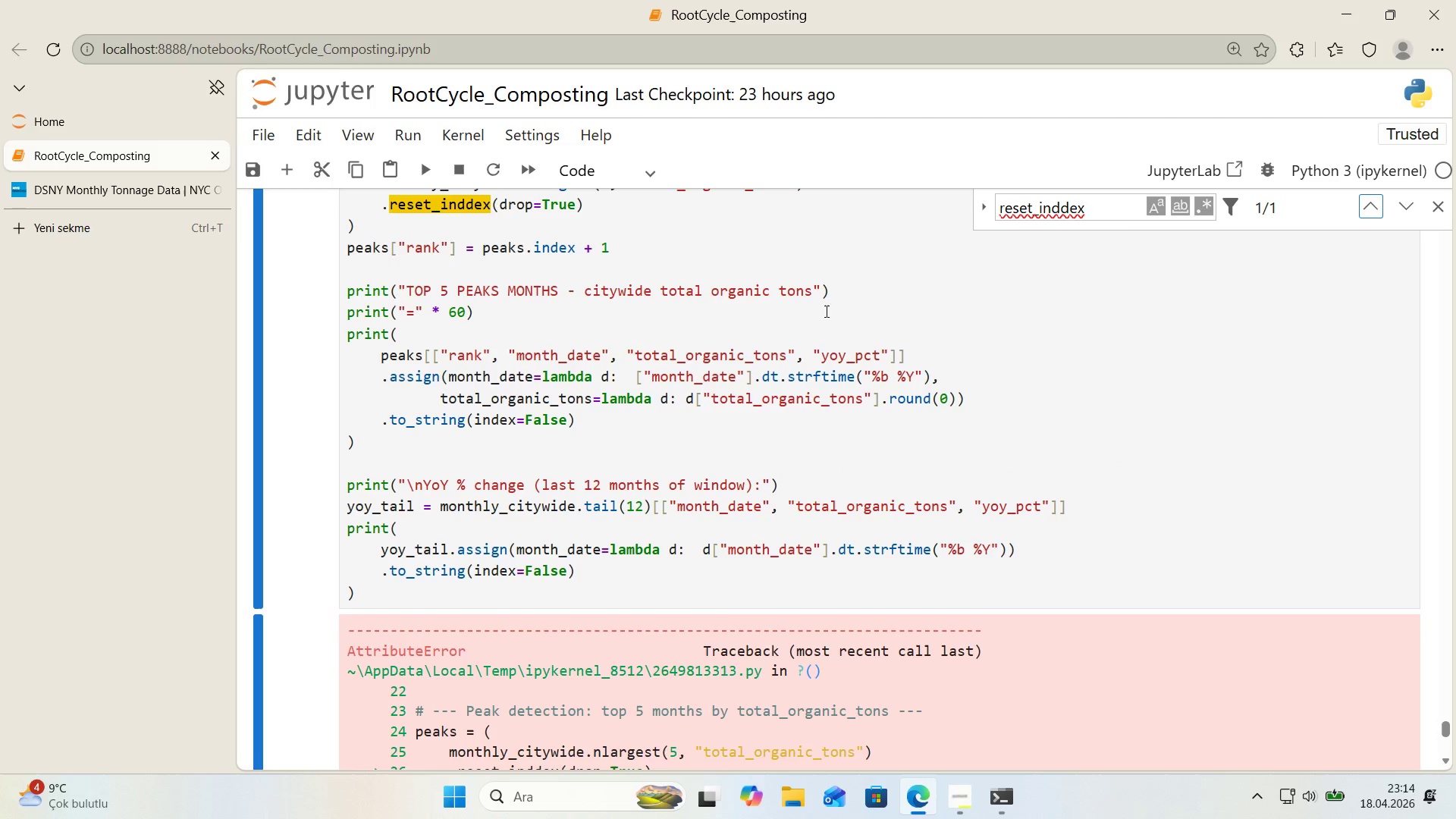 
left_click([475, 295])
 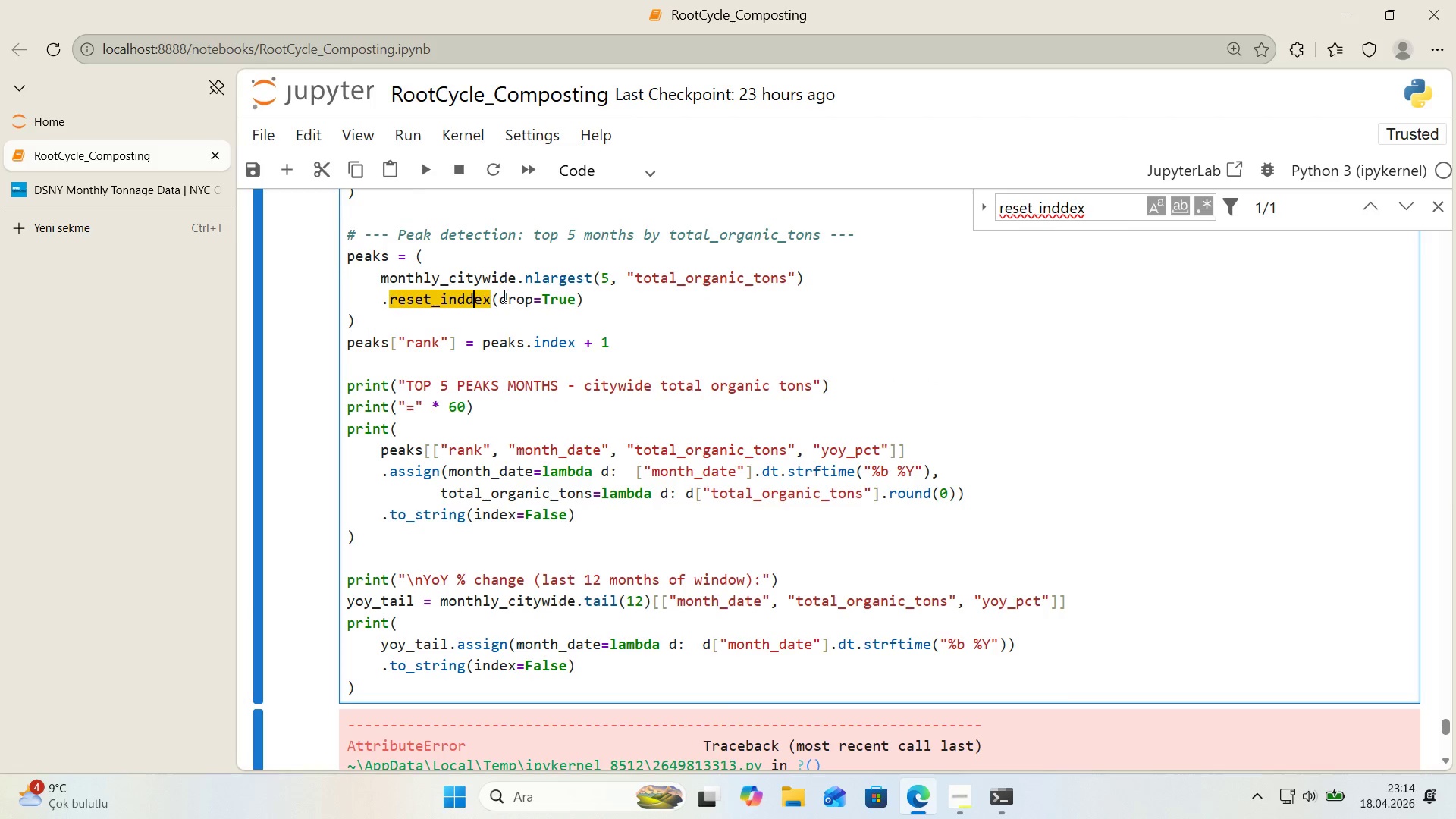 
scroll: coordinate [686, 289], scroll_direction: up, amount: 1.0
 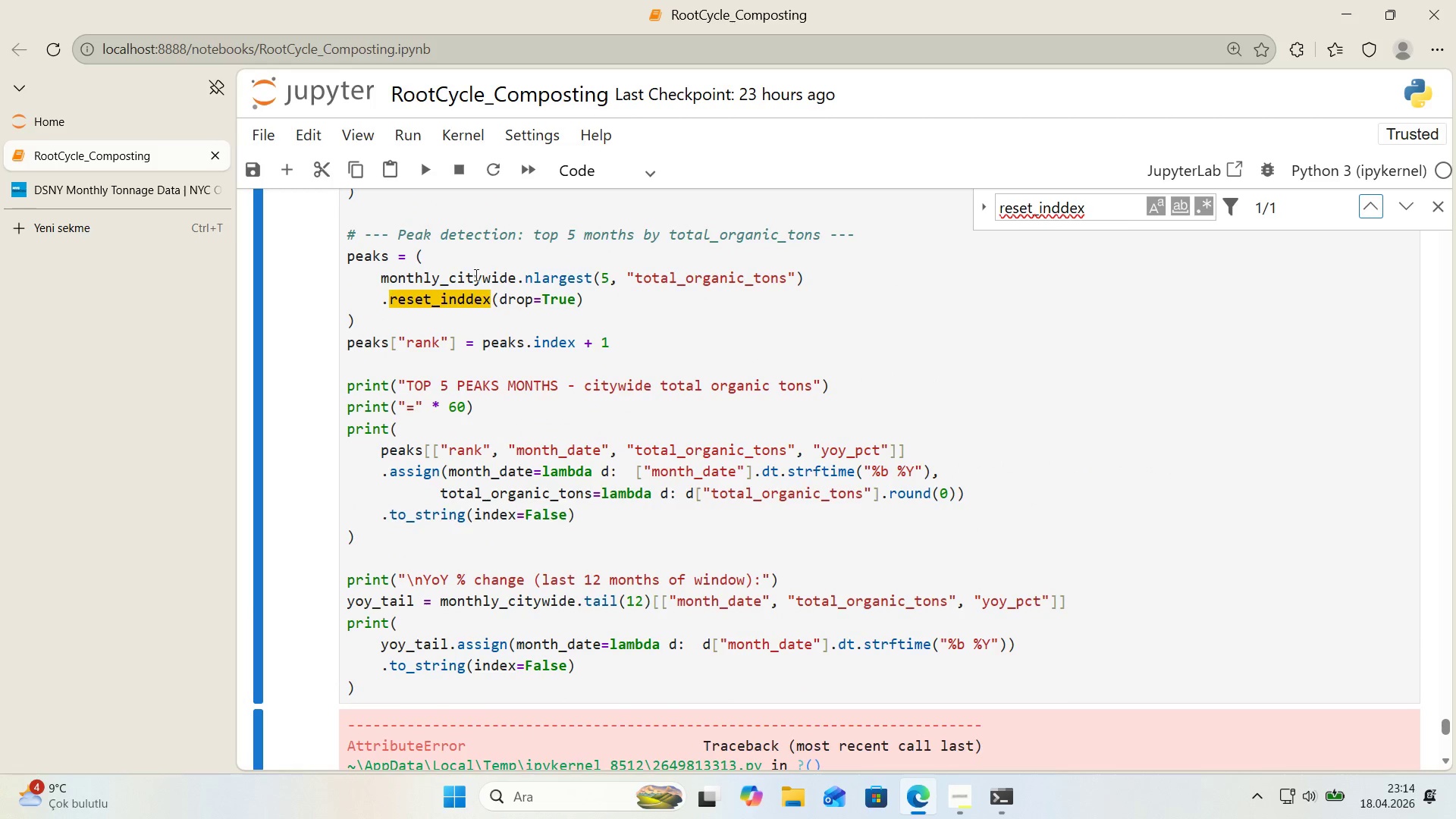 
key(Shift+Backspace)
 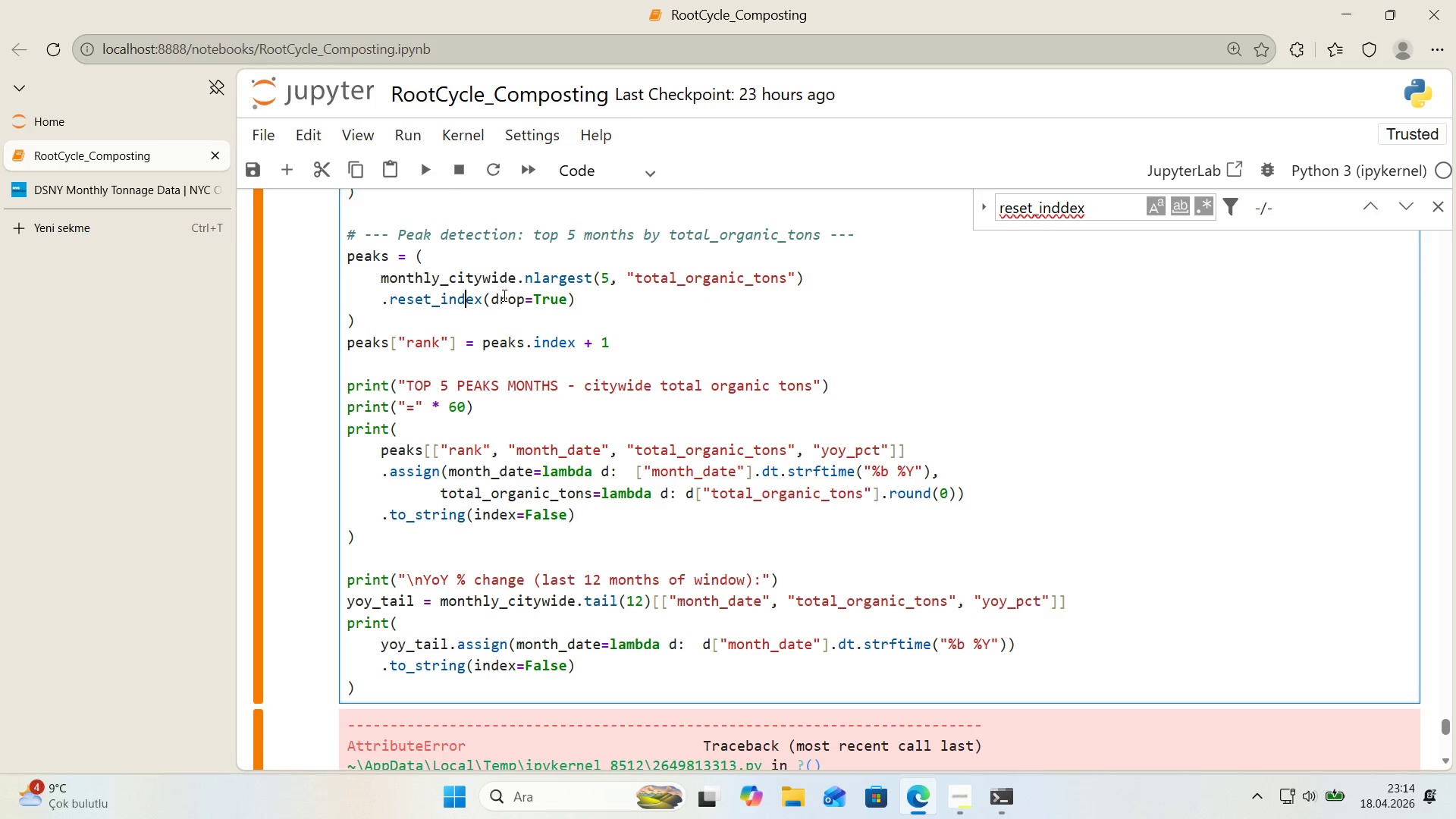 
key(Shift+Enter)
 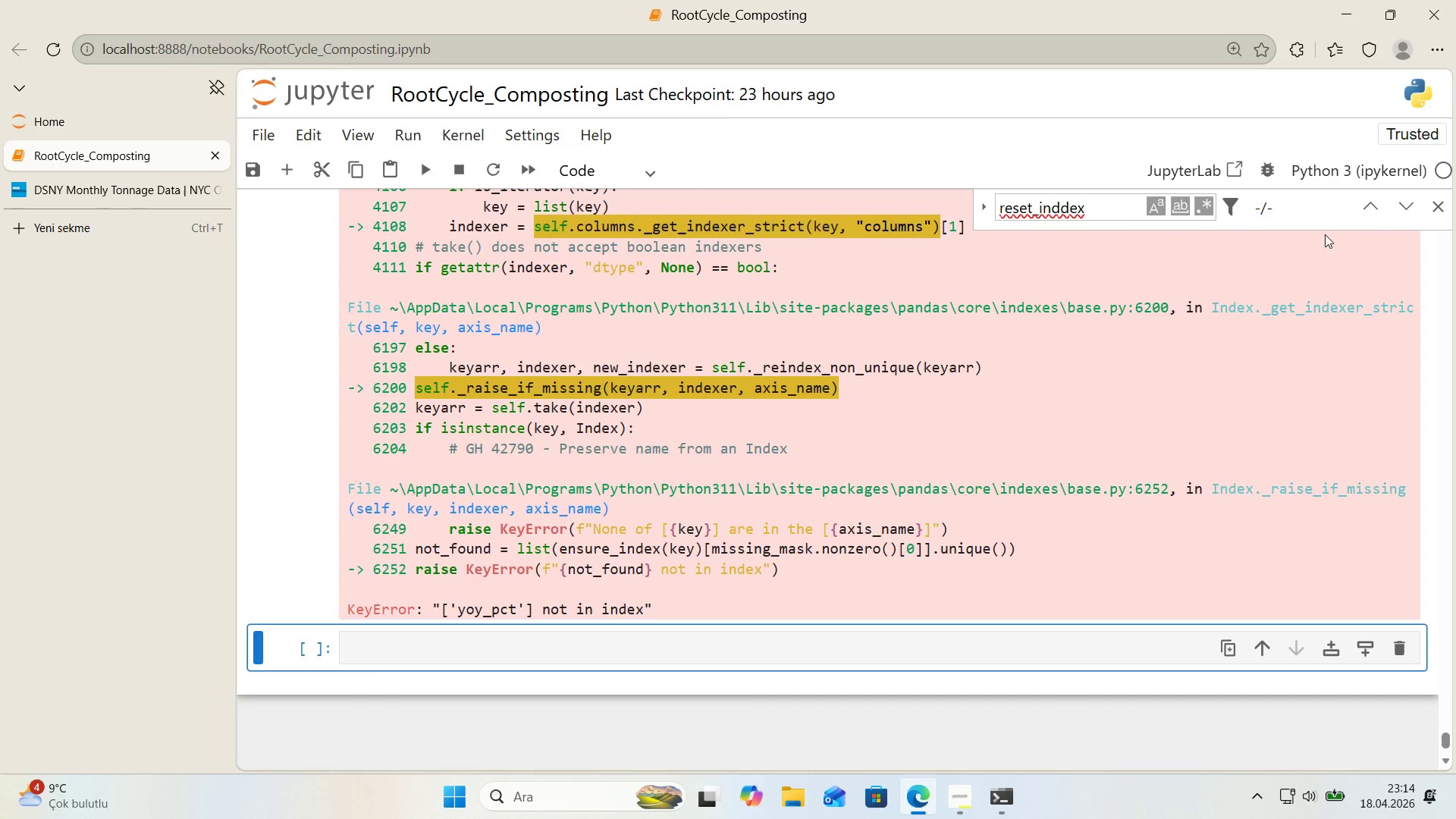 
left_click([1435, 207])
 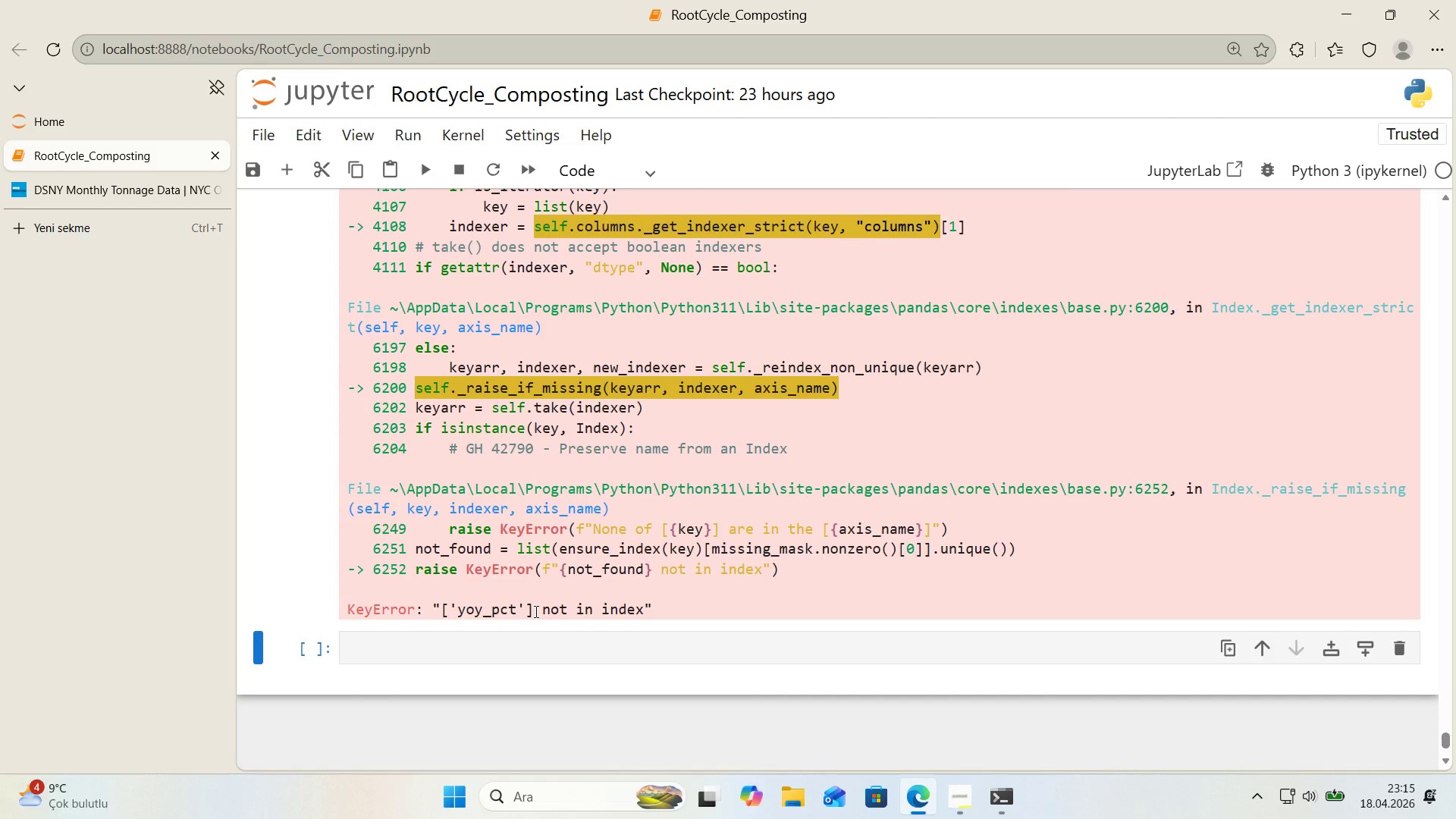 
left_click_drag(start_coordinate=[535, 611], to_coordinate=[441, 613])
 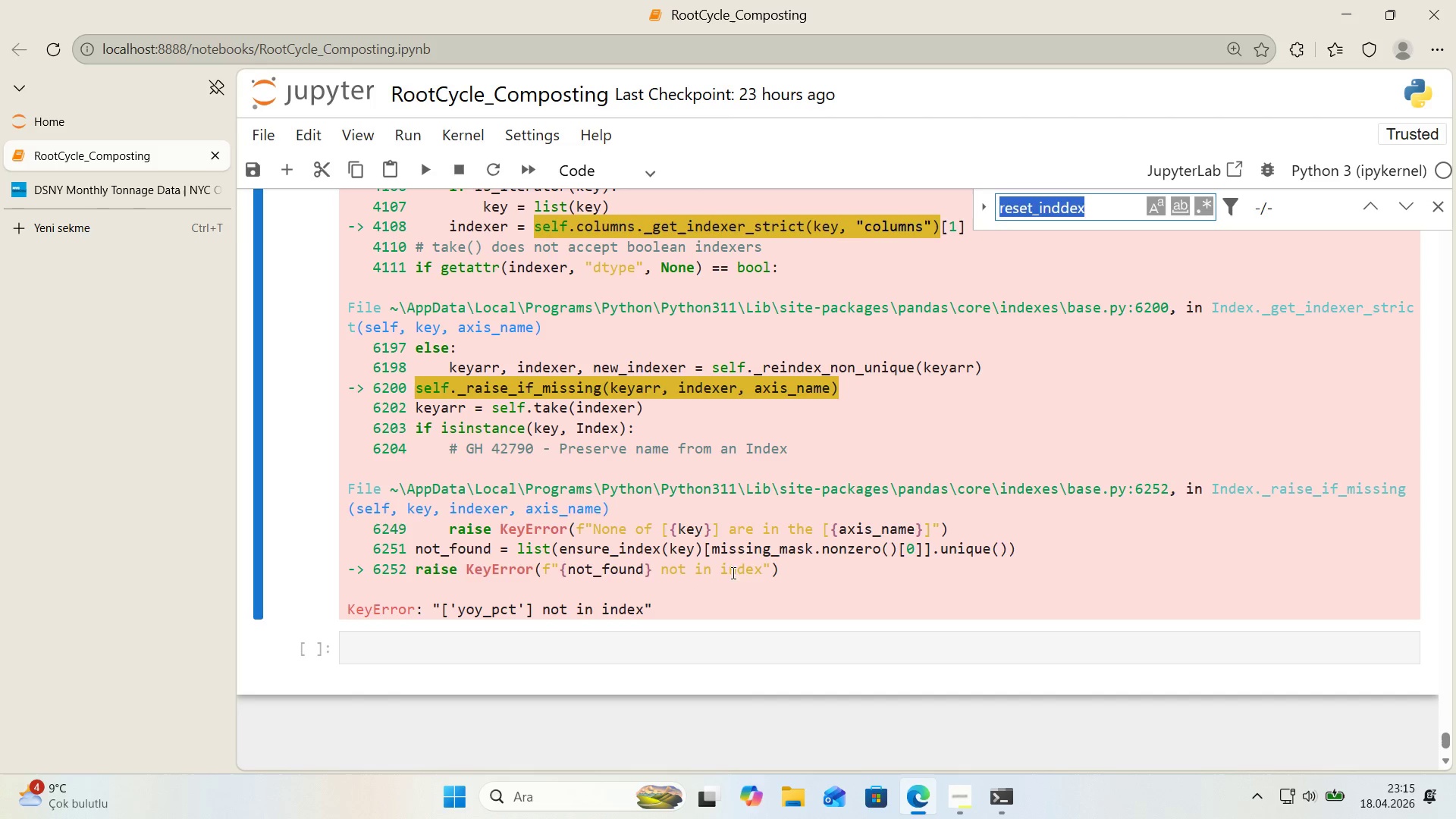 
key(Control+ControlLeft)
 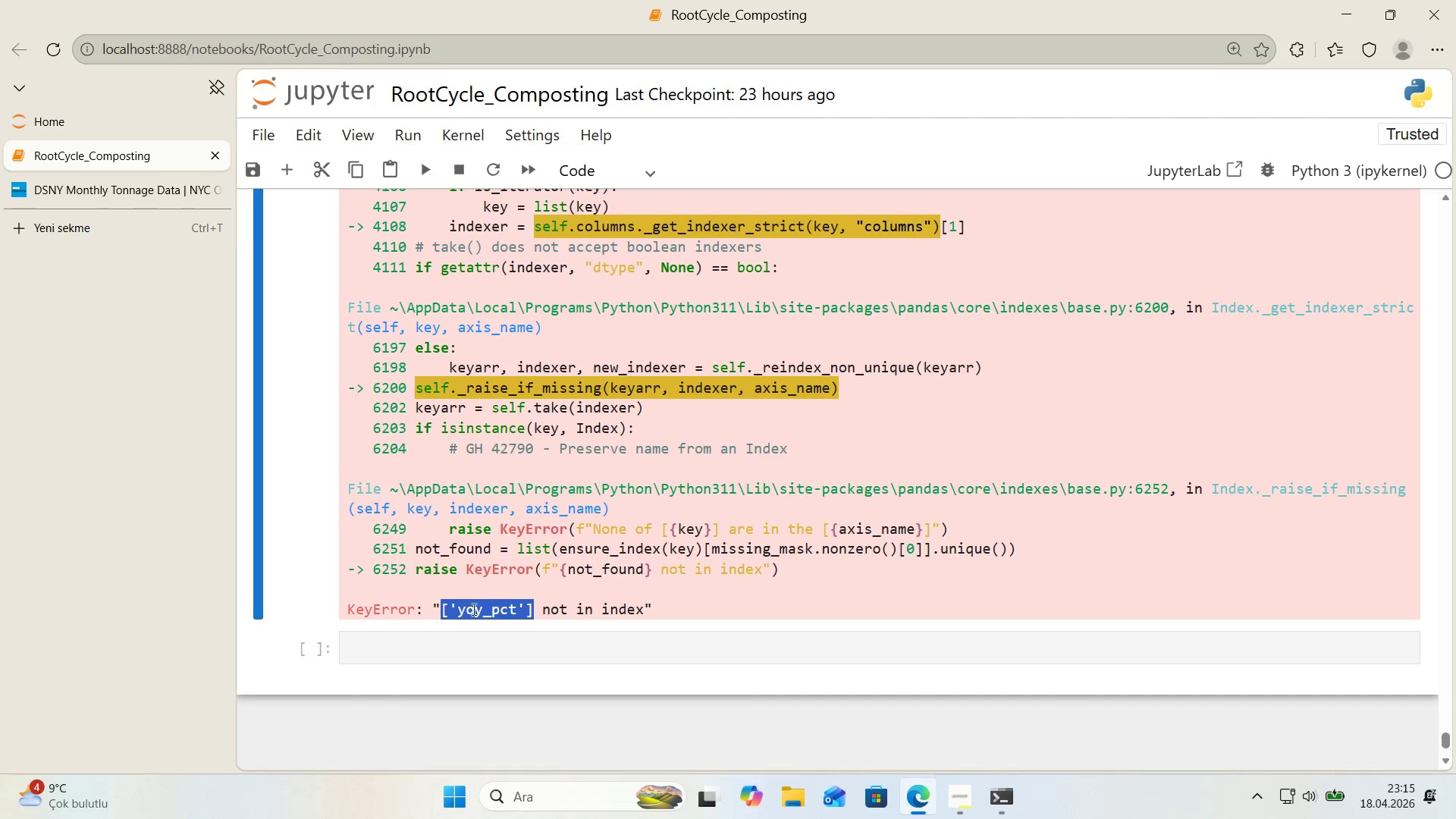 
key(Control+C)
 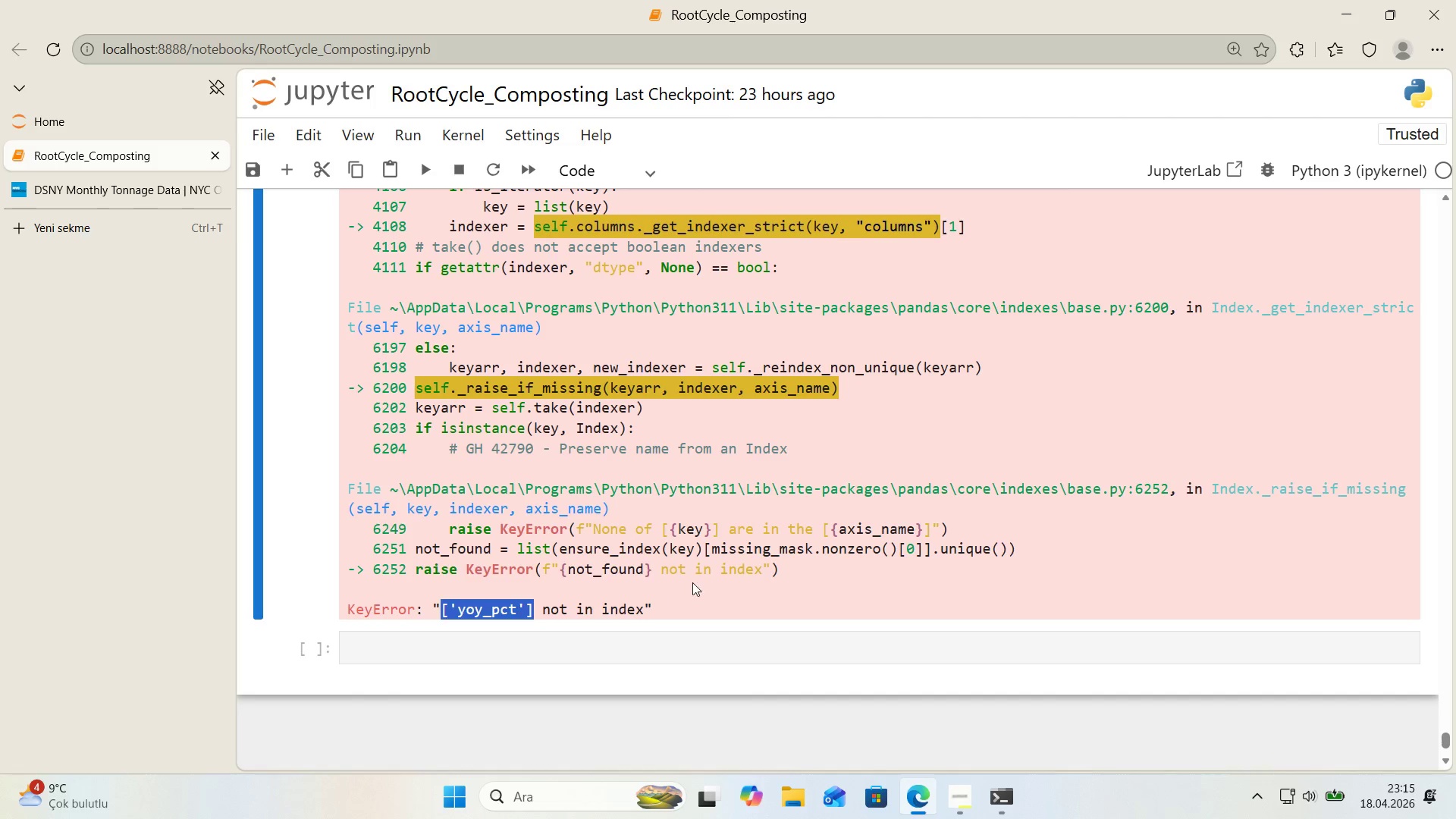 
left_click([694, 582])
 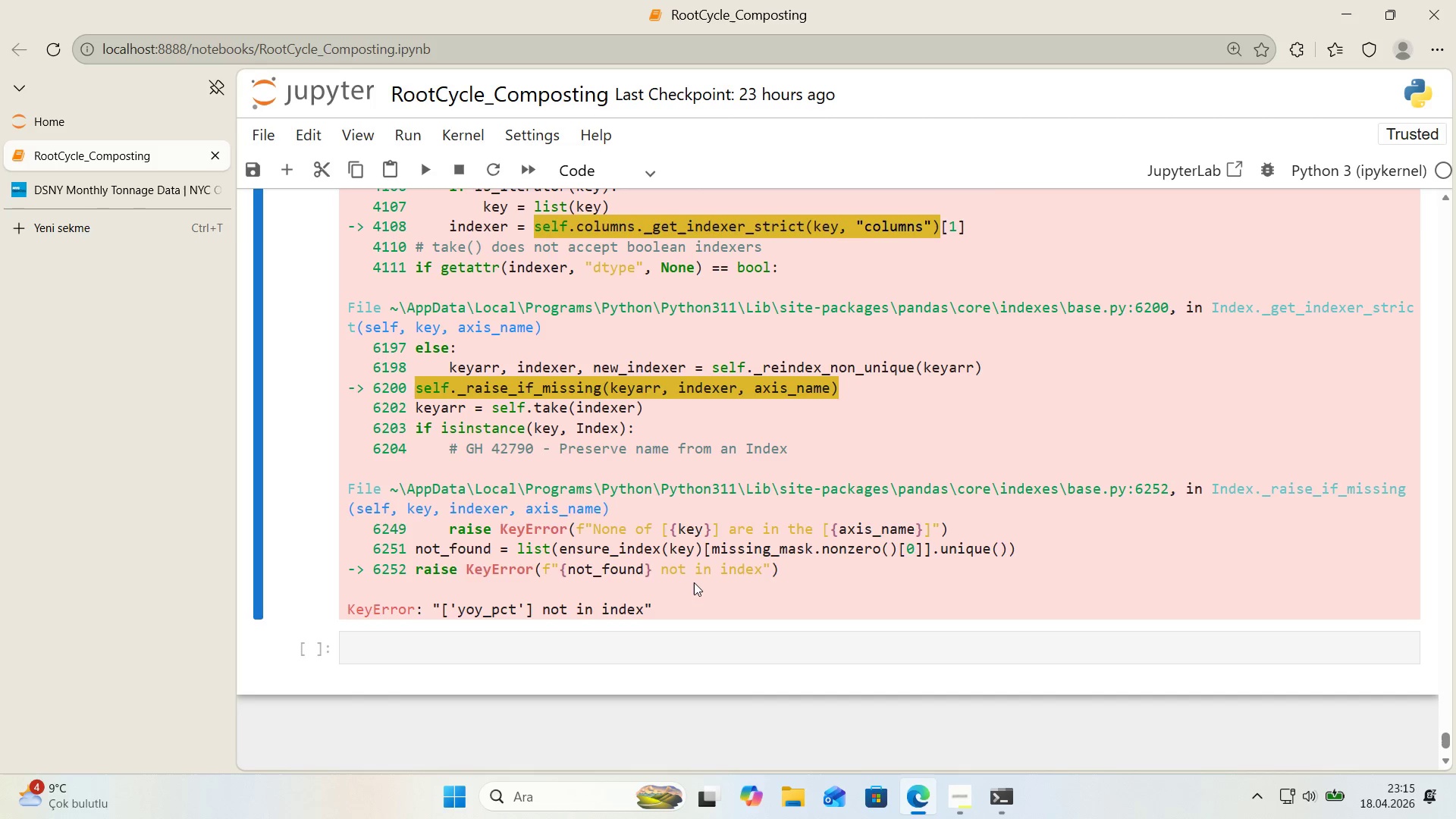 
key(Control+ControlLeft)
 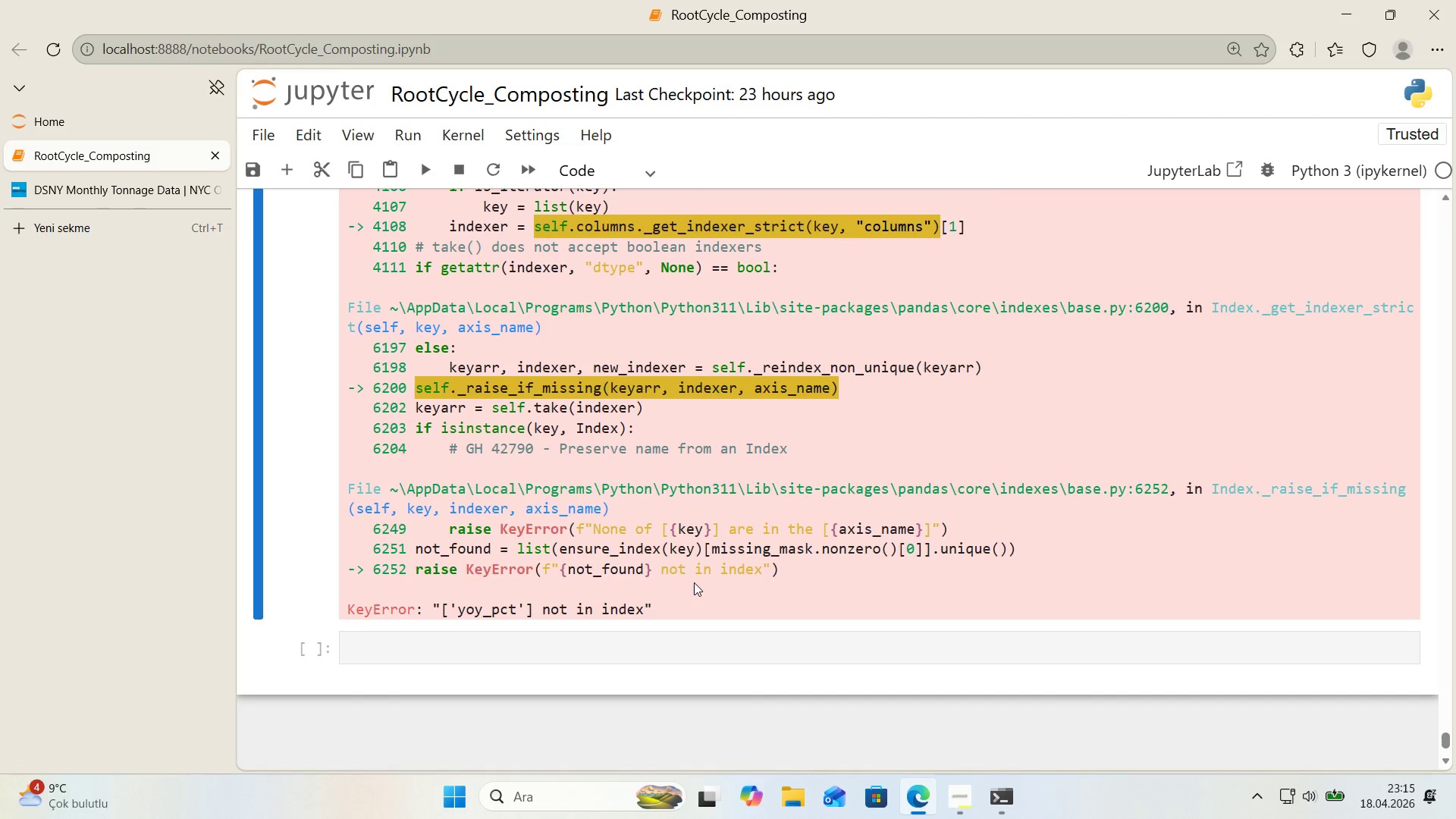 
key(Control+F)
 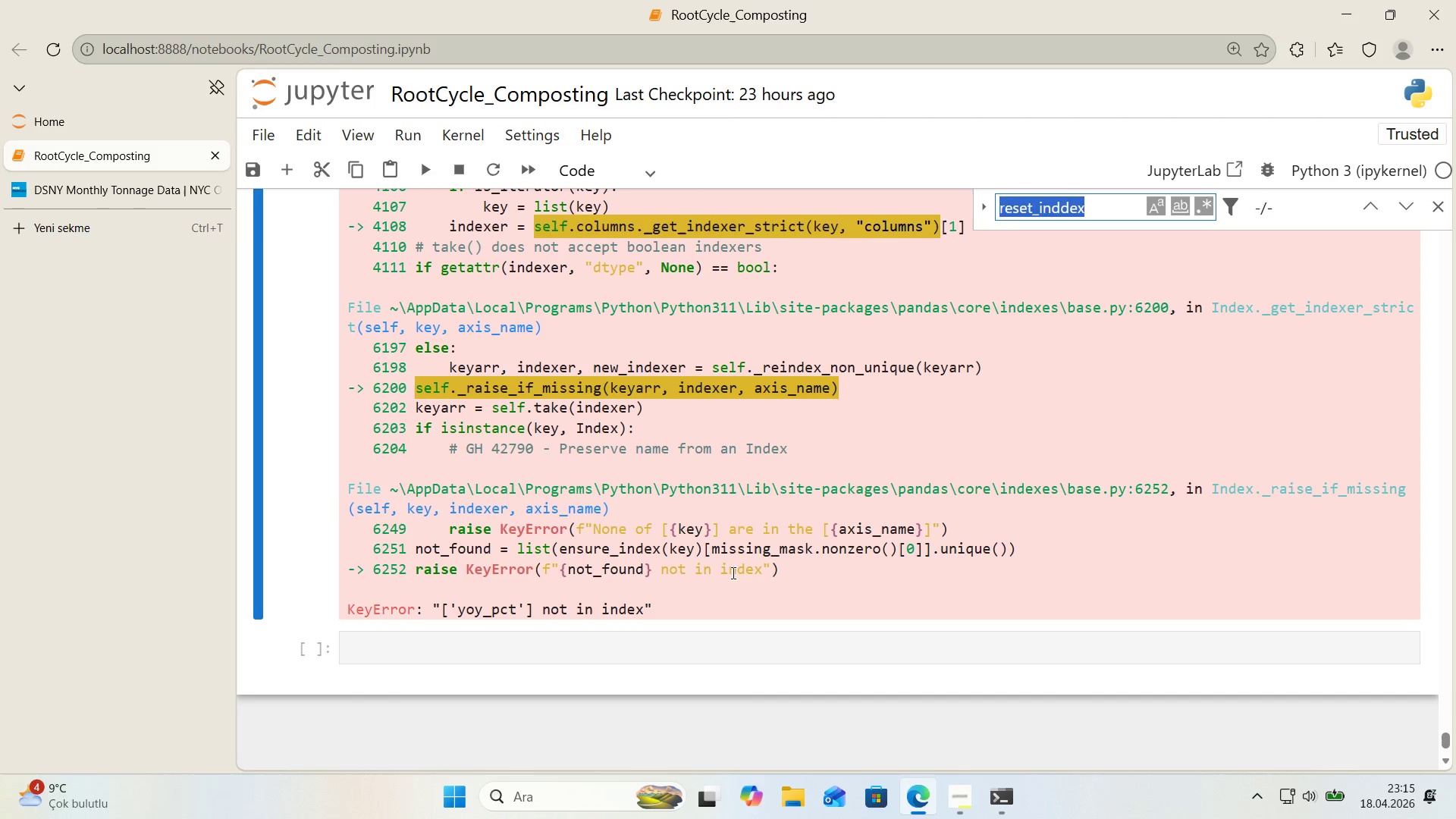 
key(Control+ControlLeft)
 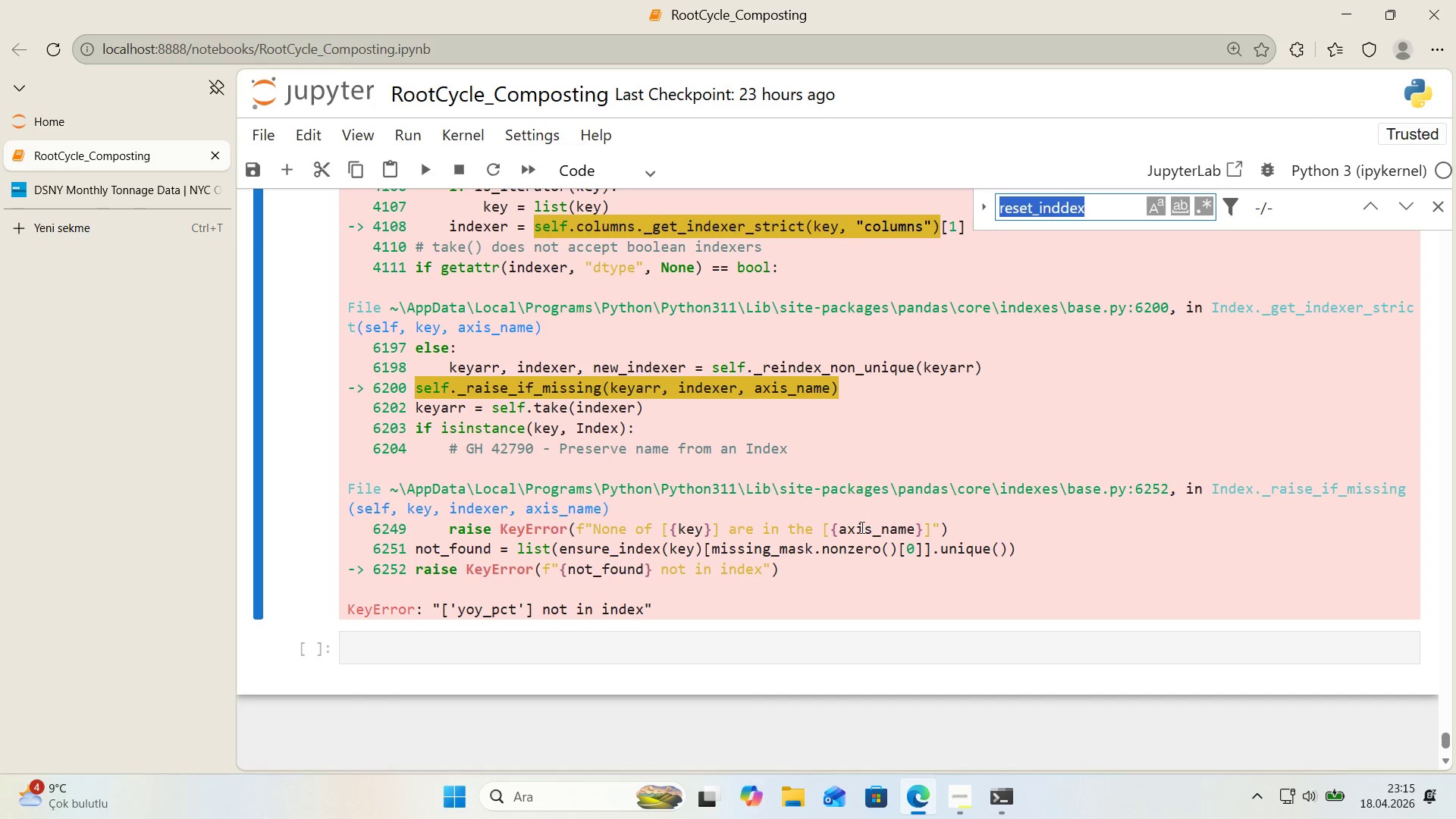 
key(Control+V)
 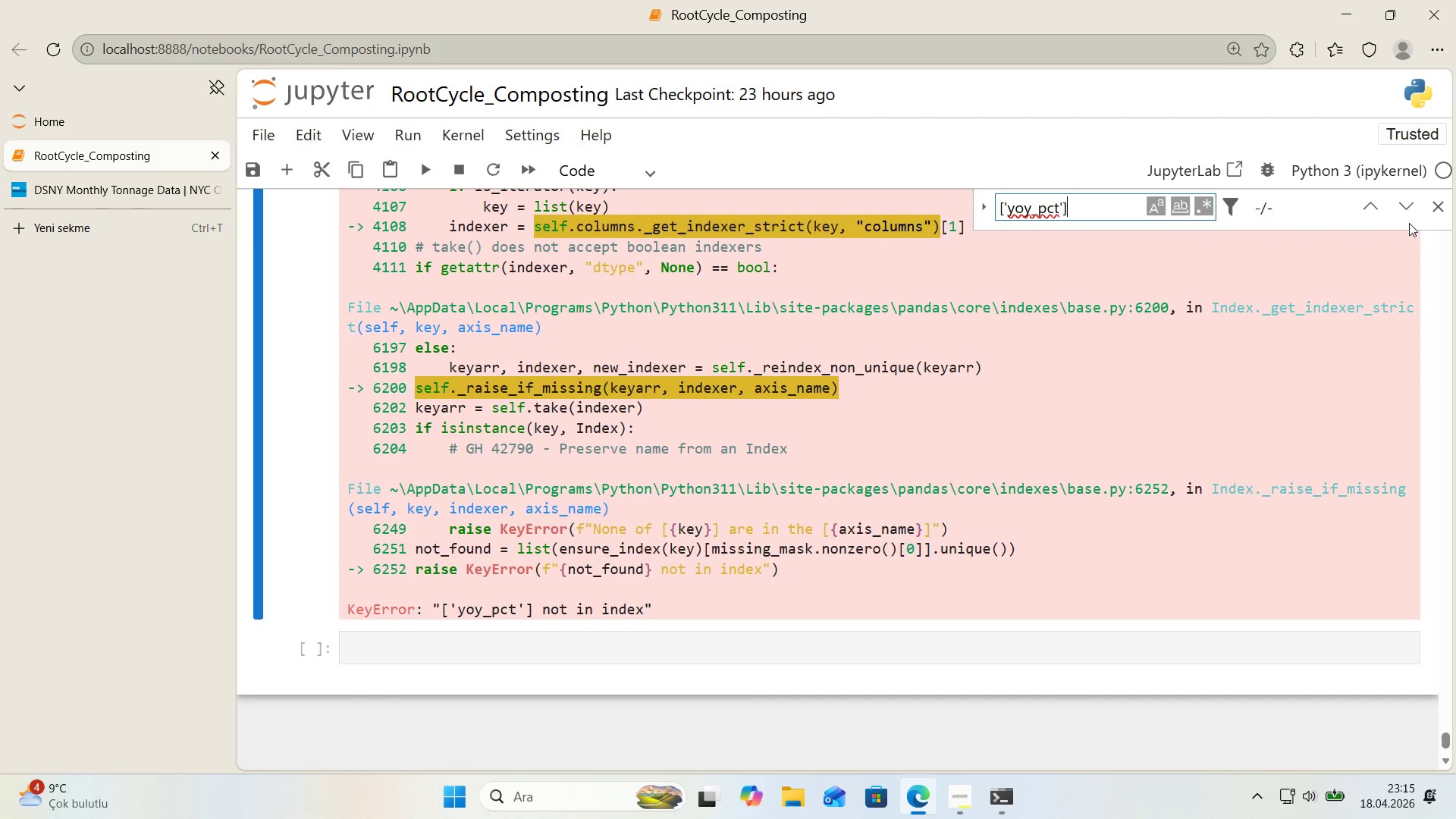 
left_click([1376, 201])
 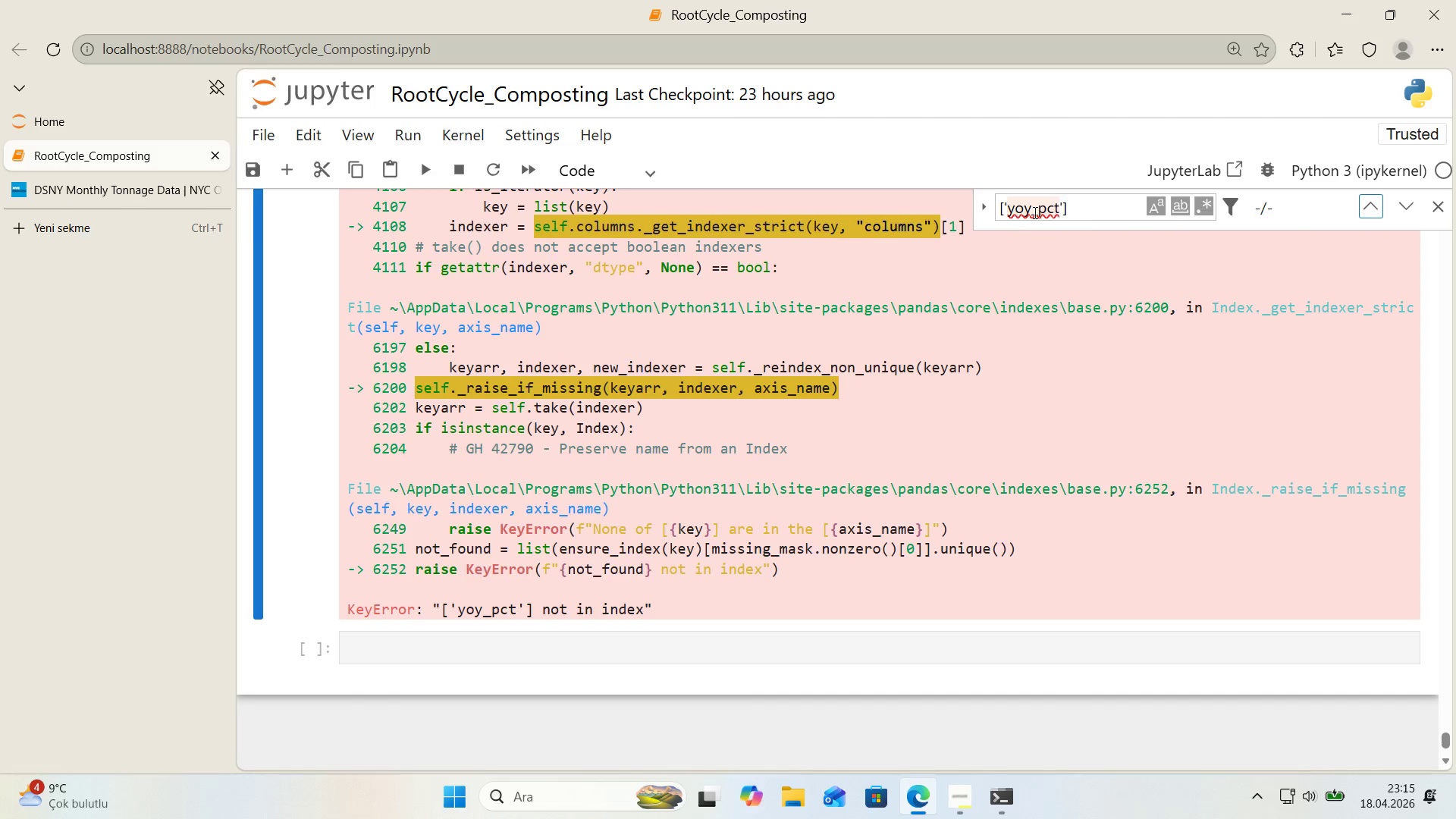 
left_click_drag(start_coordinate=[1081, 212], to_coordinate=[946, 216])
 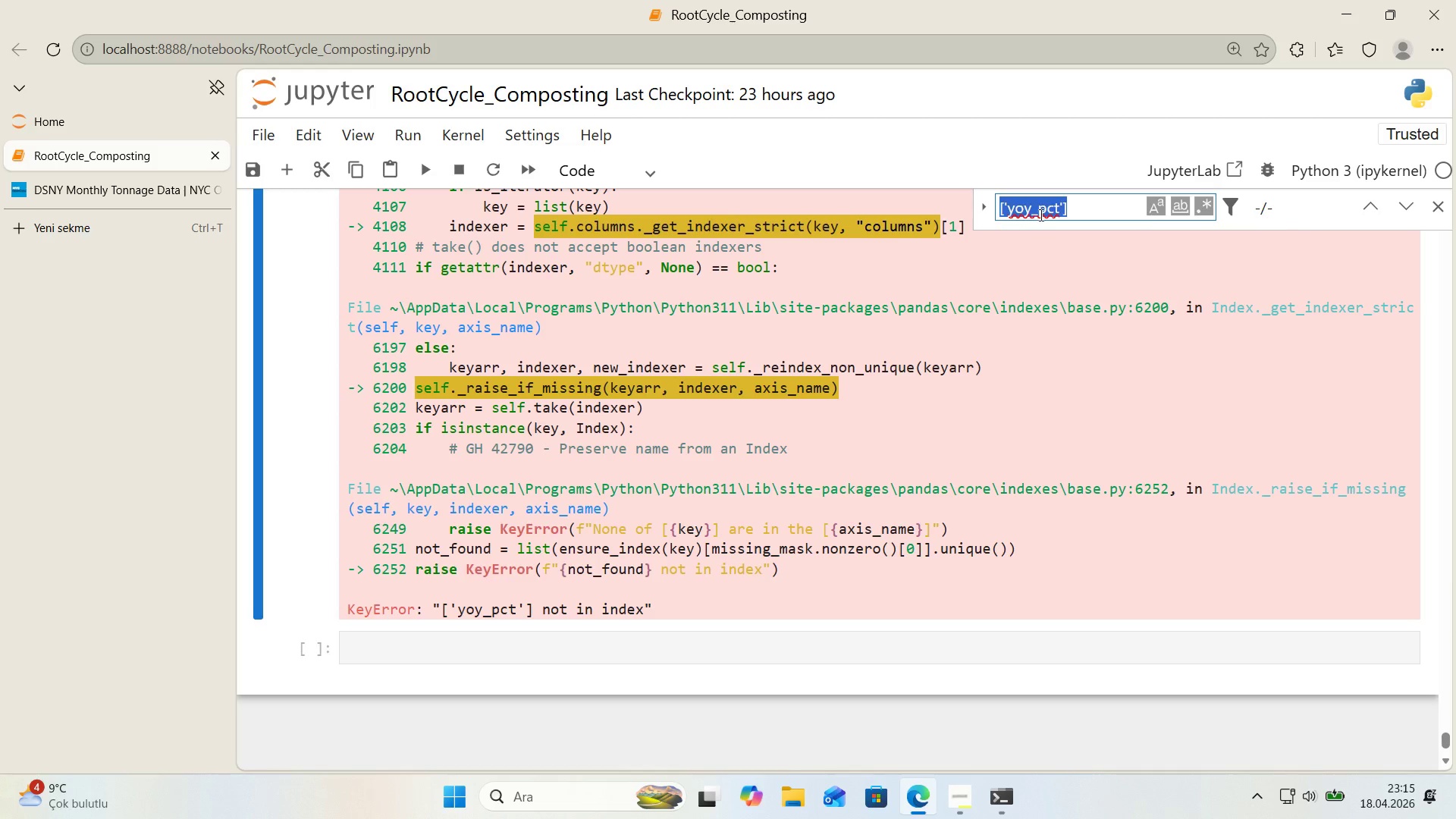 
left_click([1036, 215])
 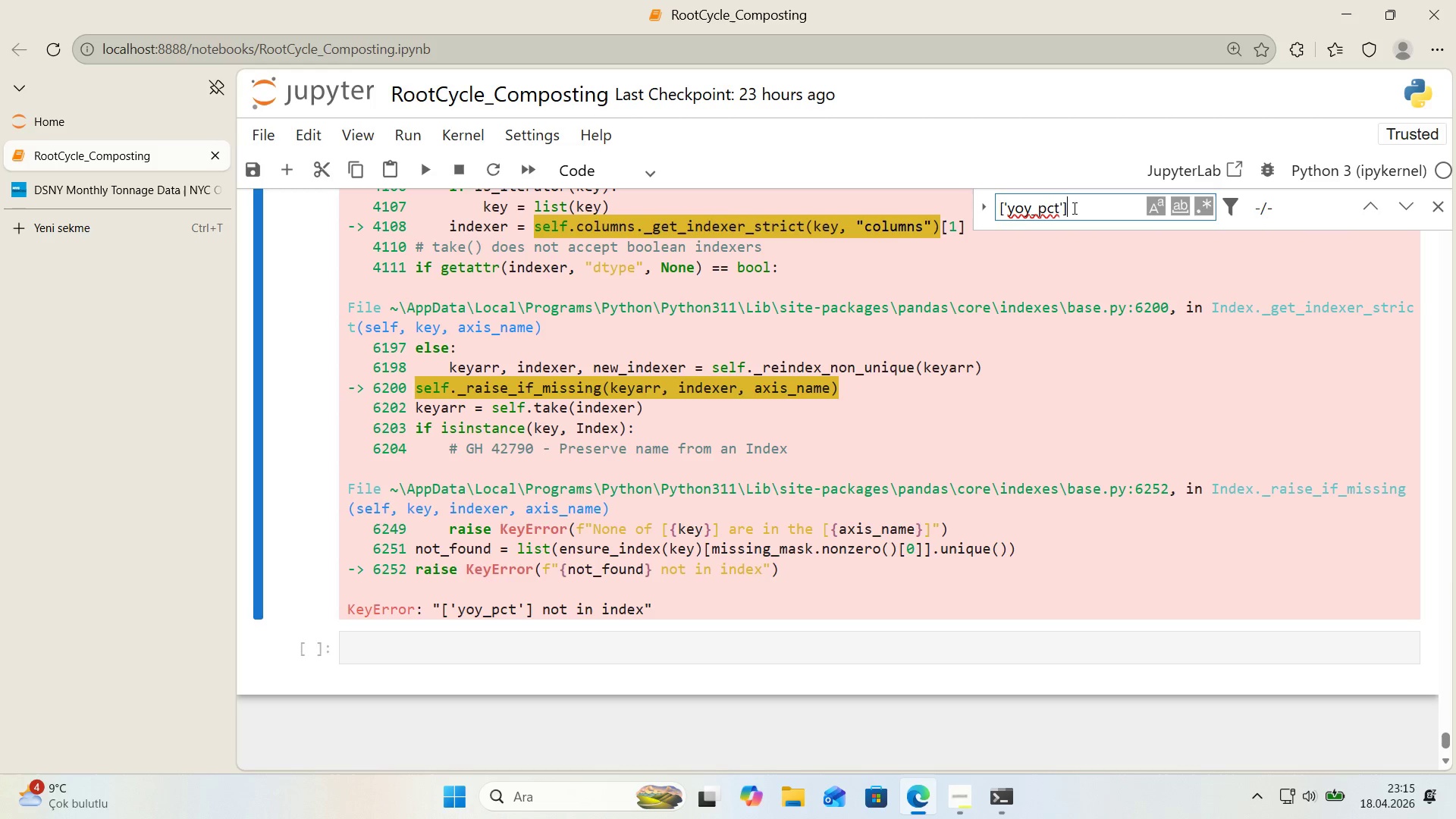 
key(Backspace)
 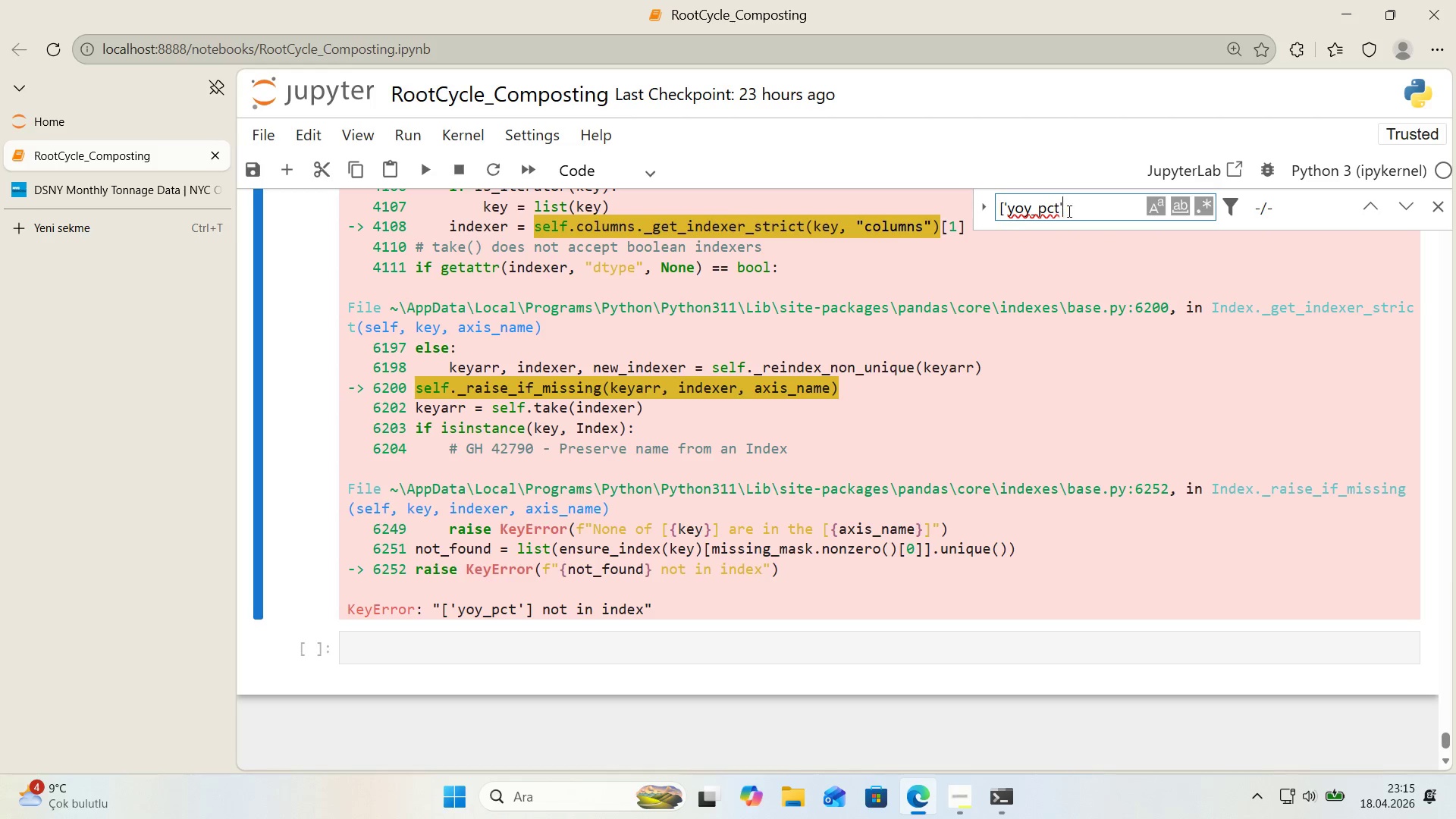 
key(Backspace)
 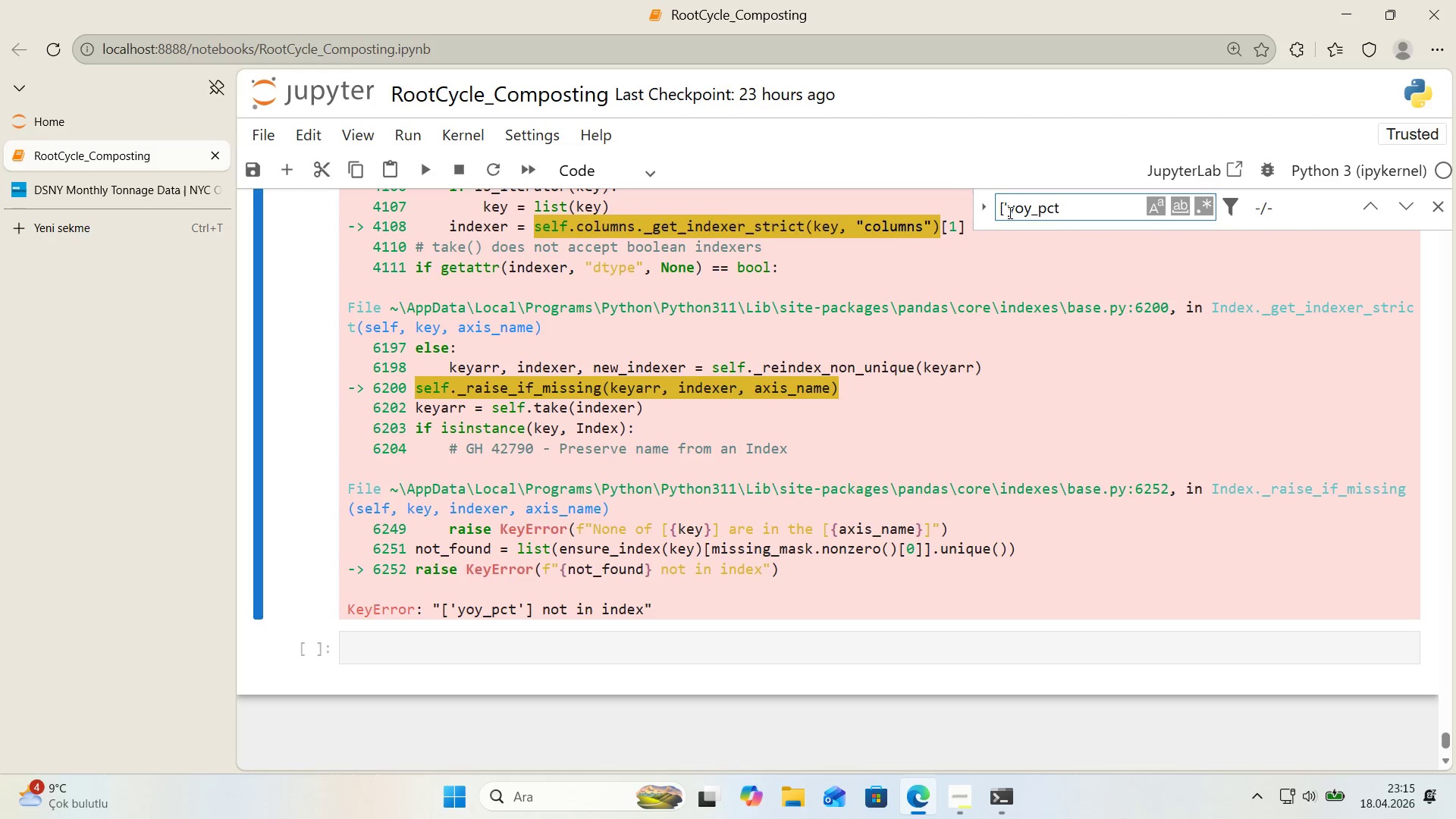 
left_click([1009, 212])
 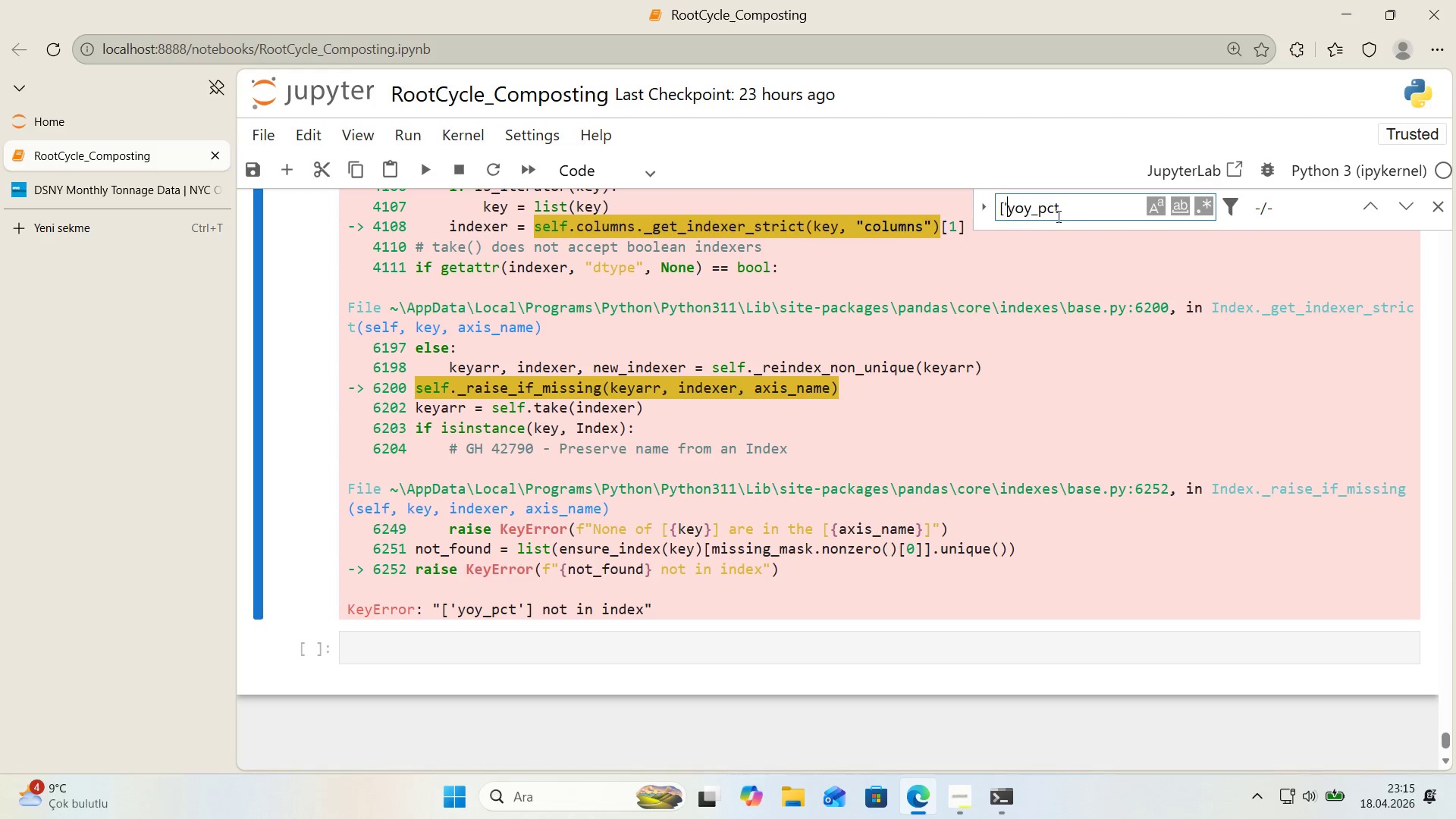 
key(Backspace)
 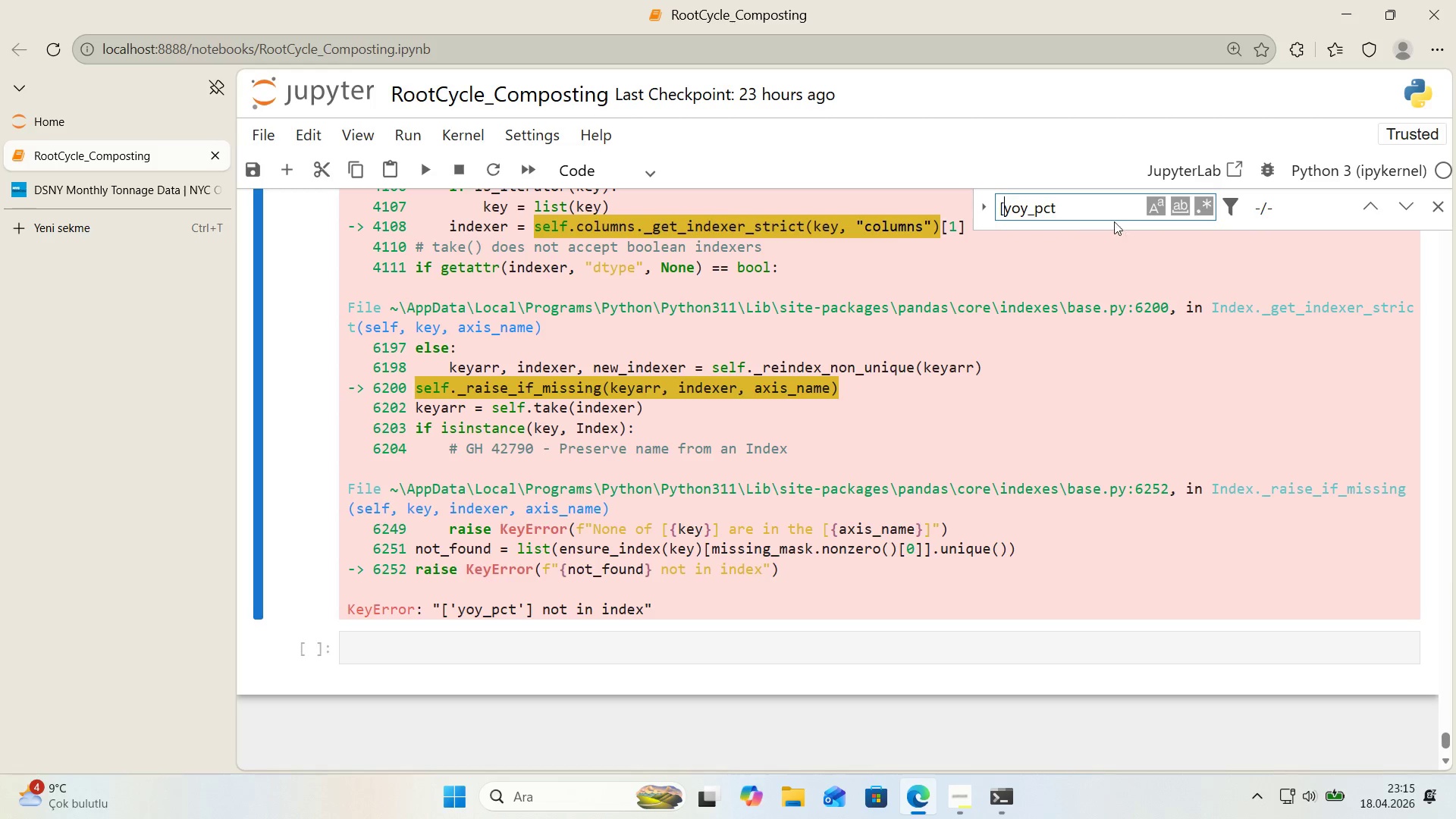 
key(Backspace)
 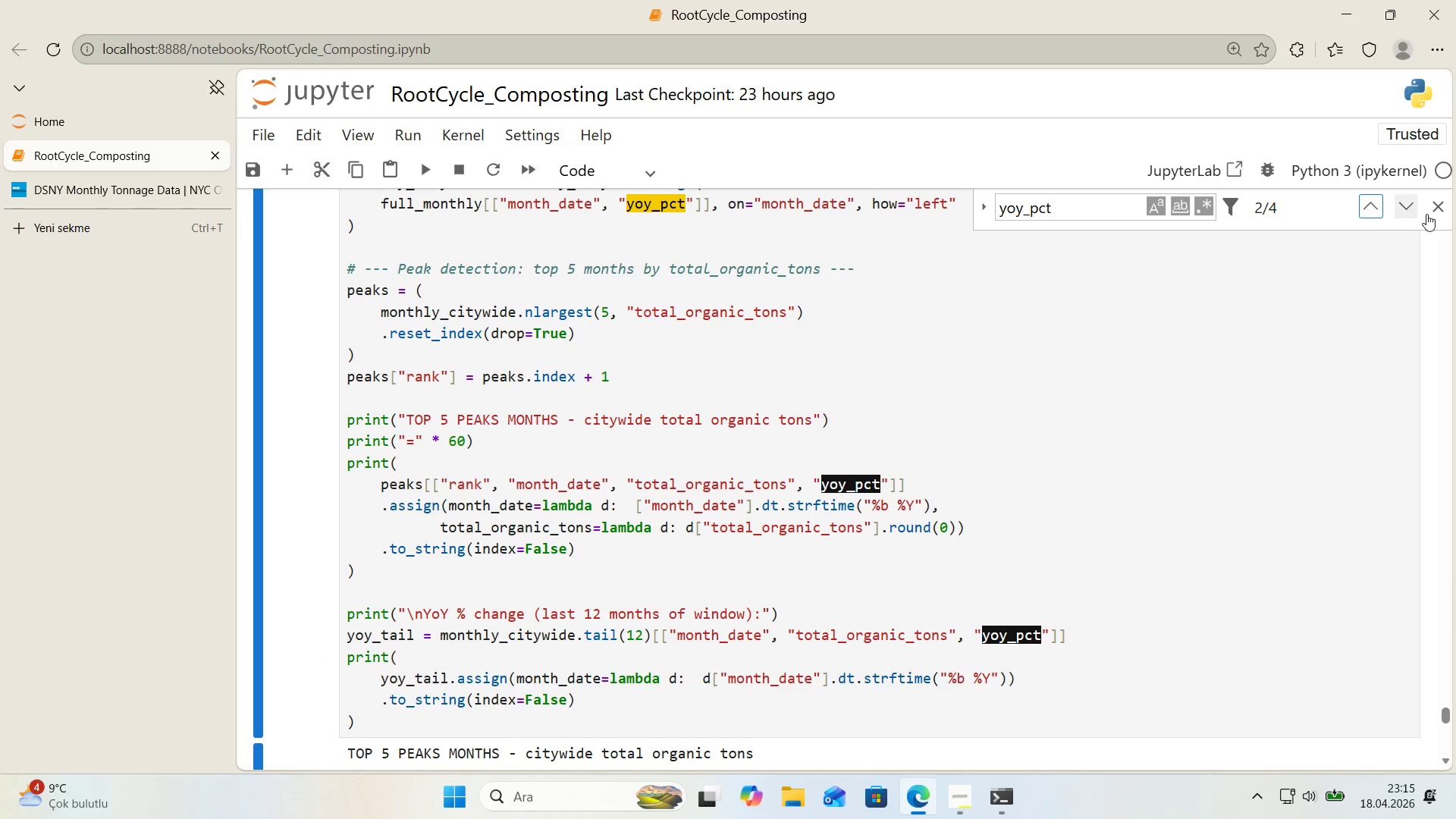 
double_click([1429, 214])
 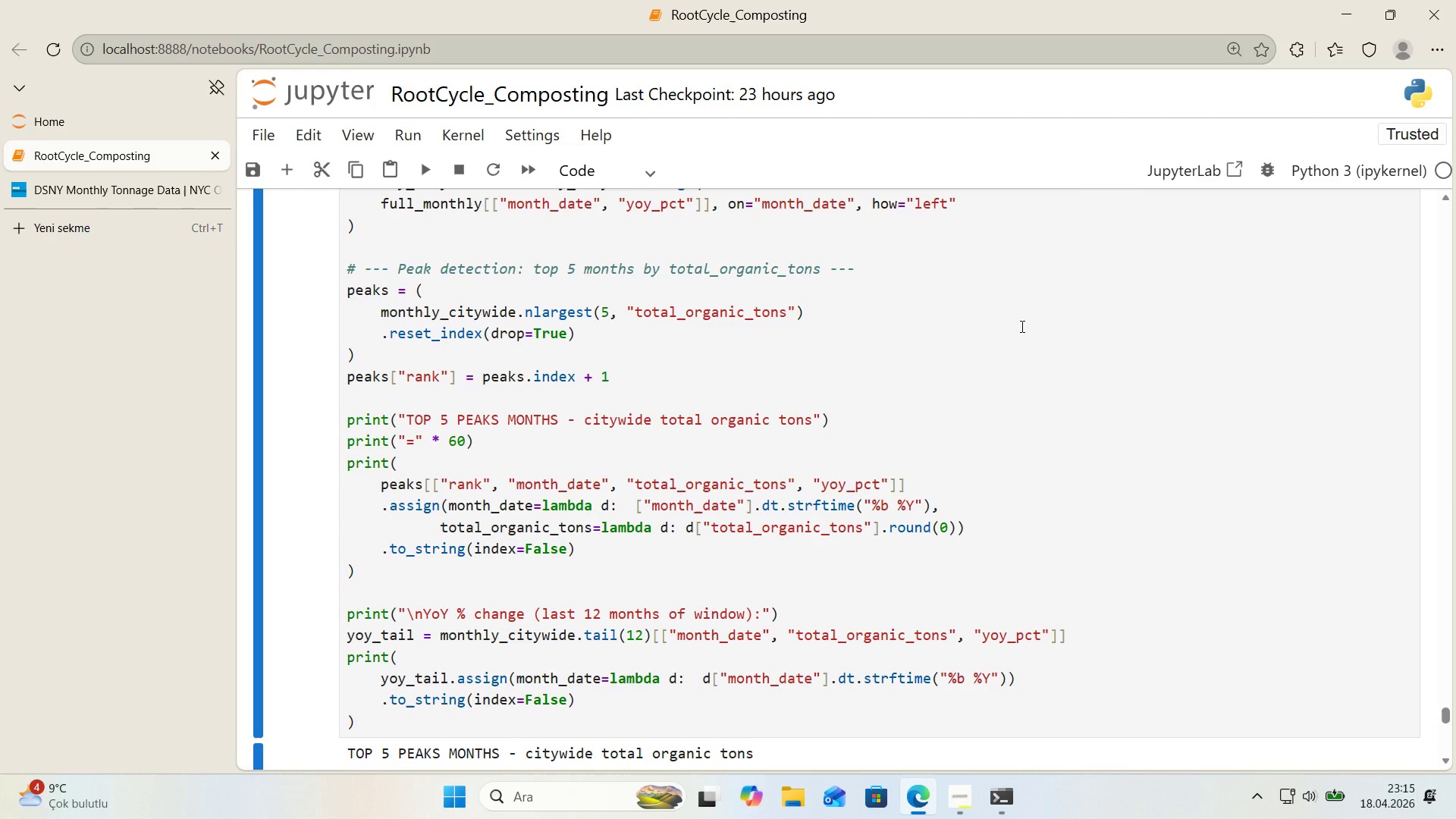 
scroll: coordinate [1021, 326], scroll_direction: down, amount: 1.0
 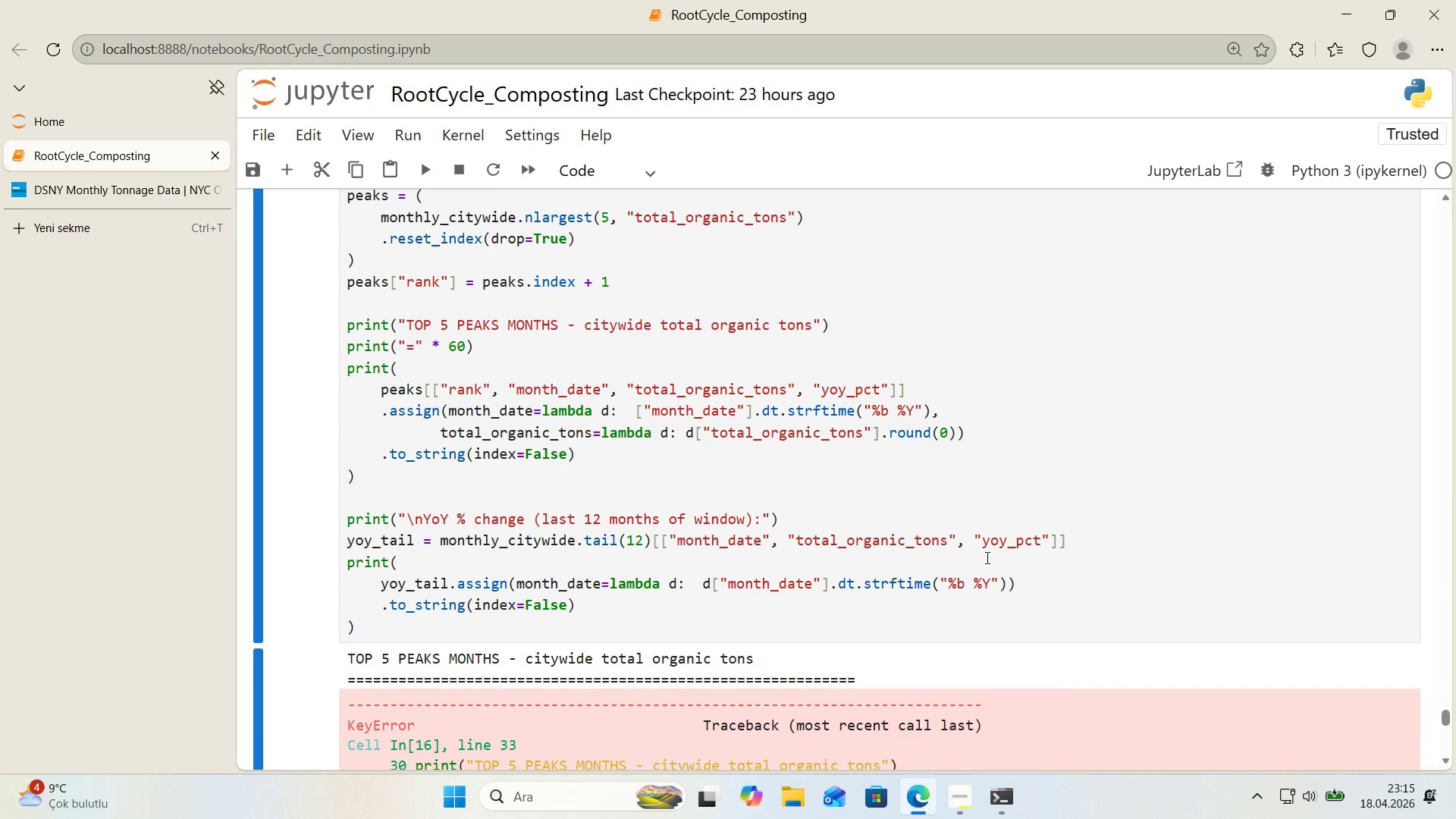 
wait(8.43)
 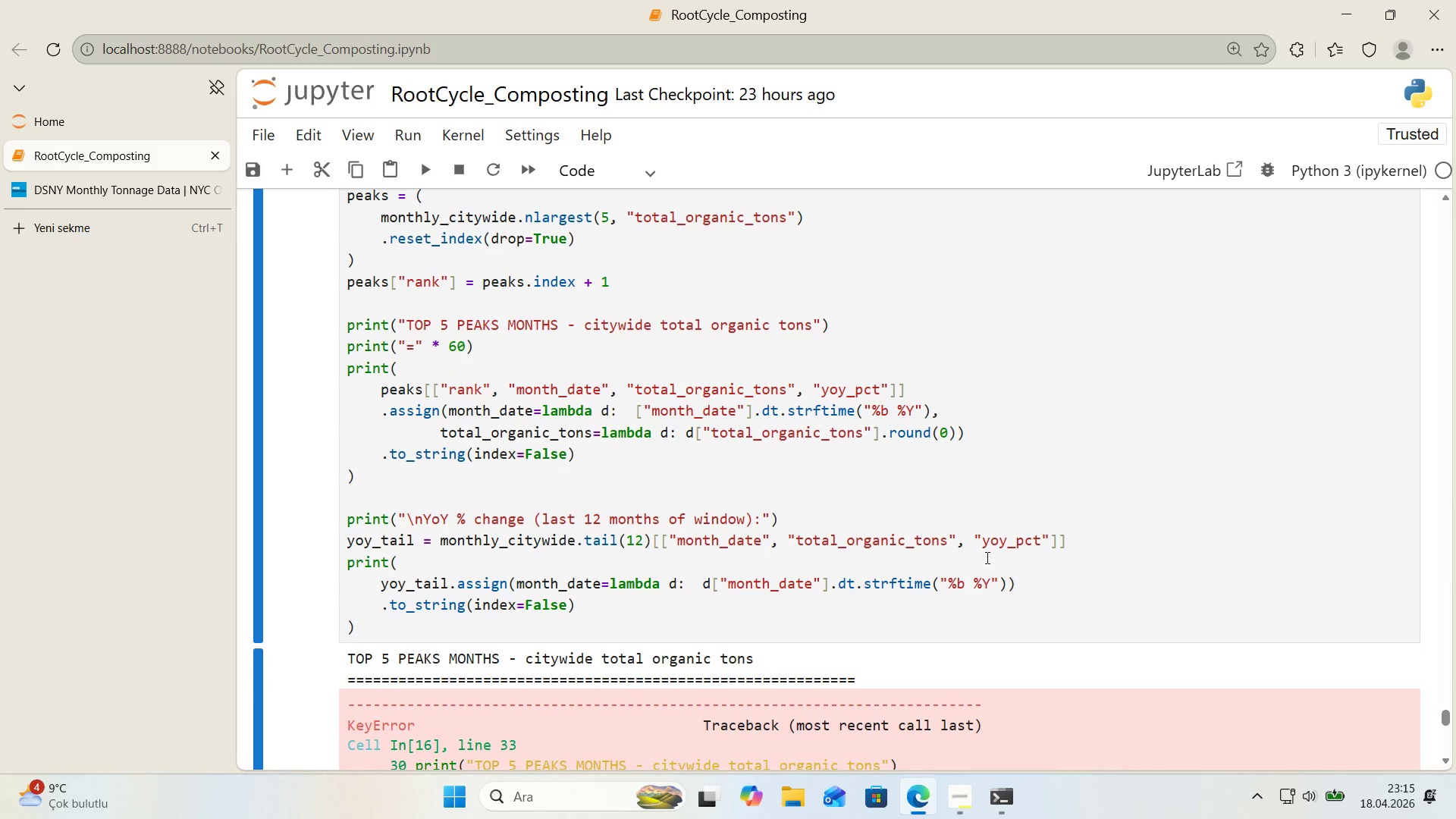 
scroll: coordinate [986, 557], scroll_direction: up, amount: 2.0
 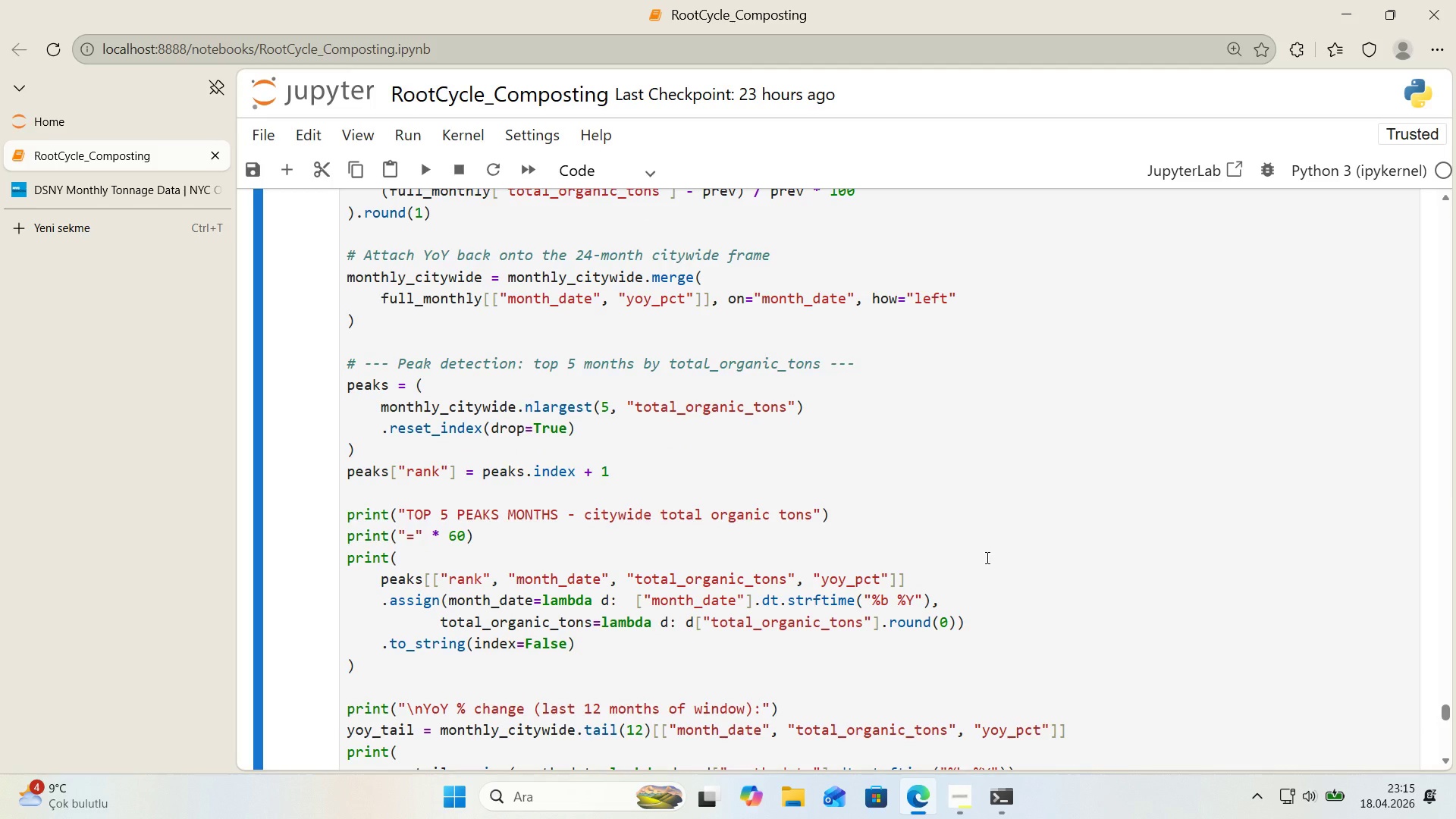 
scroll: coordinate [978, 556], scroll_direction: down, amount: 8.0
 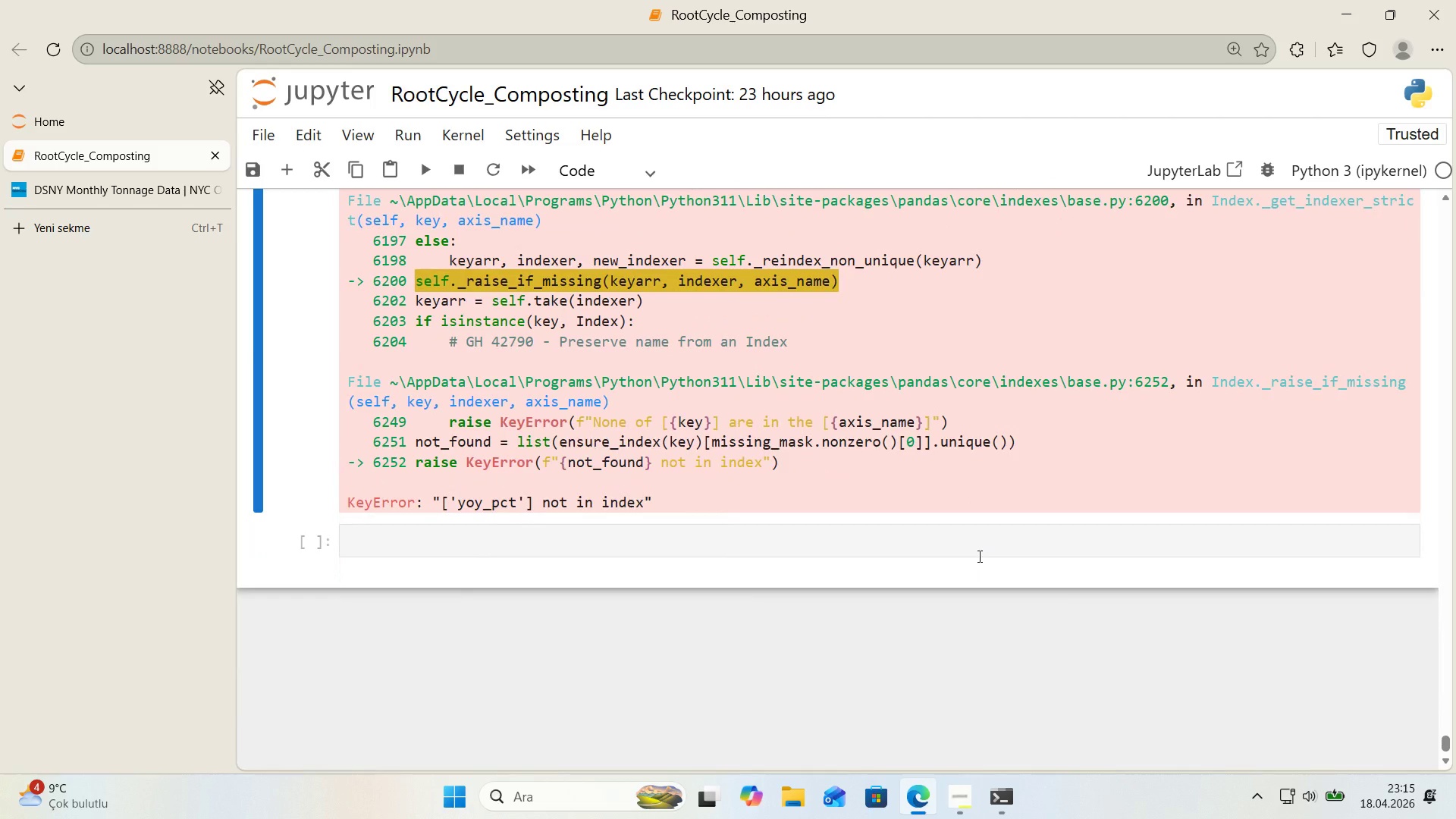 
scroll: coordinate [977, 556], scroll_direction: up, amount: 1.0
 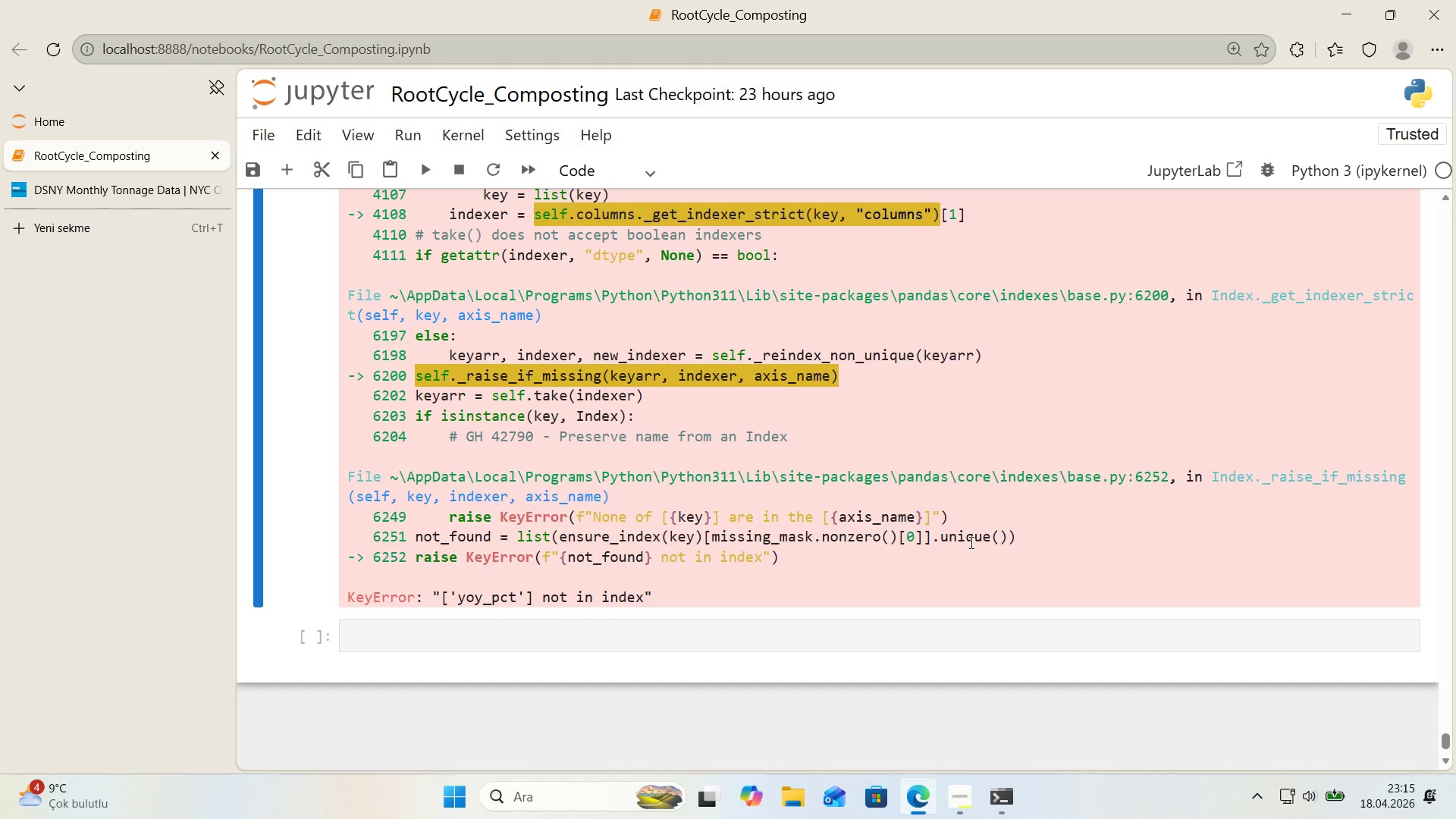 
wait(7.44)
 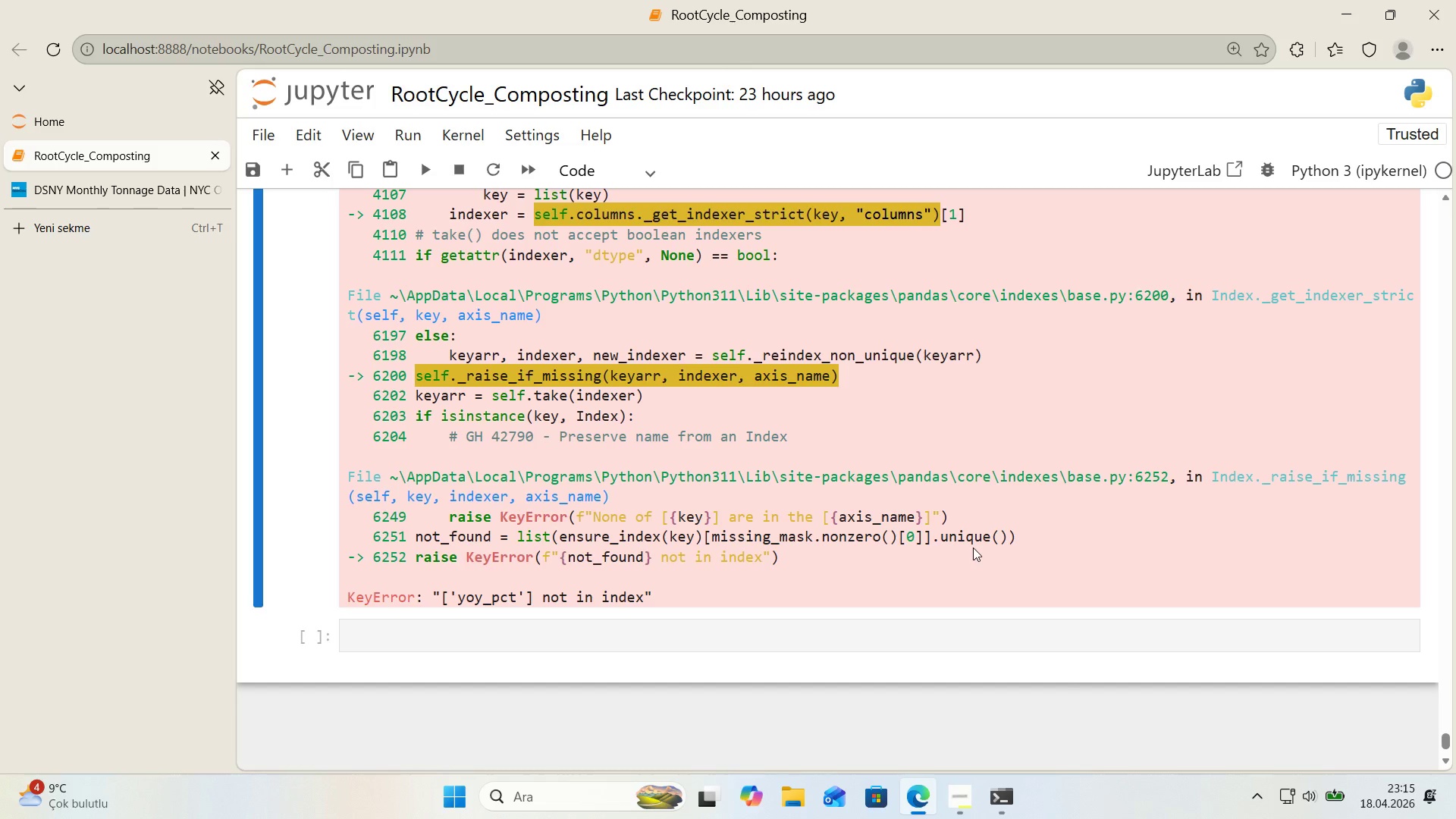 
scroll: coordinate [966, 541], scroll_direction: up, amount: 10.0
 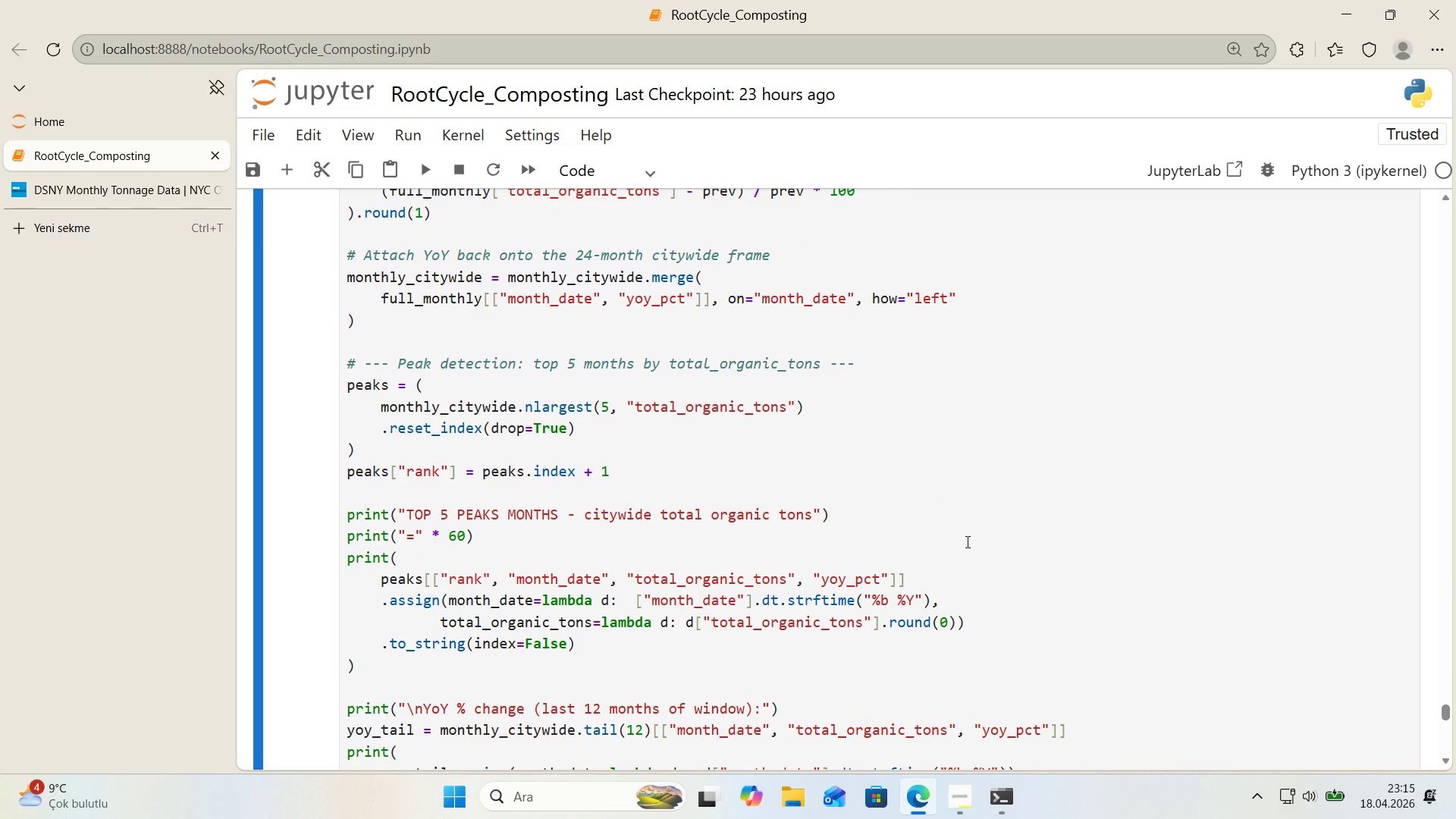 
scroll: coordinate [966, 541], scroll_direction: down, amount: 1.0
 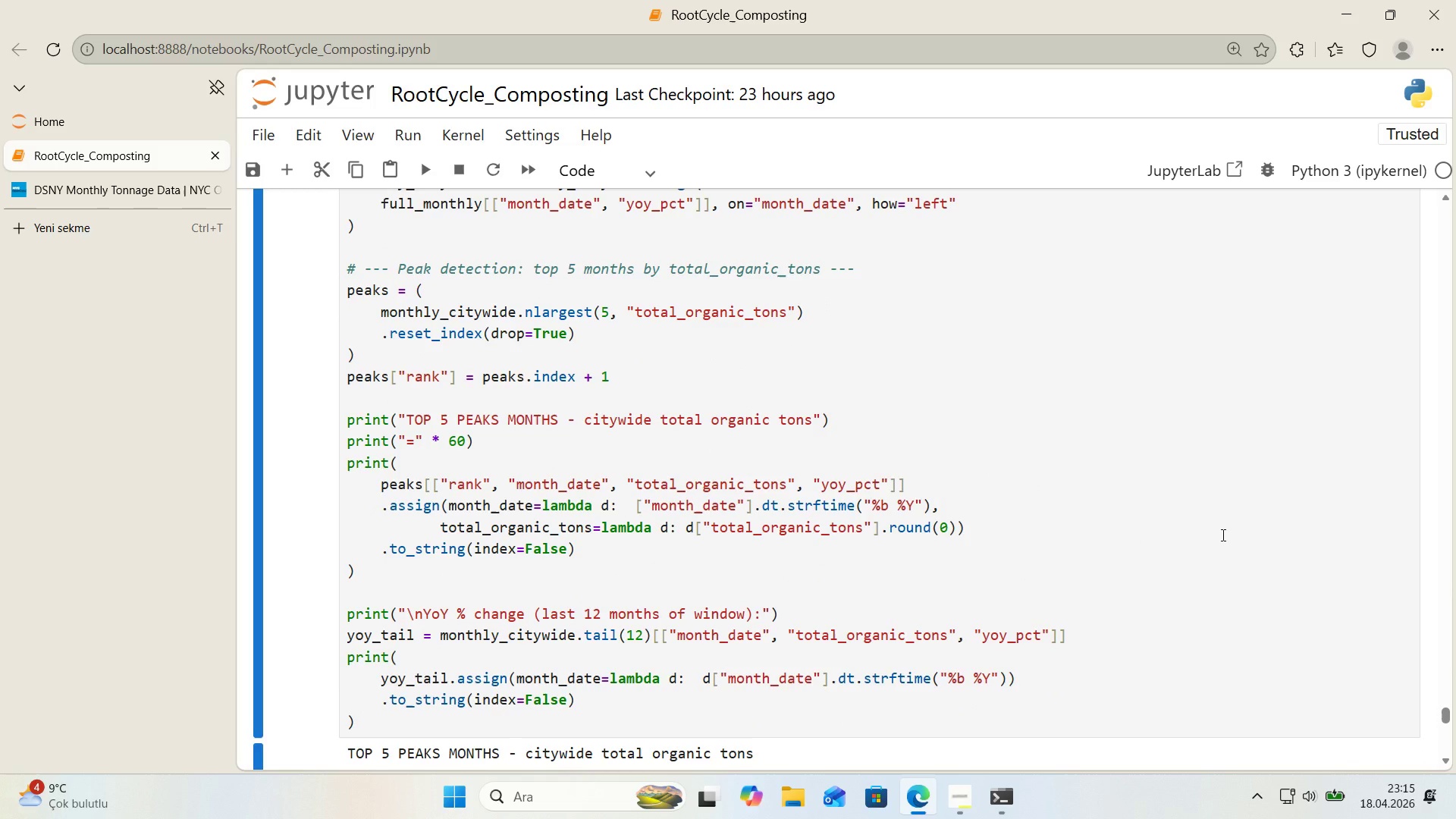 
wait(16.55)
 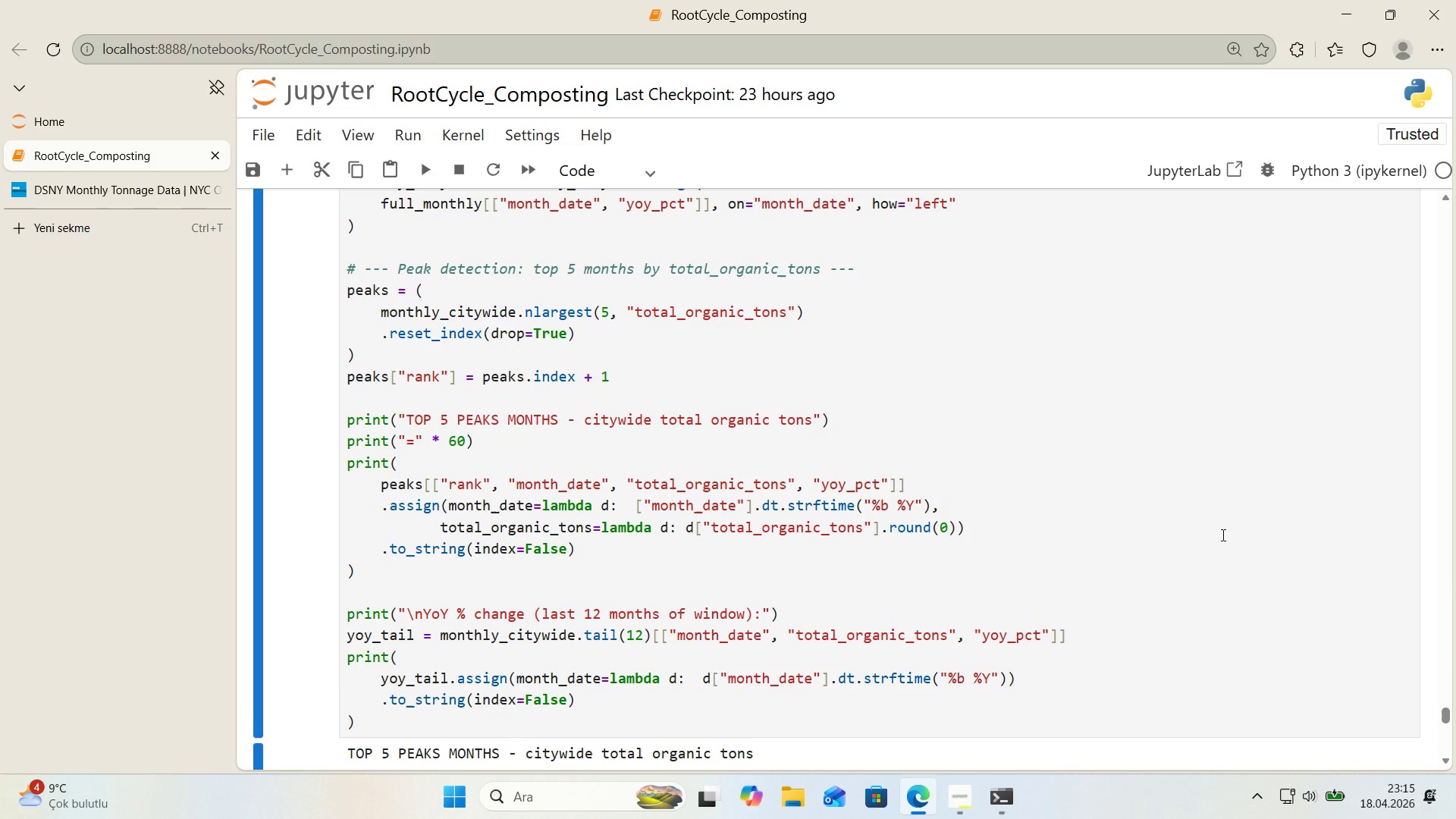 
scroll: coordinate [1172, 532], scroll_direction: down, amount: 9.0
 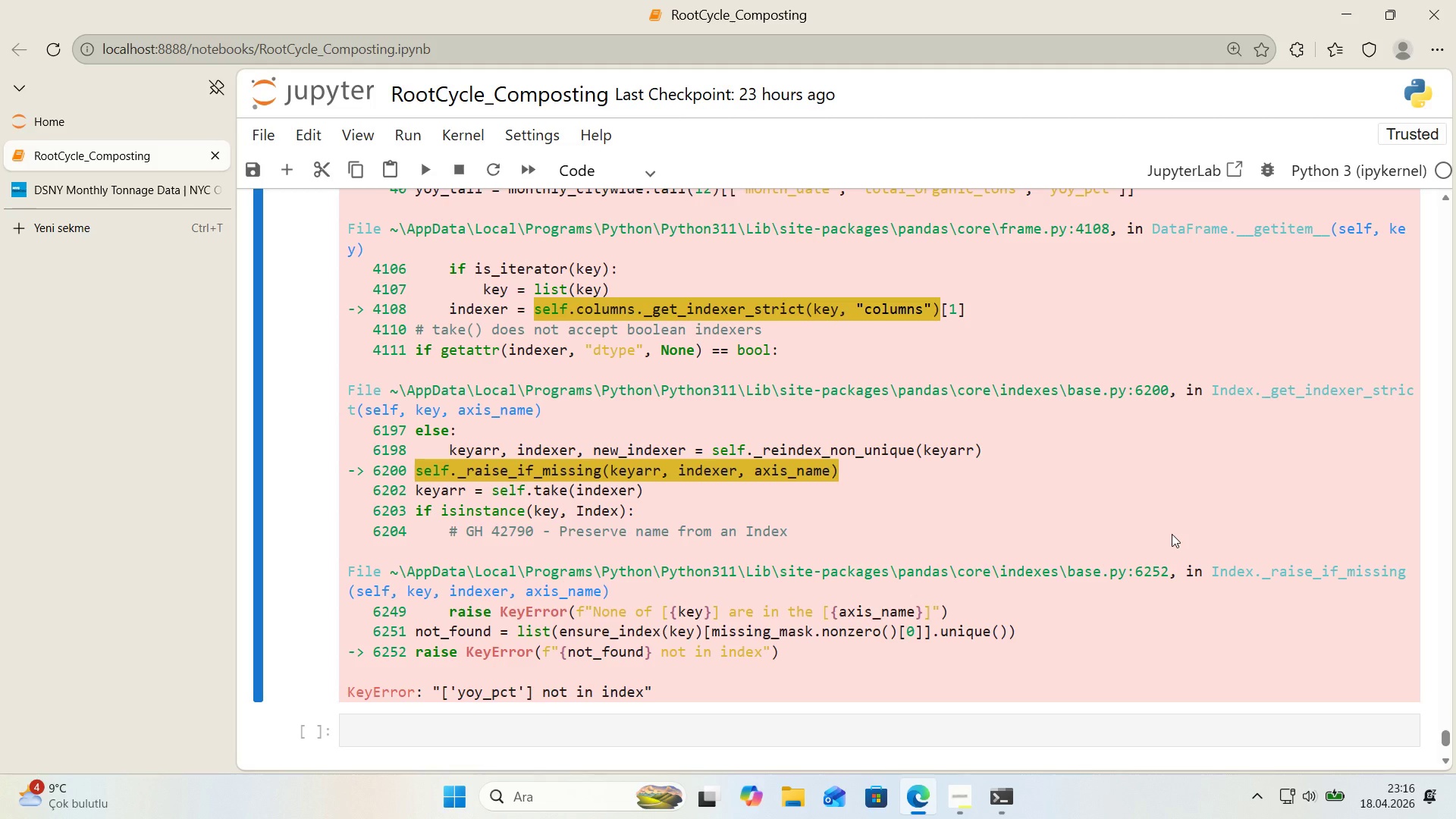 
wait(39.87)
 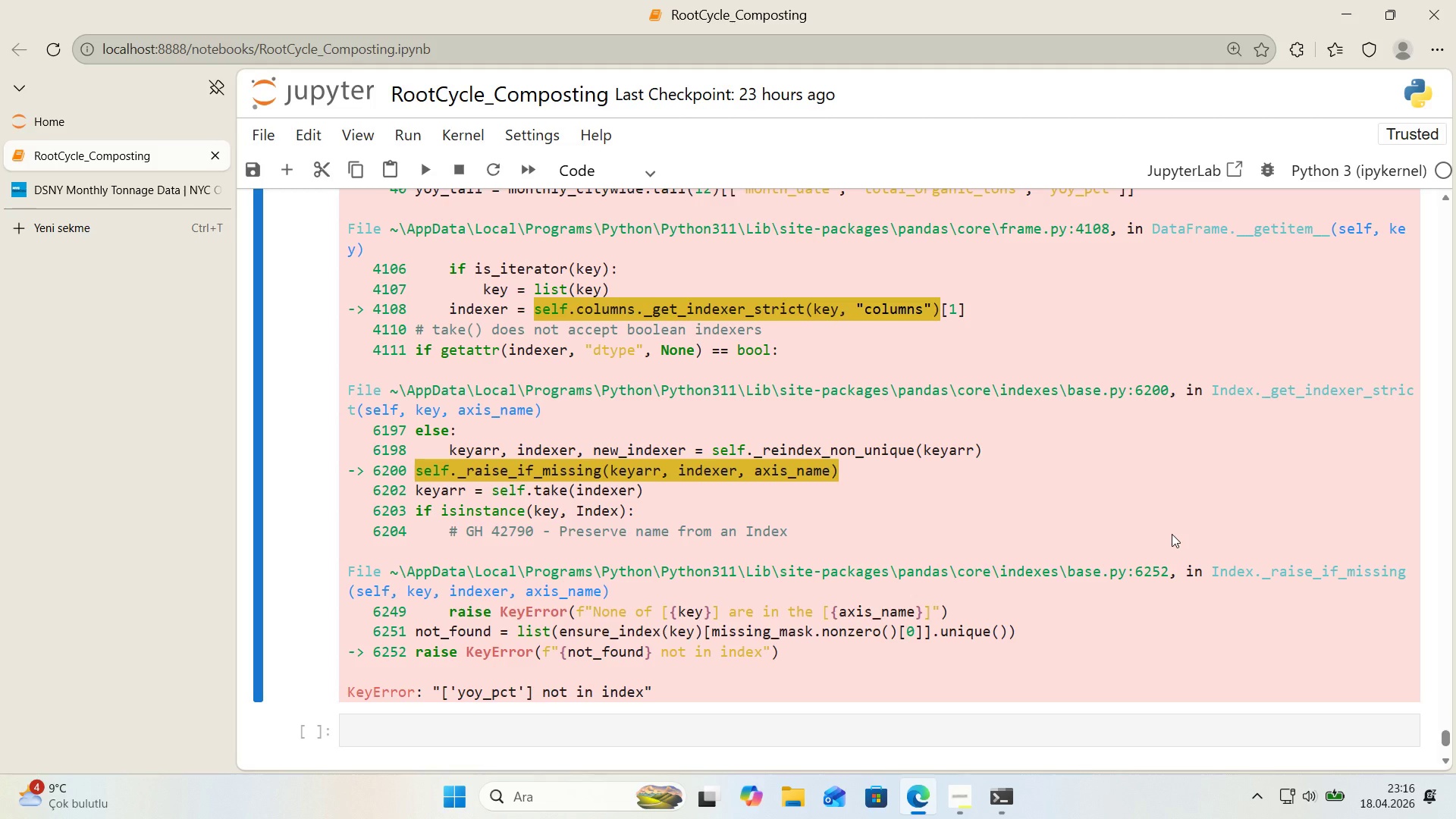 
scroll: coordinate [1092, 462], scroll_direction: up, amount: 6.0
 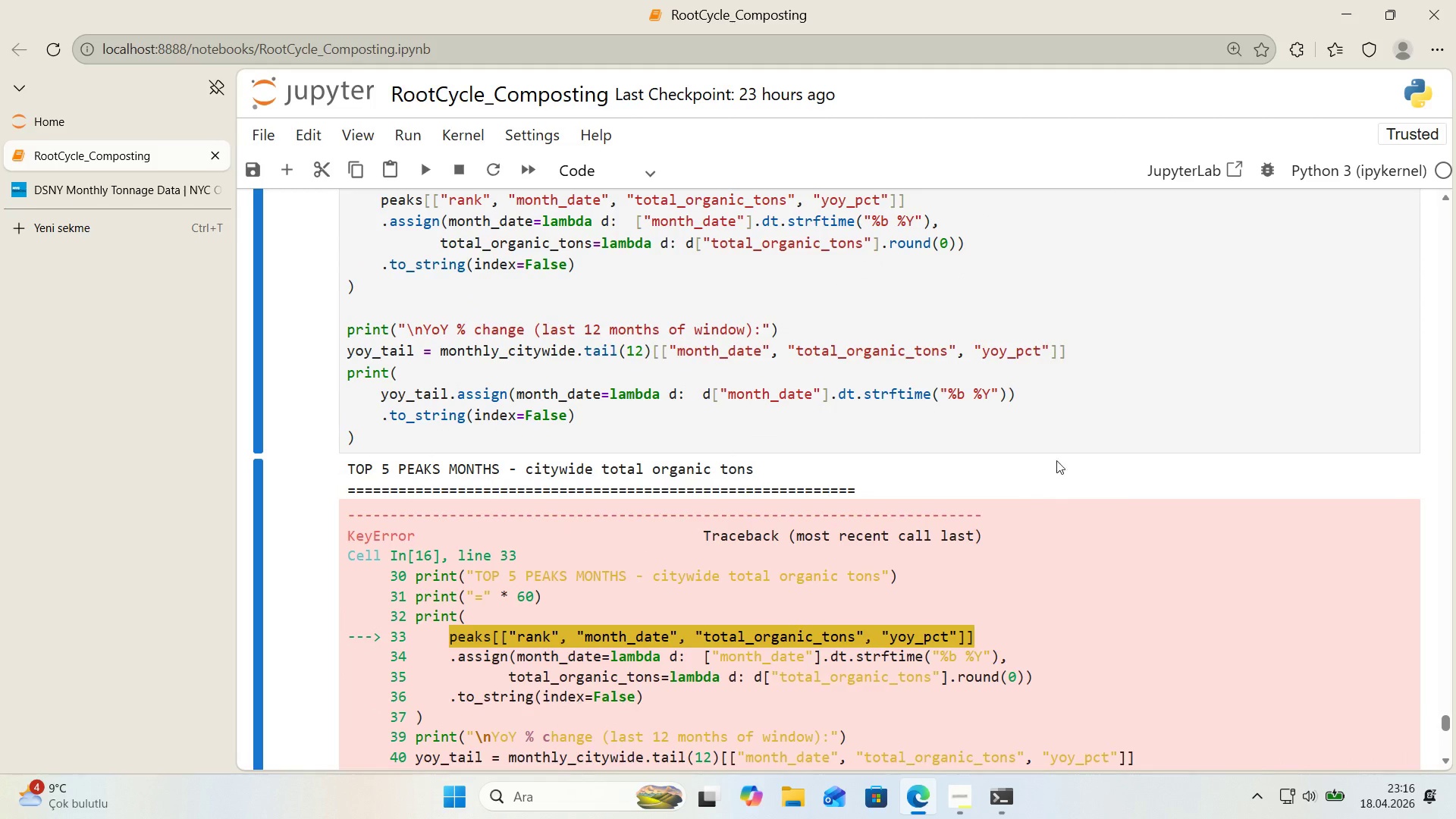 
left_click([1037, 438])
 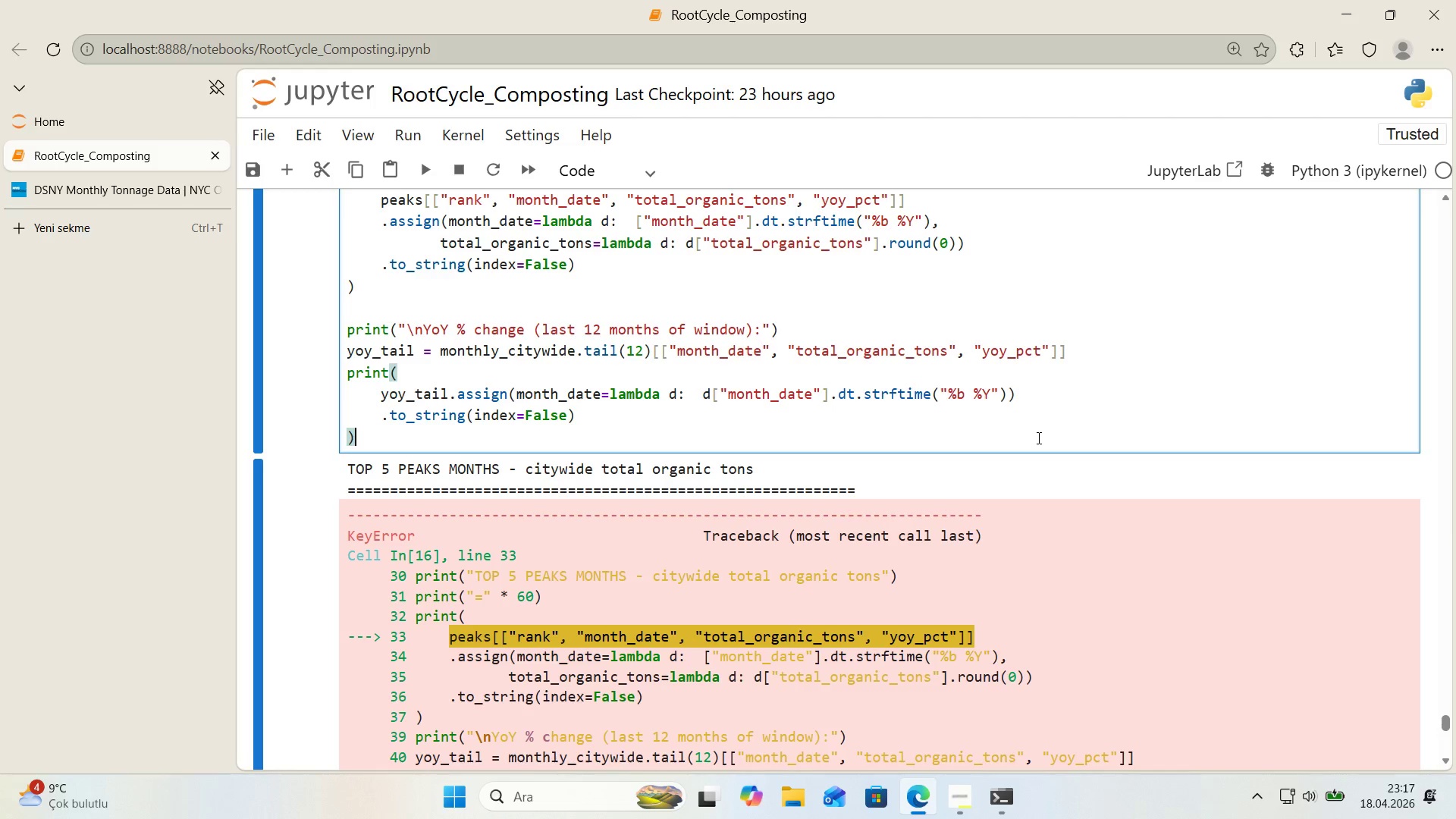 
wait(48.59)
 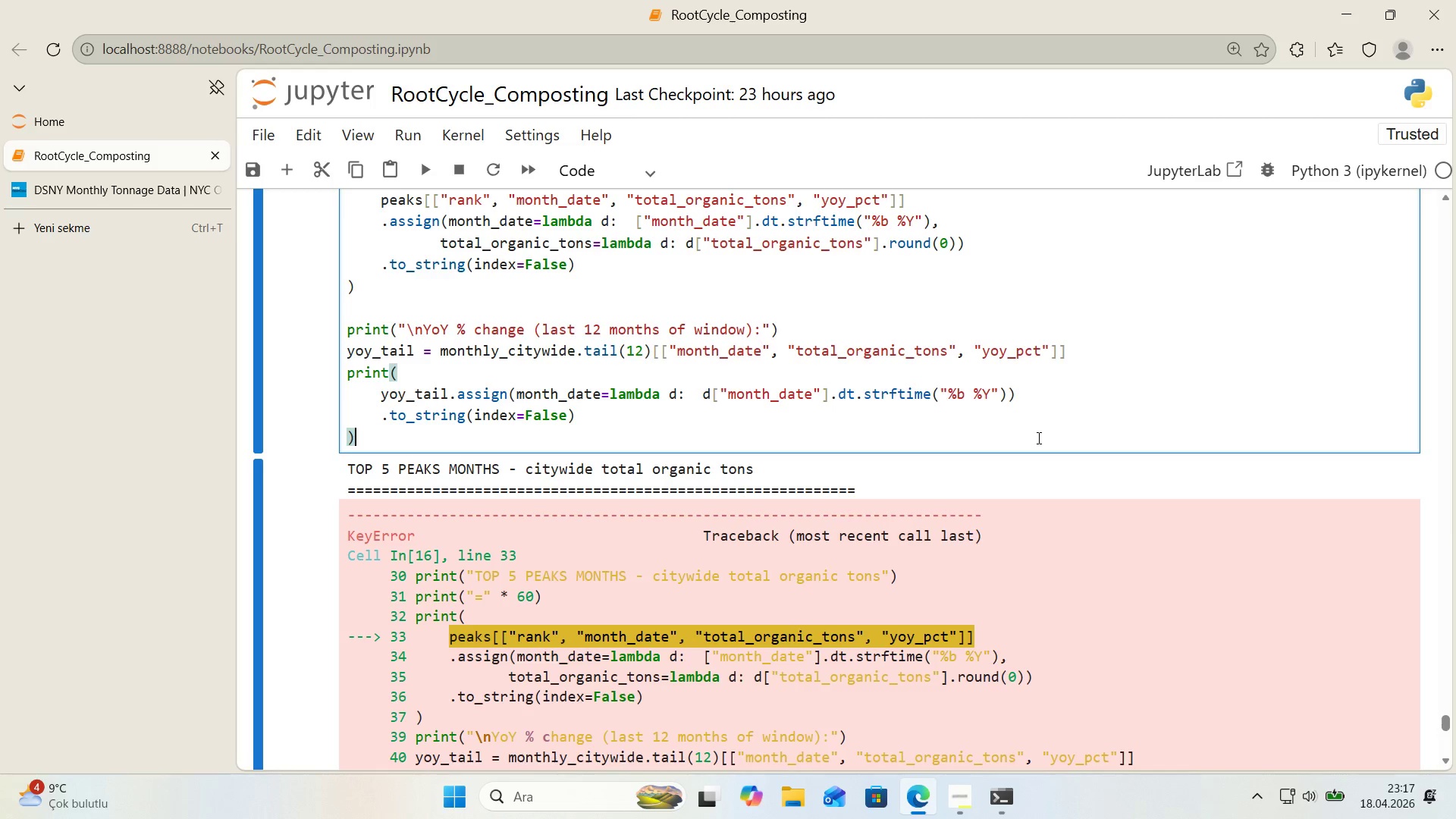 
scroll: coordinate [946, 378], scroll_direction: up, amount: 8.0
 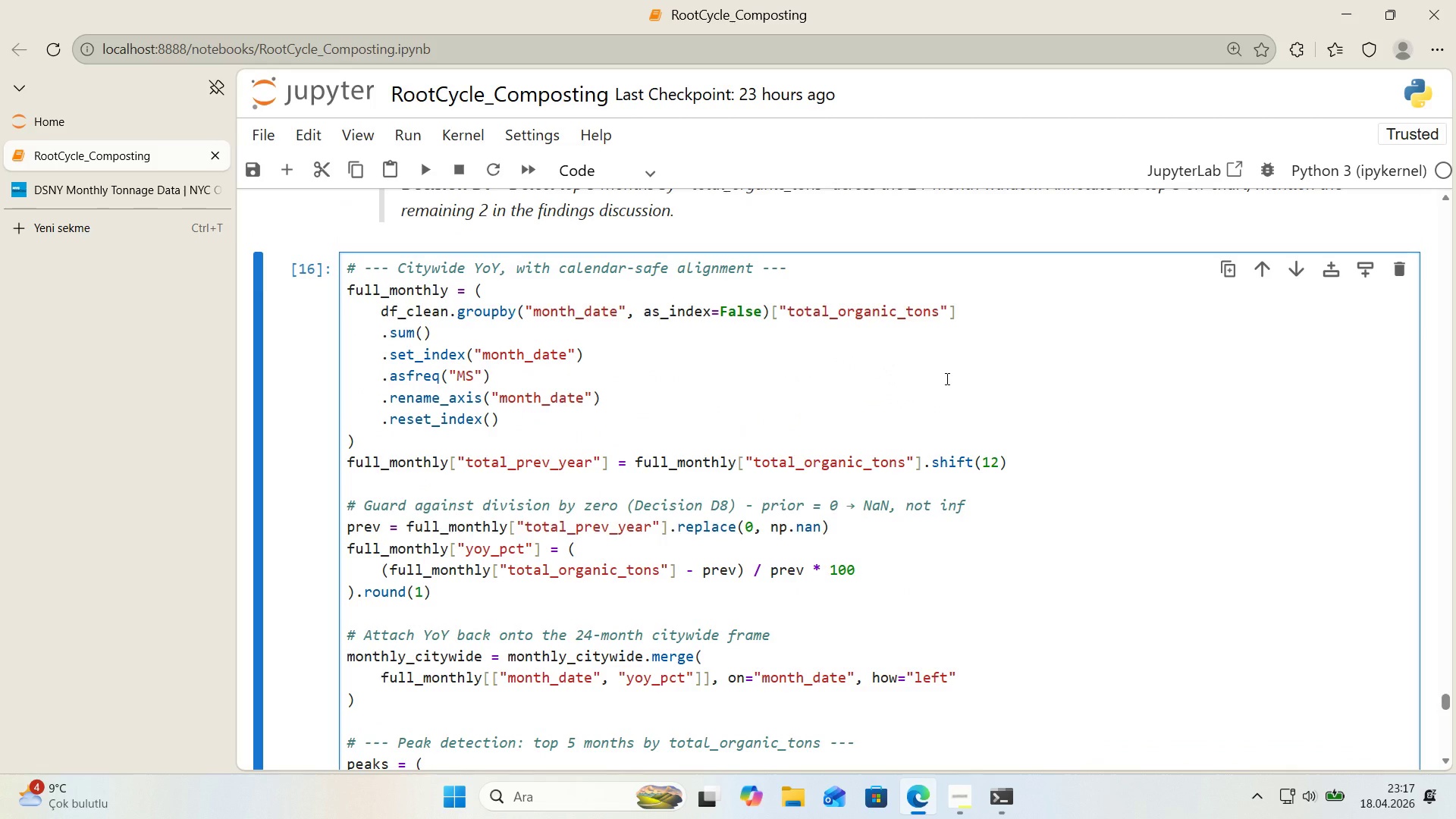 
scroll: coordinate [916, 382], scroll_direction: down, amount: 3.0
 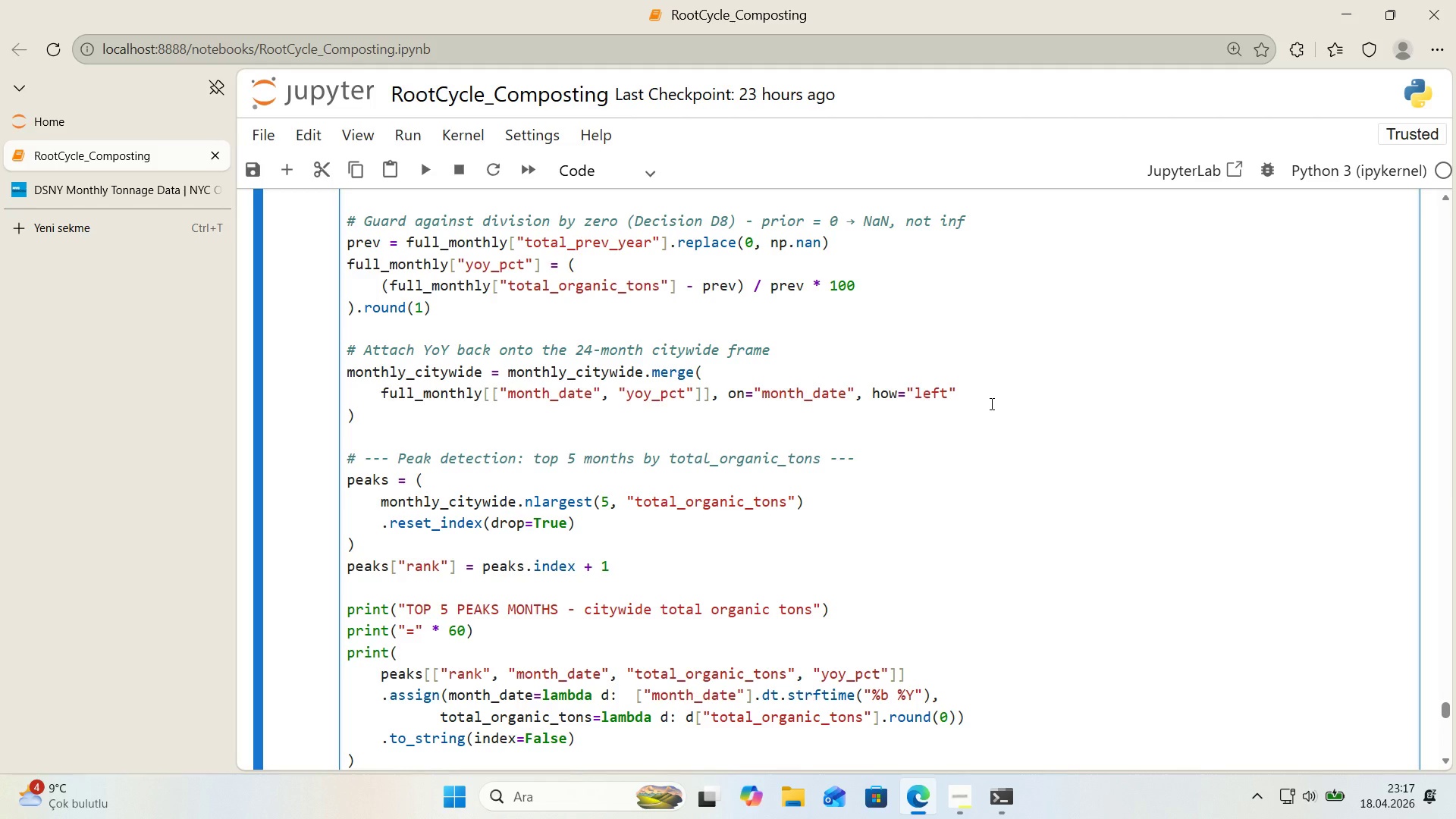 
wait(15.51)
 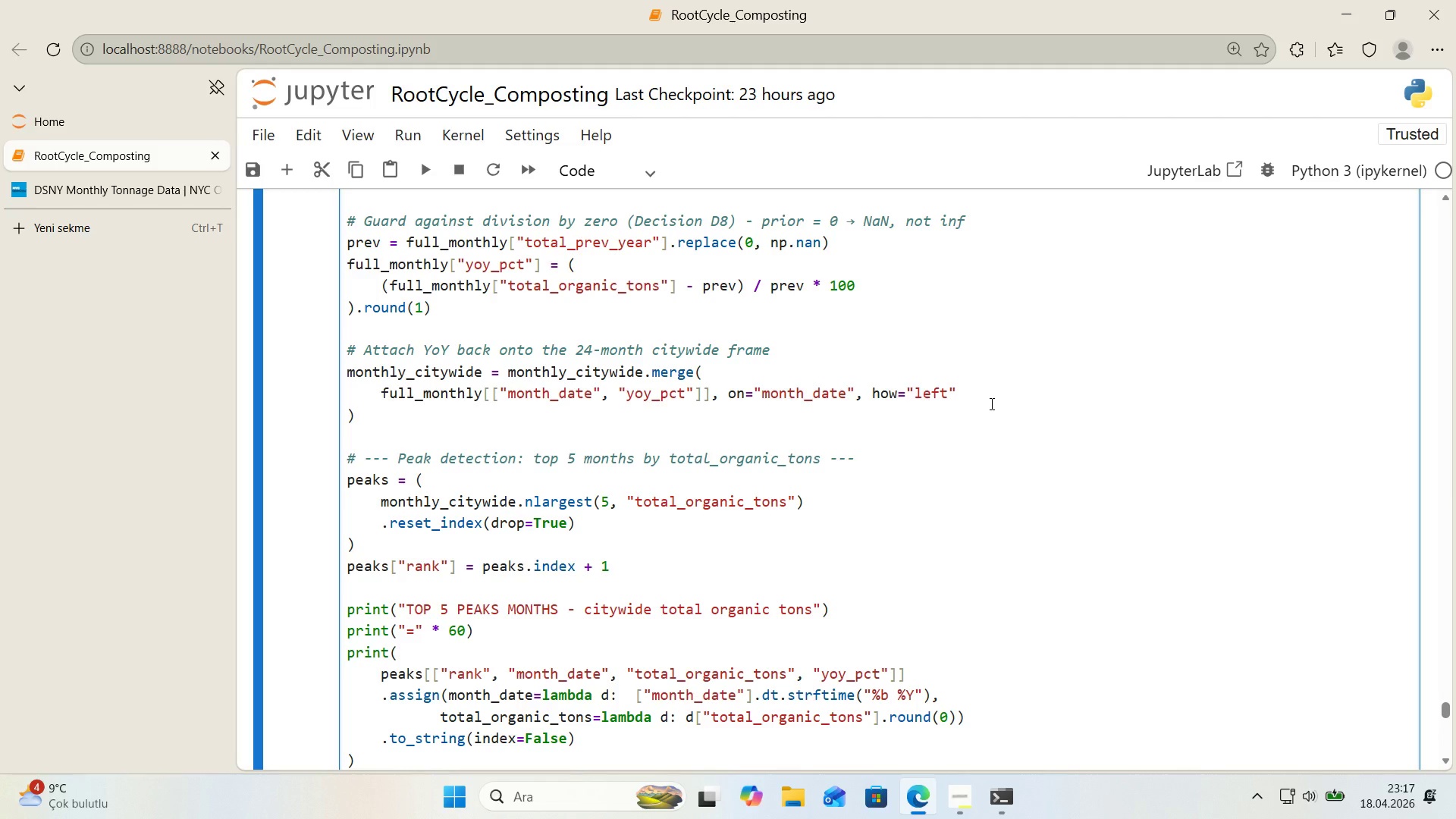 
left_click([479, 132])
 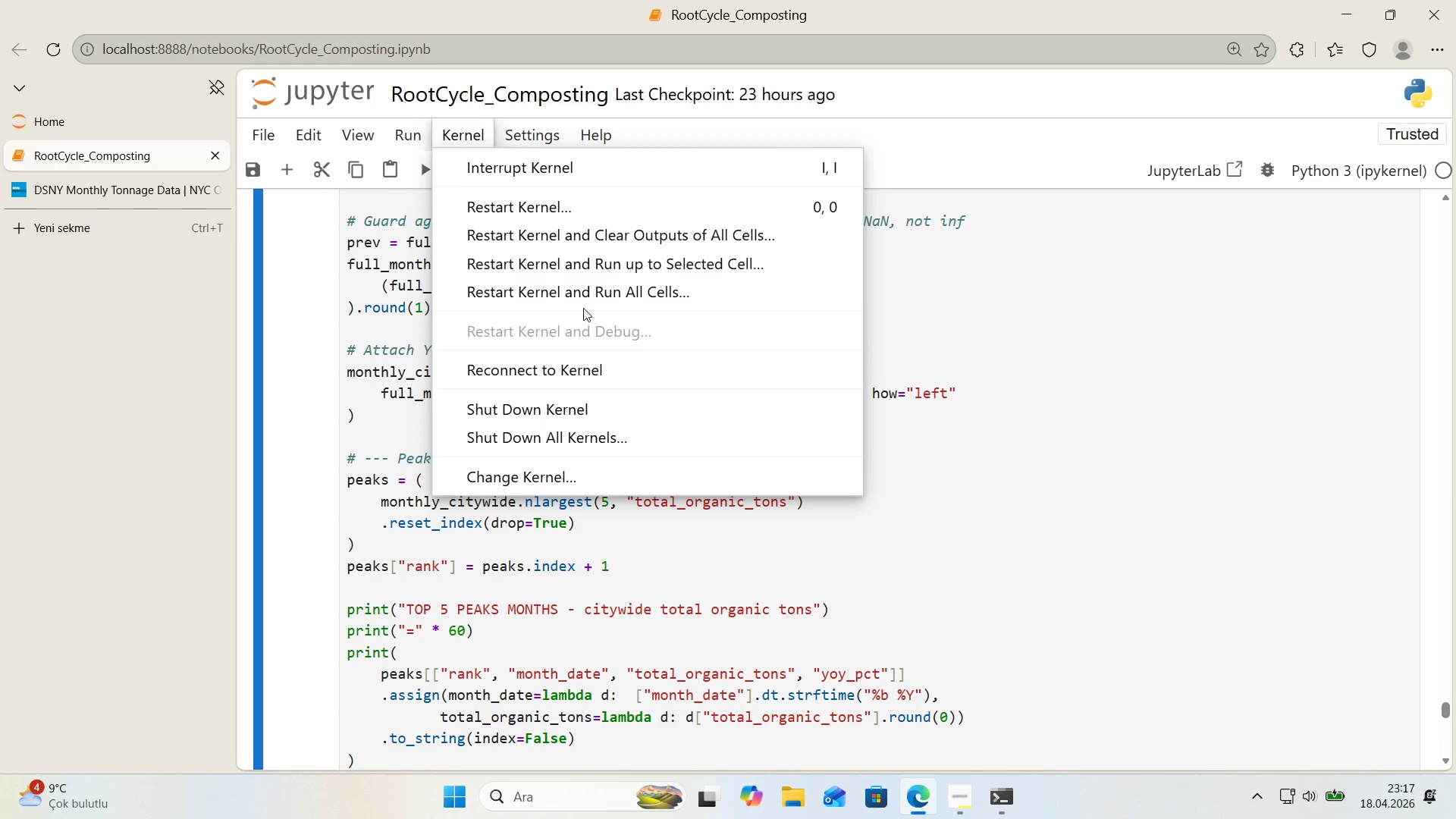 
left_click([585, 303])
 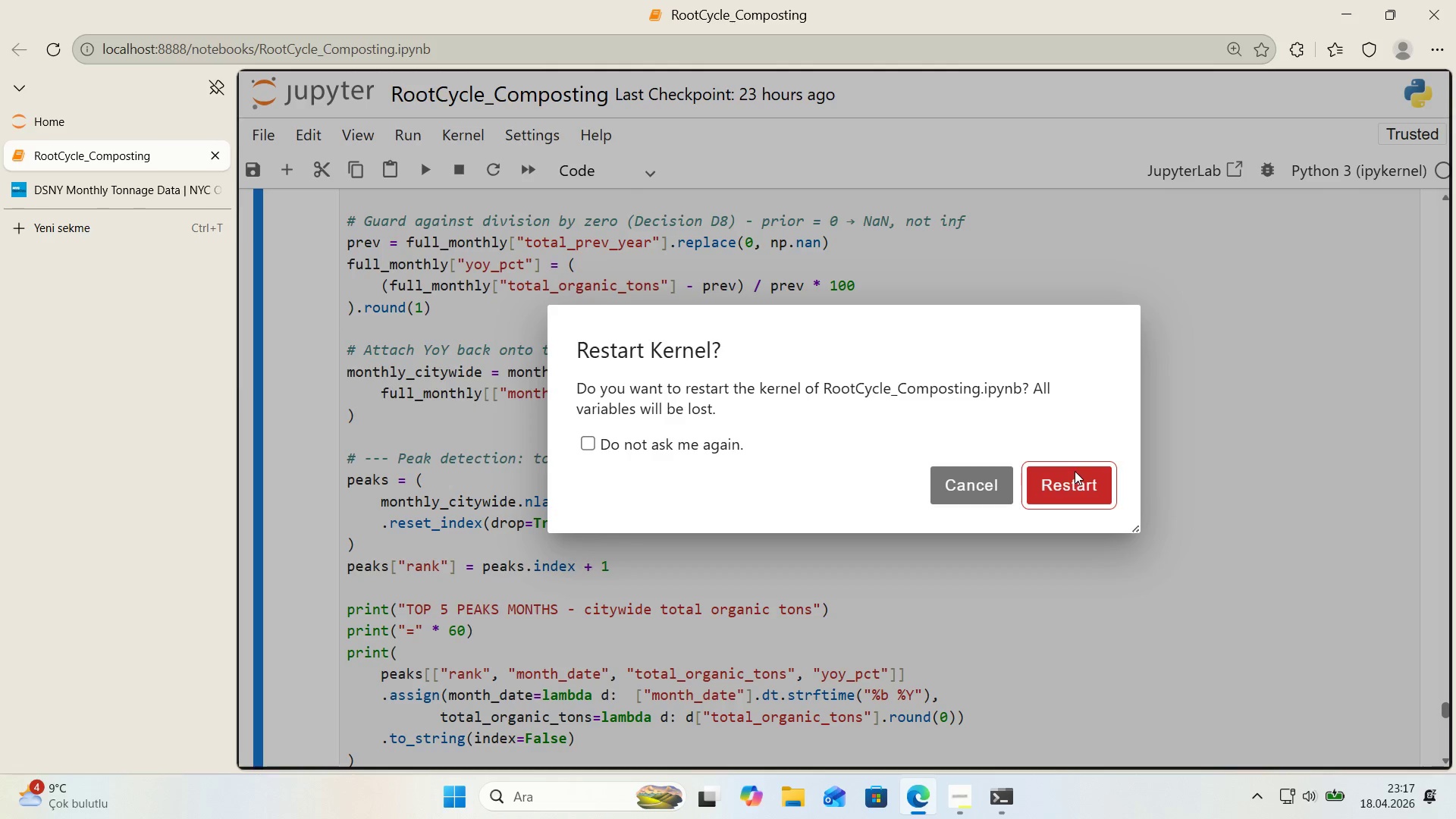 
left_click([1078, 480])
 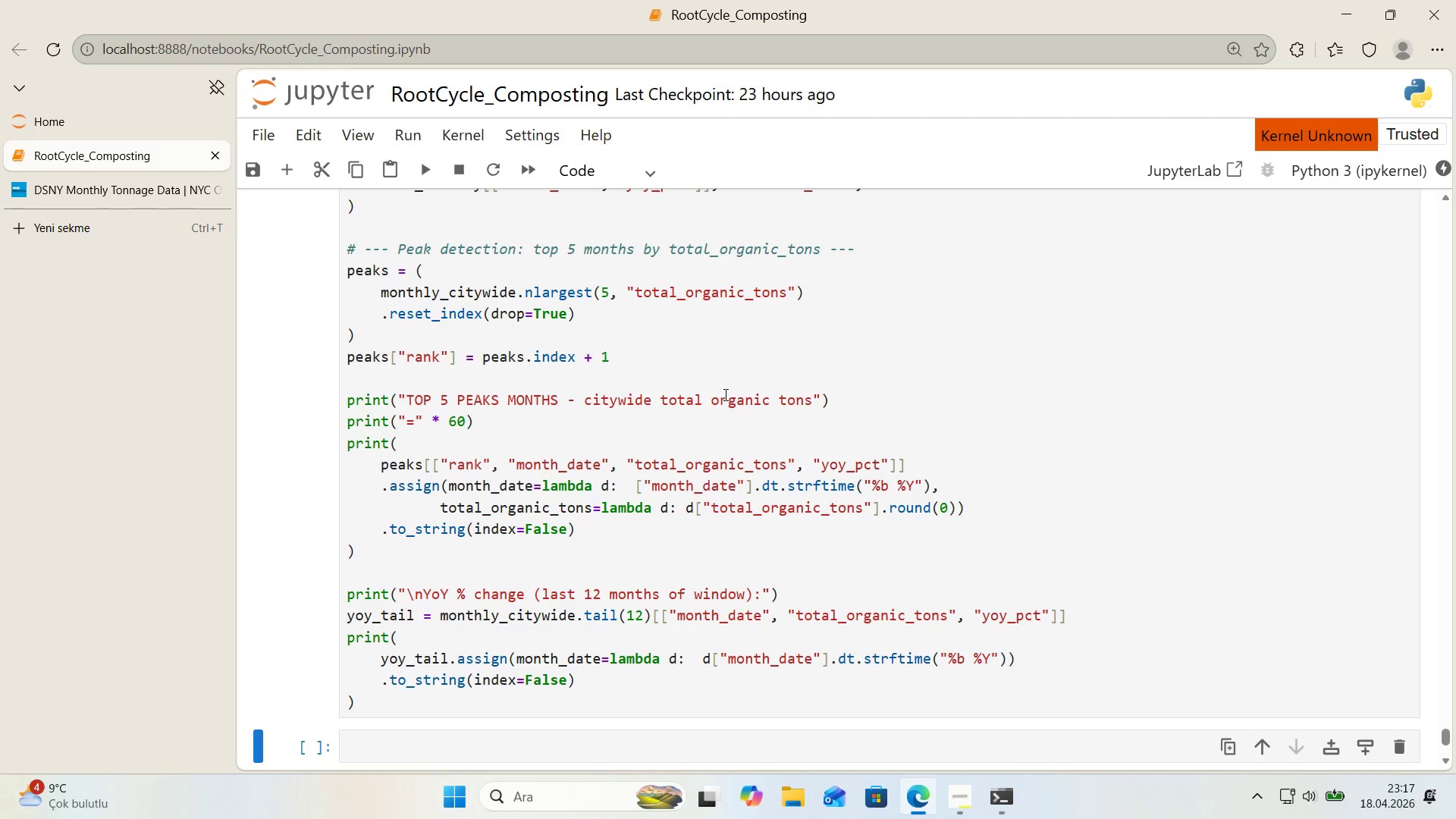 
scroll: coordinate [723, 394], scroll_direction: down, amount: 1.0
 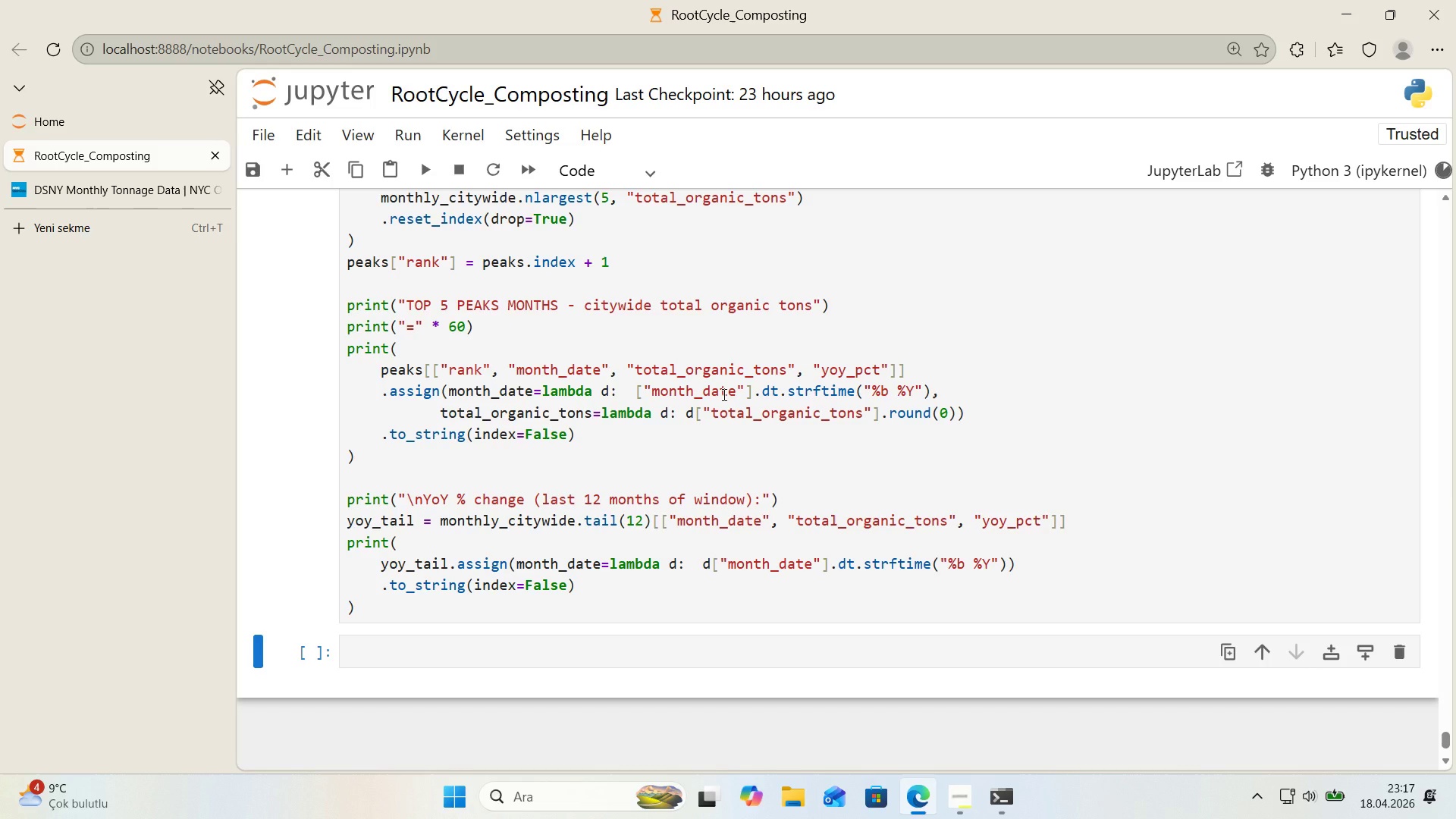 
scroll: coordinate [720, 394], scroll_direction: up, amount: 1.0
 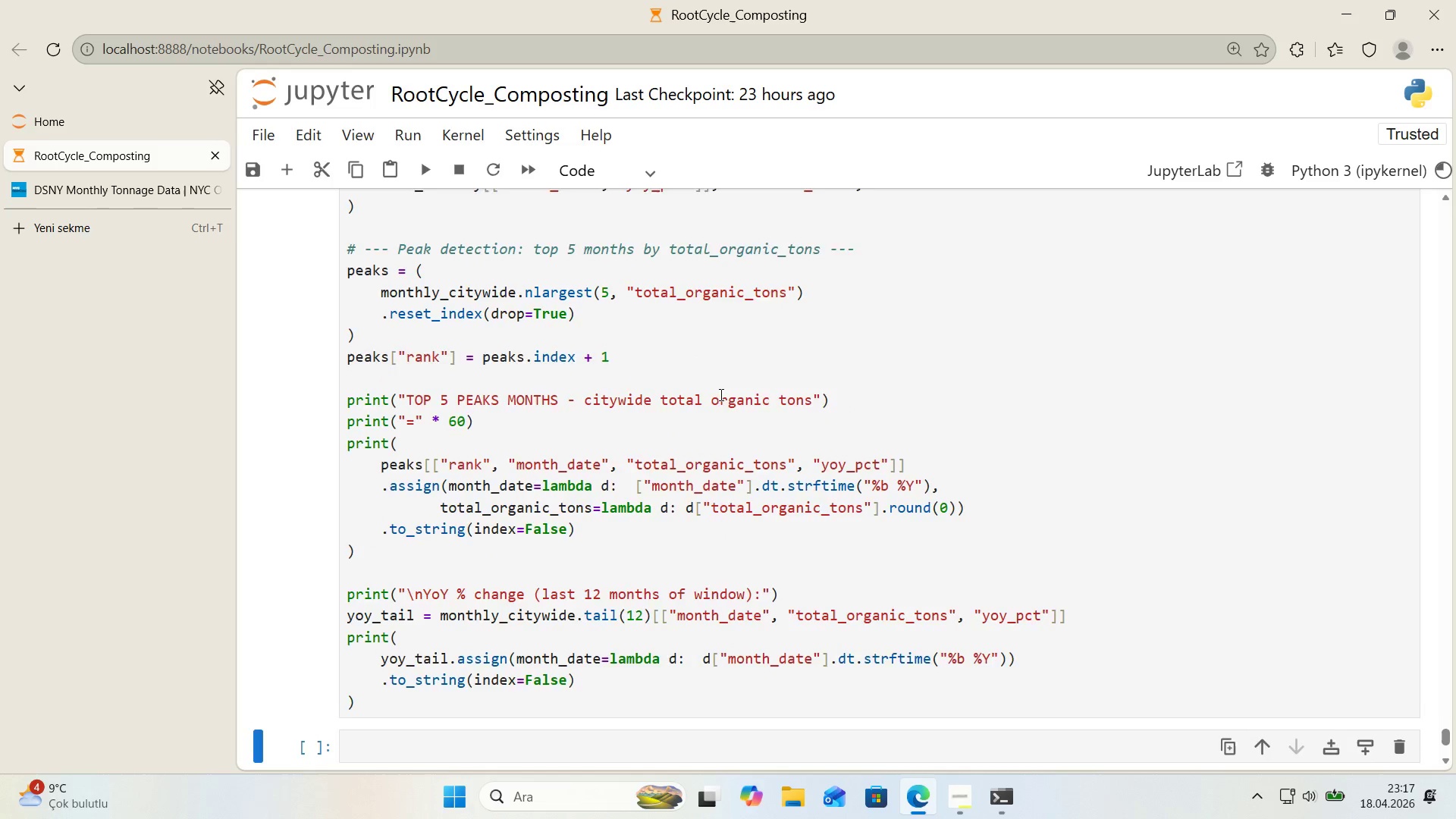 
scroll: coordinate [720, 394], scroll_direction: down, amount: 1.0
 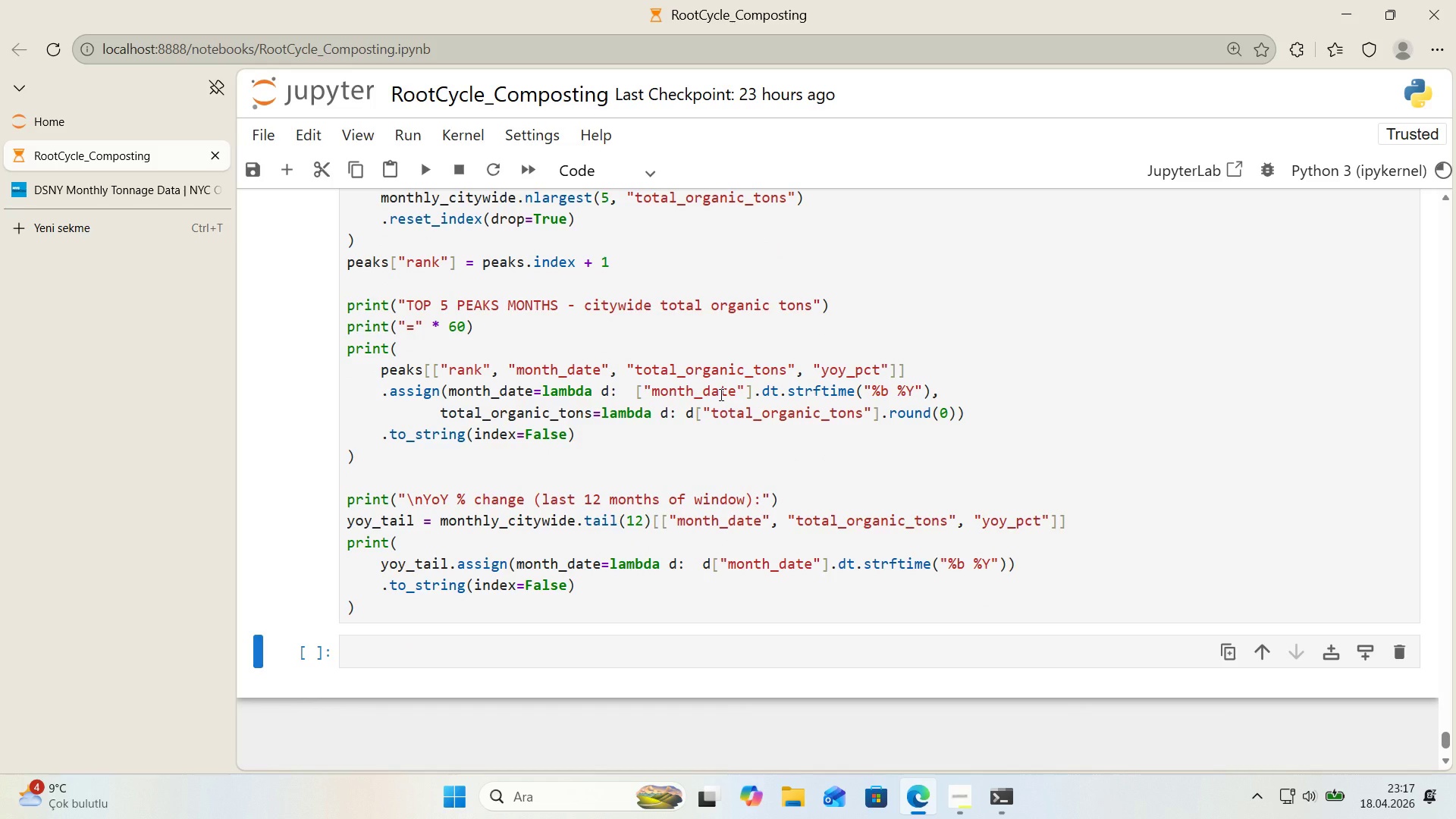 
scroll: coordinate [720, 394], scroll_direction: up, amount: 1.0
 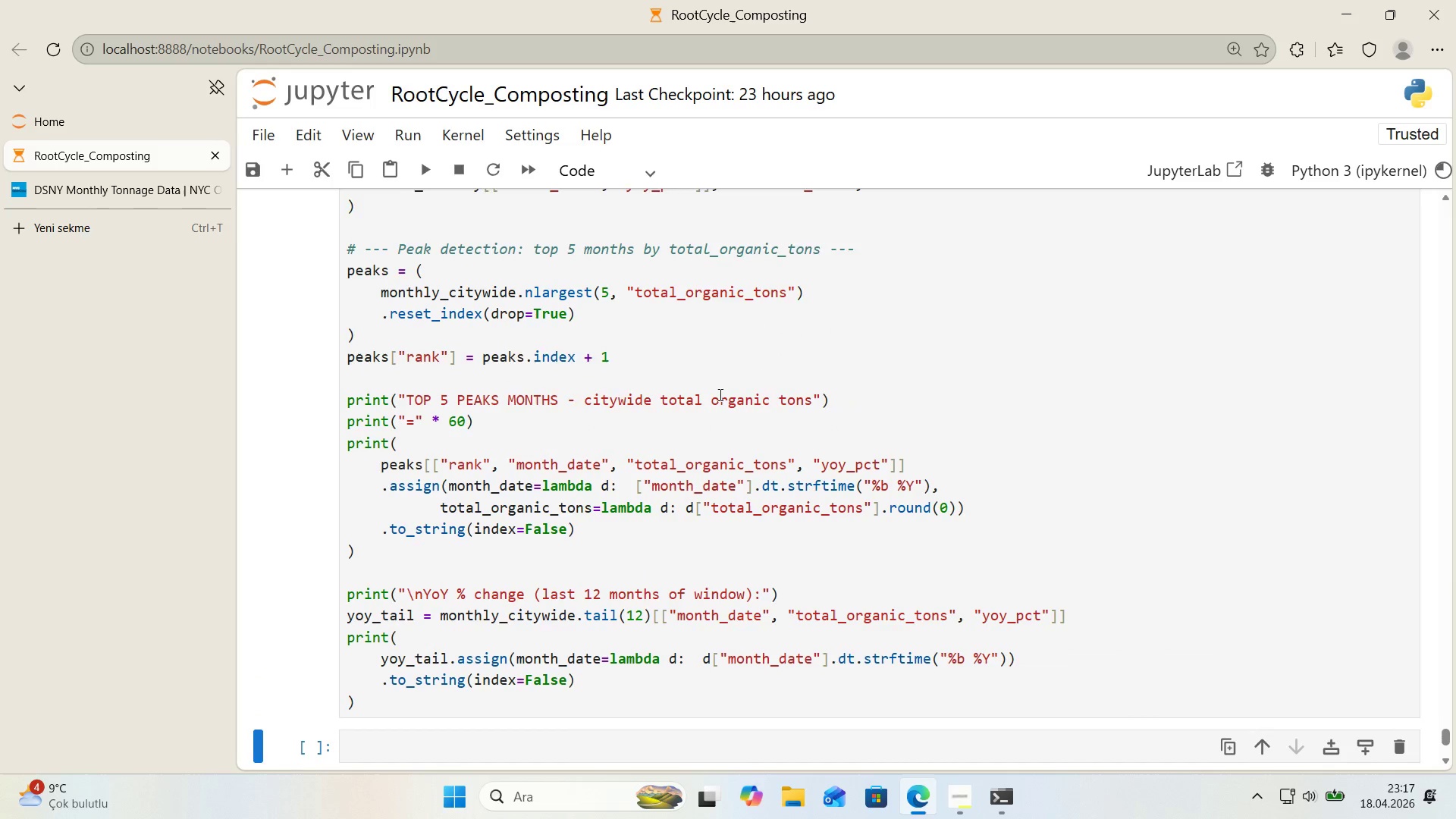 
scroll: coordinate [716, 394], scroll_direction: down, amount: 11.0
 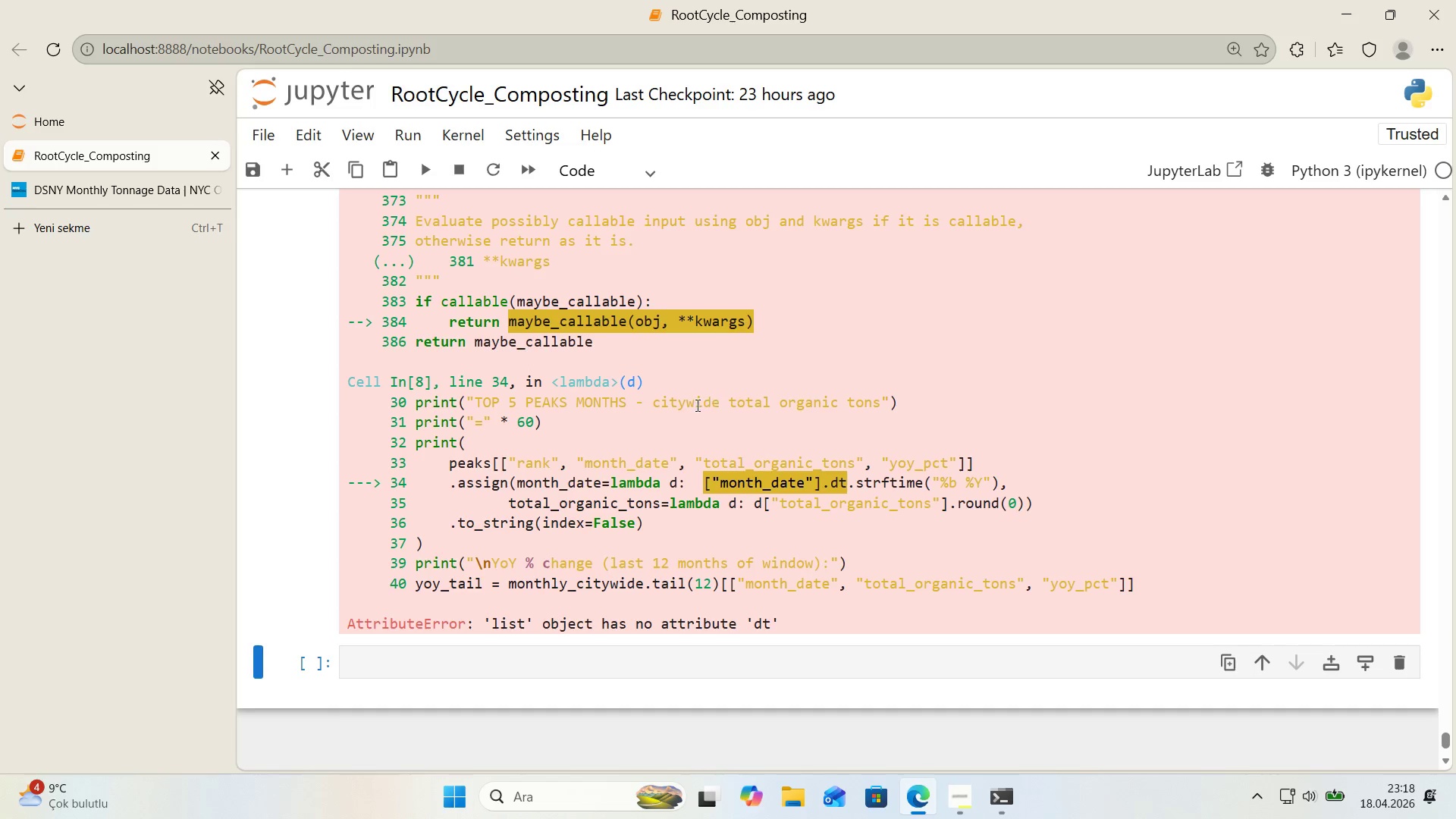 
left_click_drag(start_coordinate=[702, 486], to_coordinate=[1001, 486])
 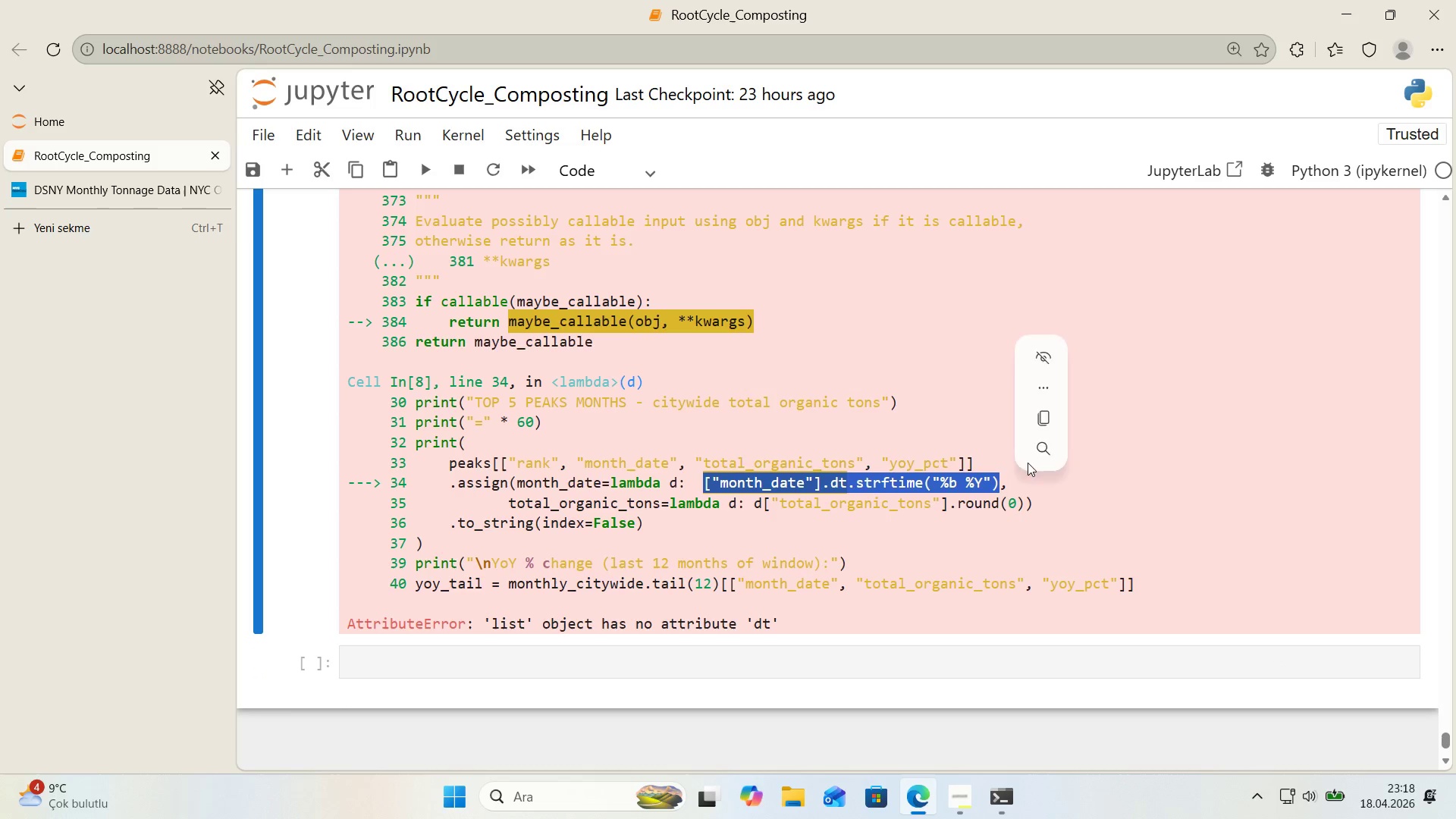 
key(Control+ControlLeft)
 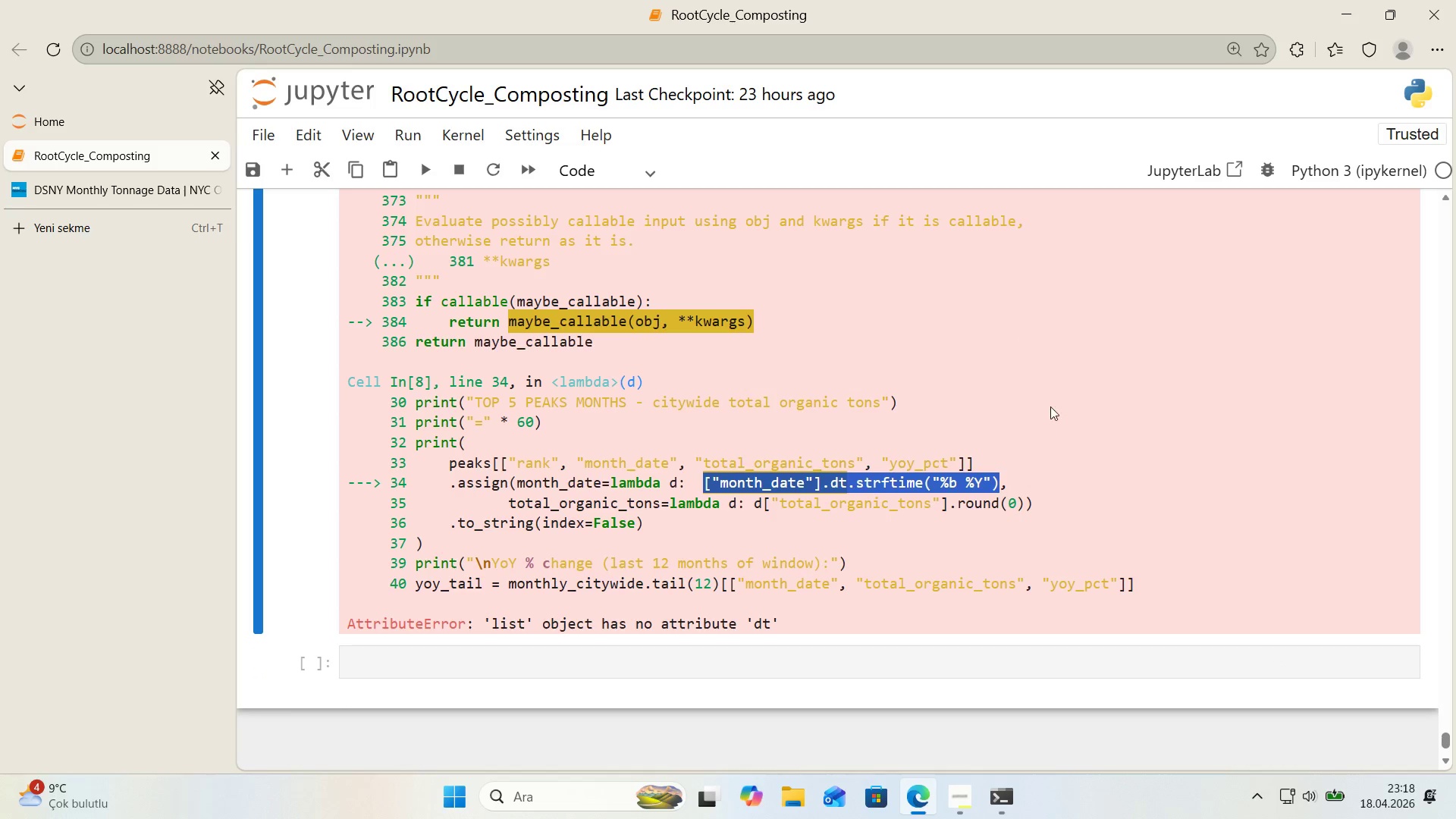 
key(Control+C)
 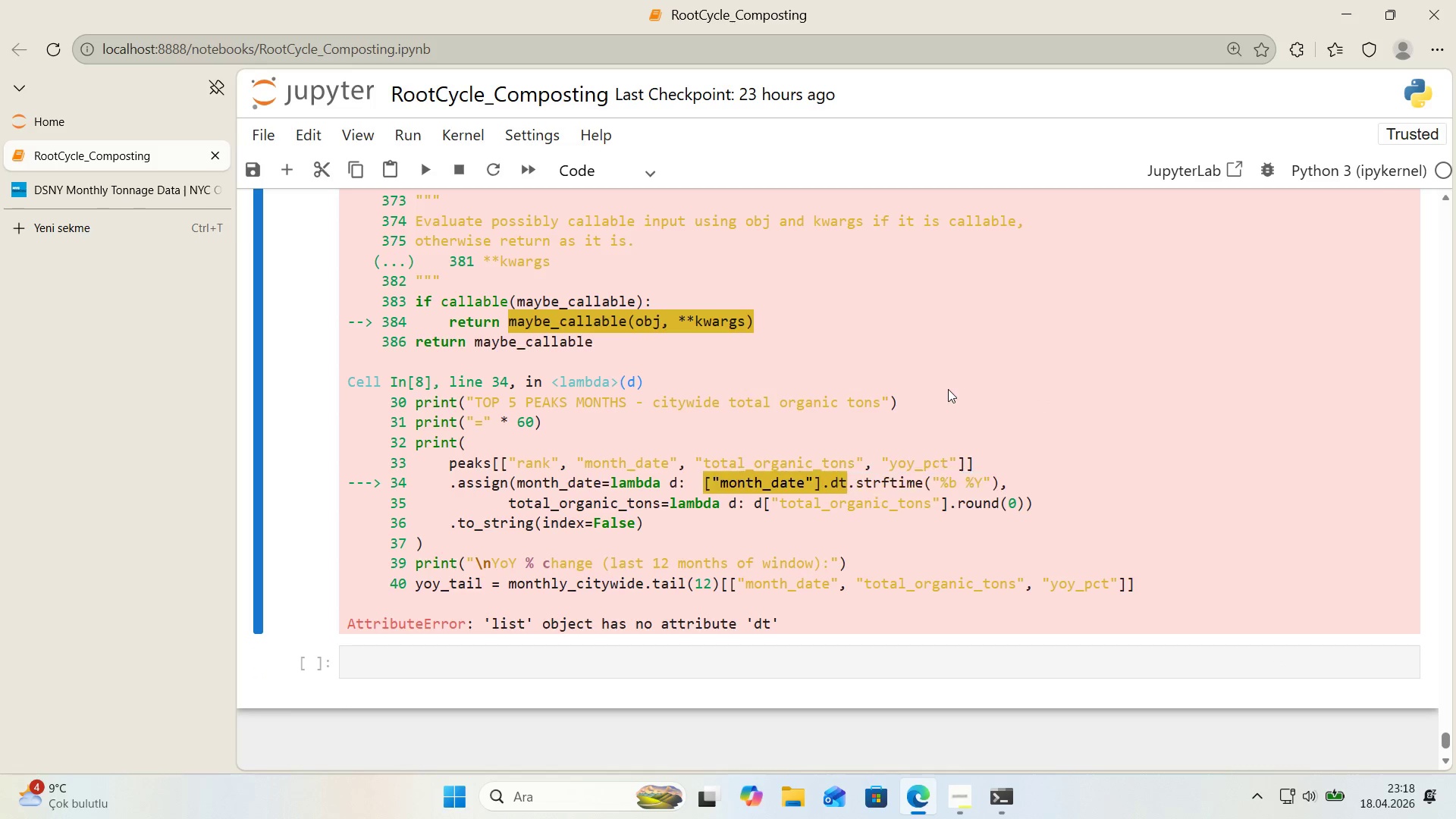 
key(Control+ControlLeft)
 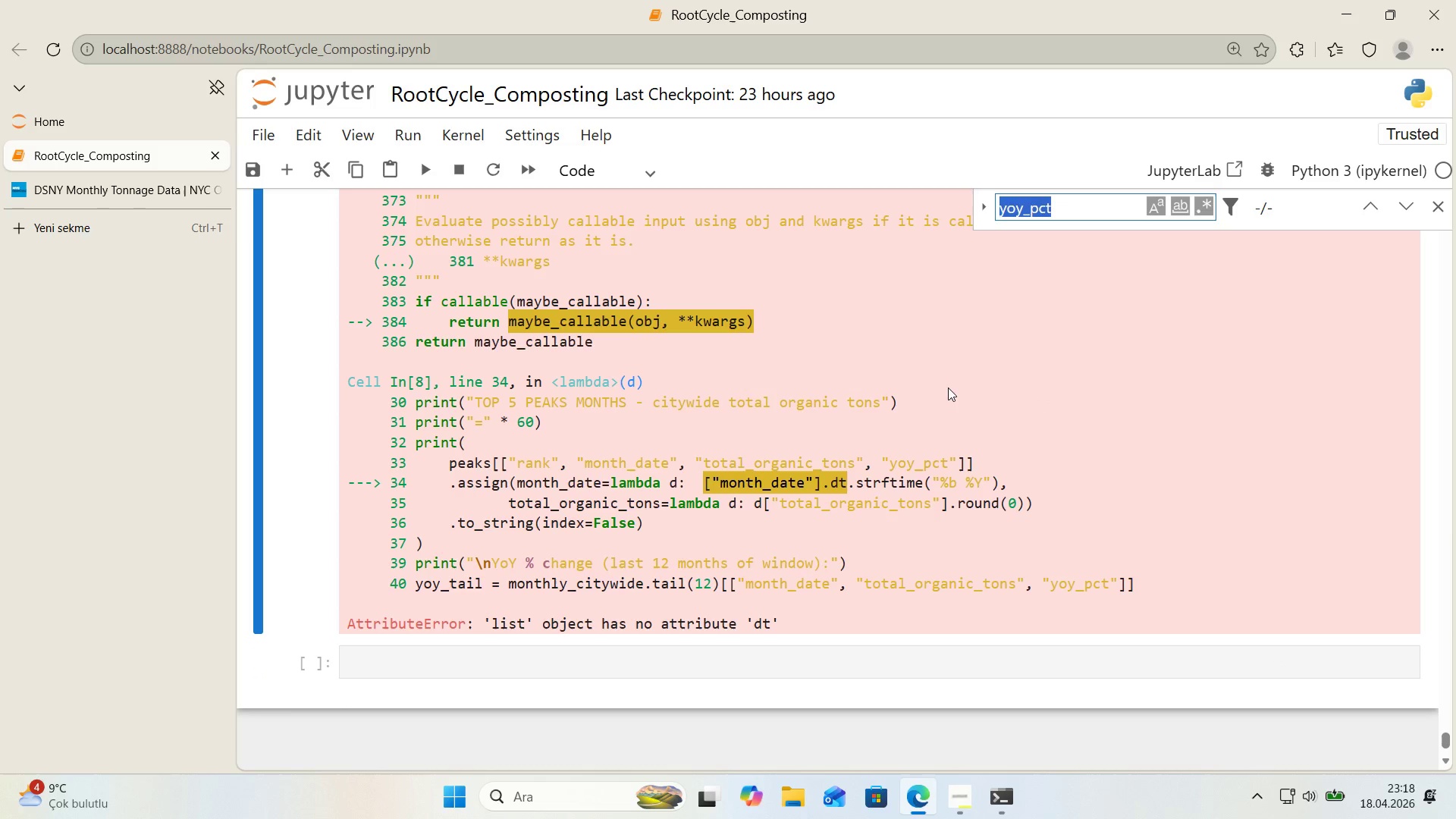 
key(Control+F)
 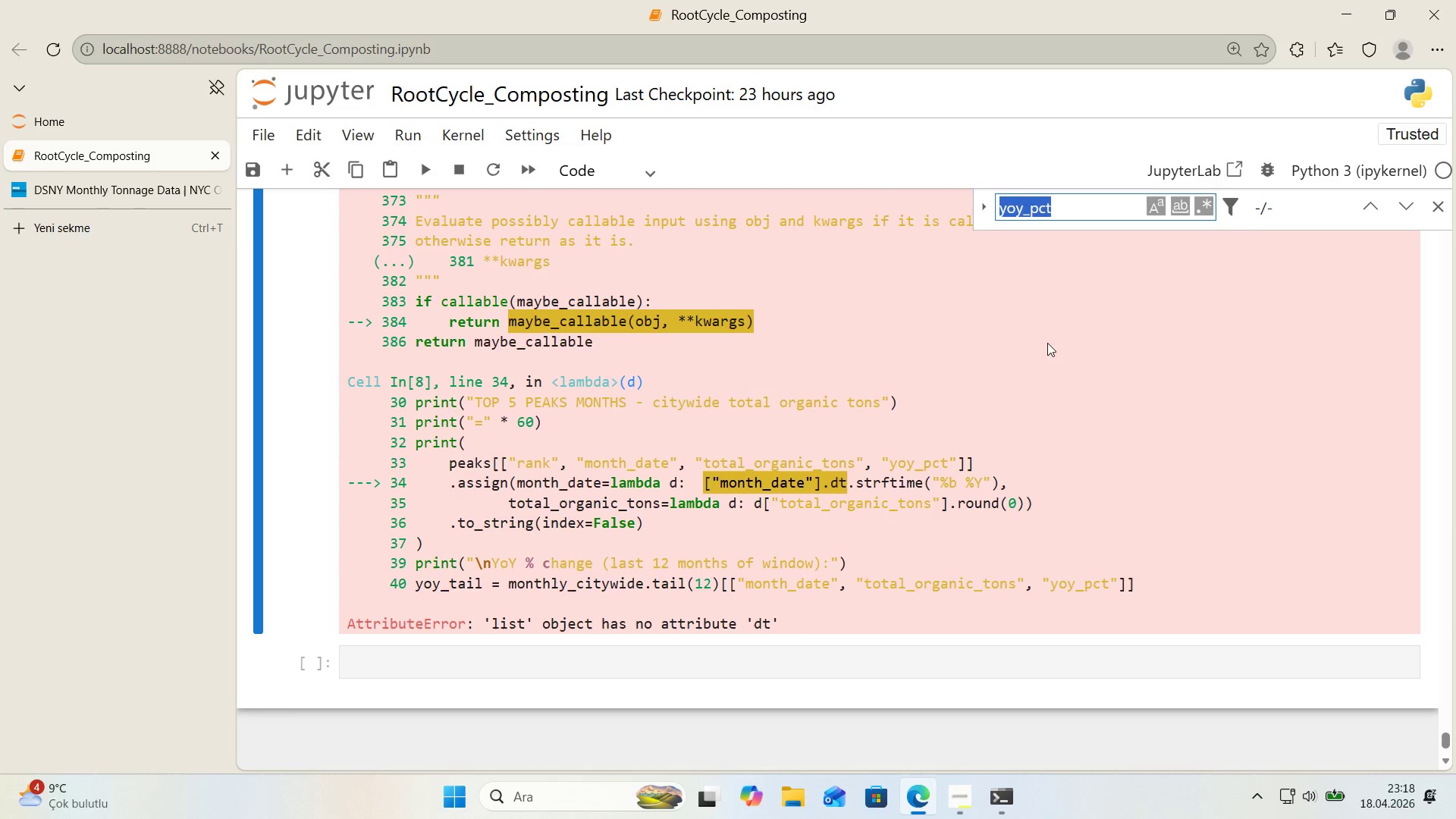 
key(Control+ControlLeft)
 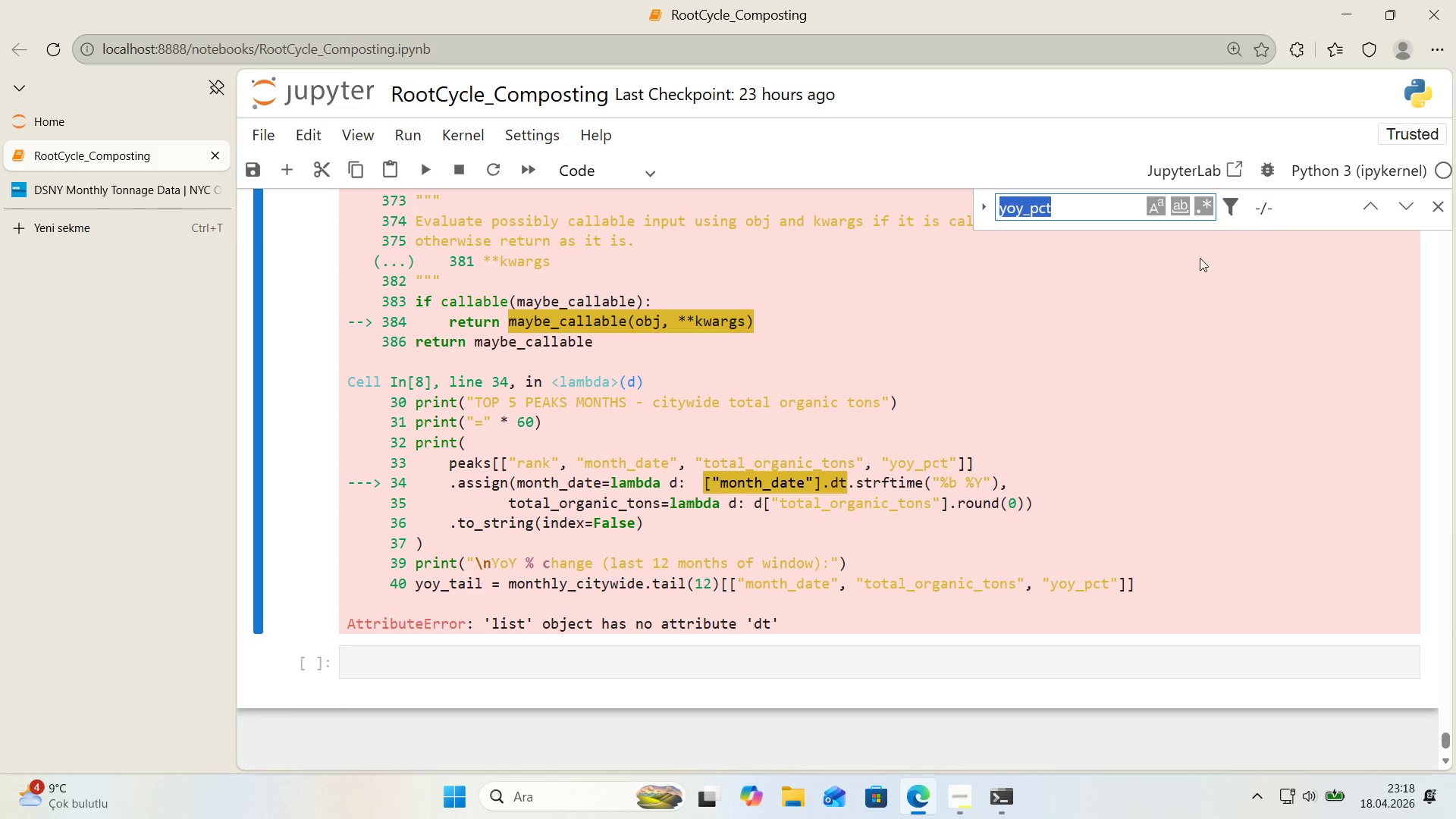 
key(Control+V)
 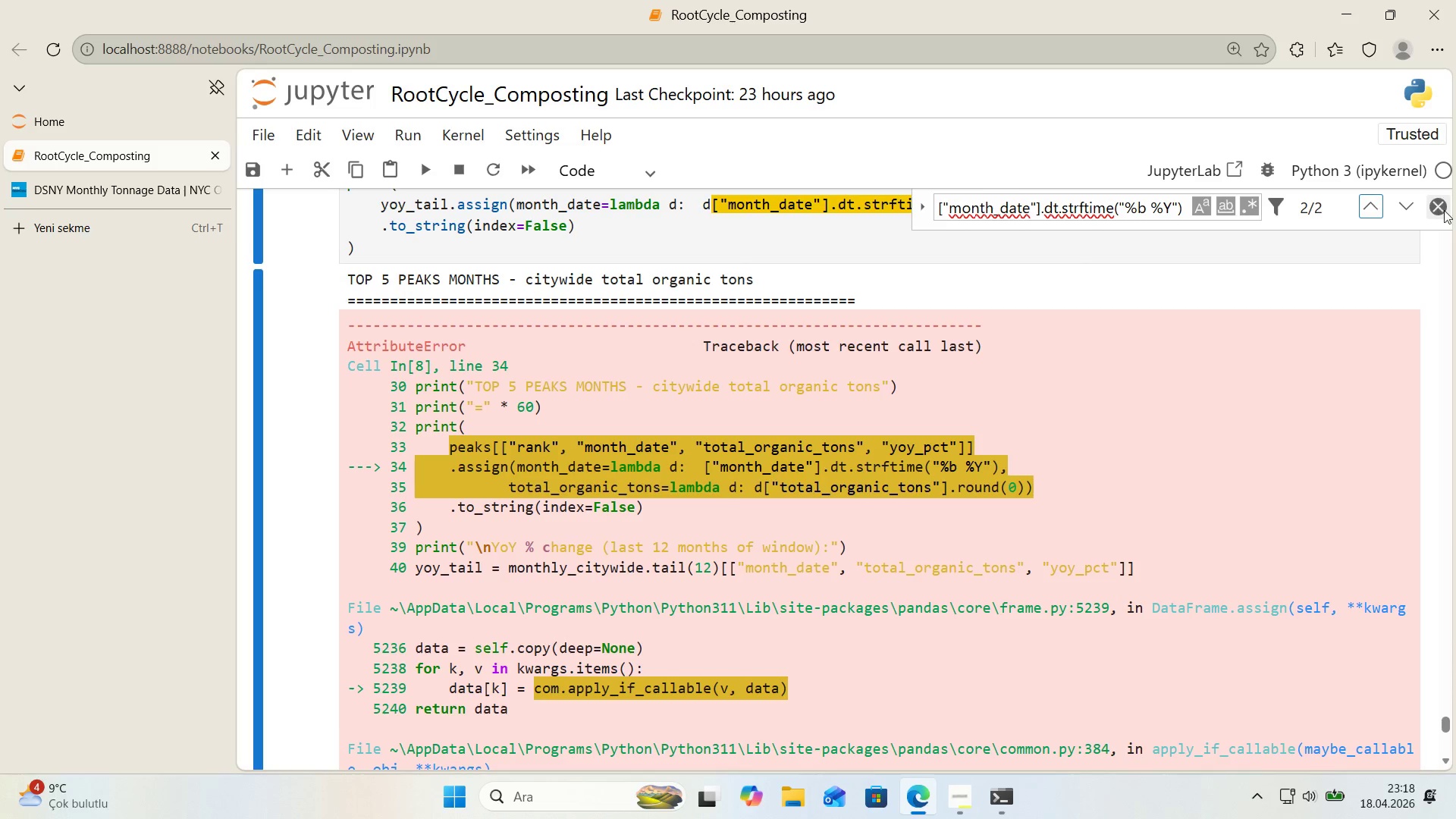 
left_click([1442, 211])
 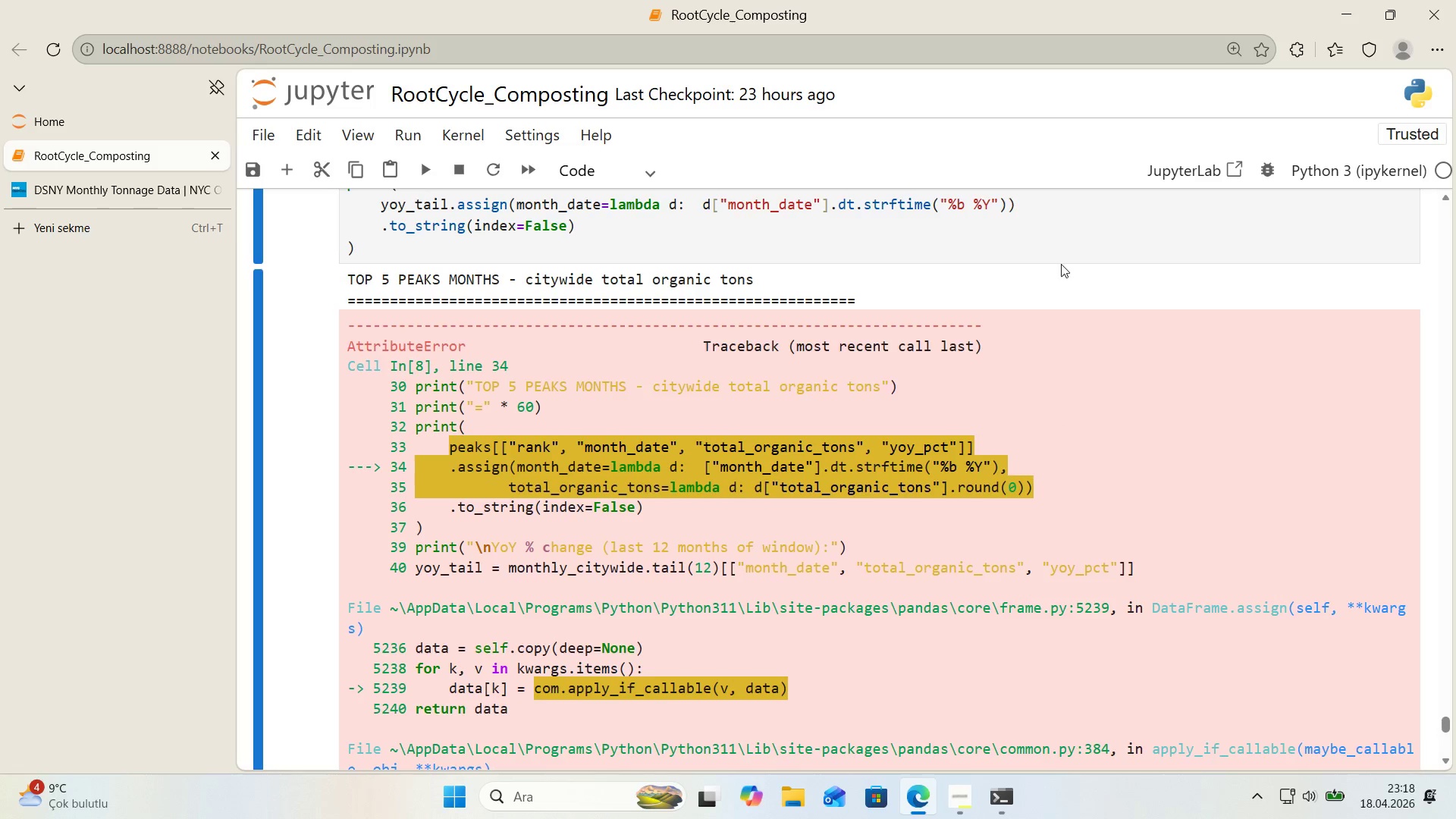 
scroll: coordinate [1061, 264], scroll_direction: up, amount: 1.0
 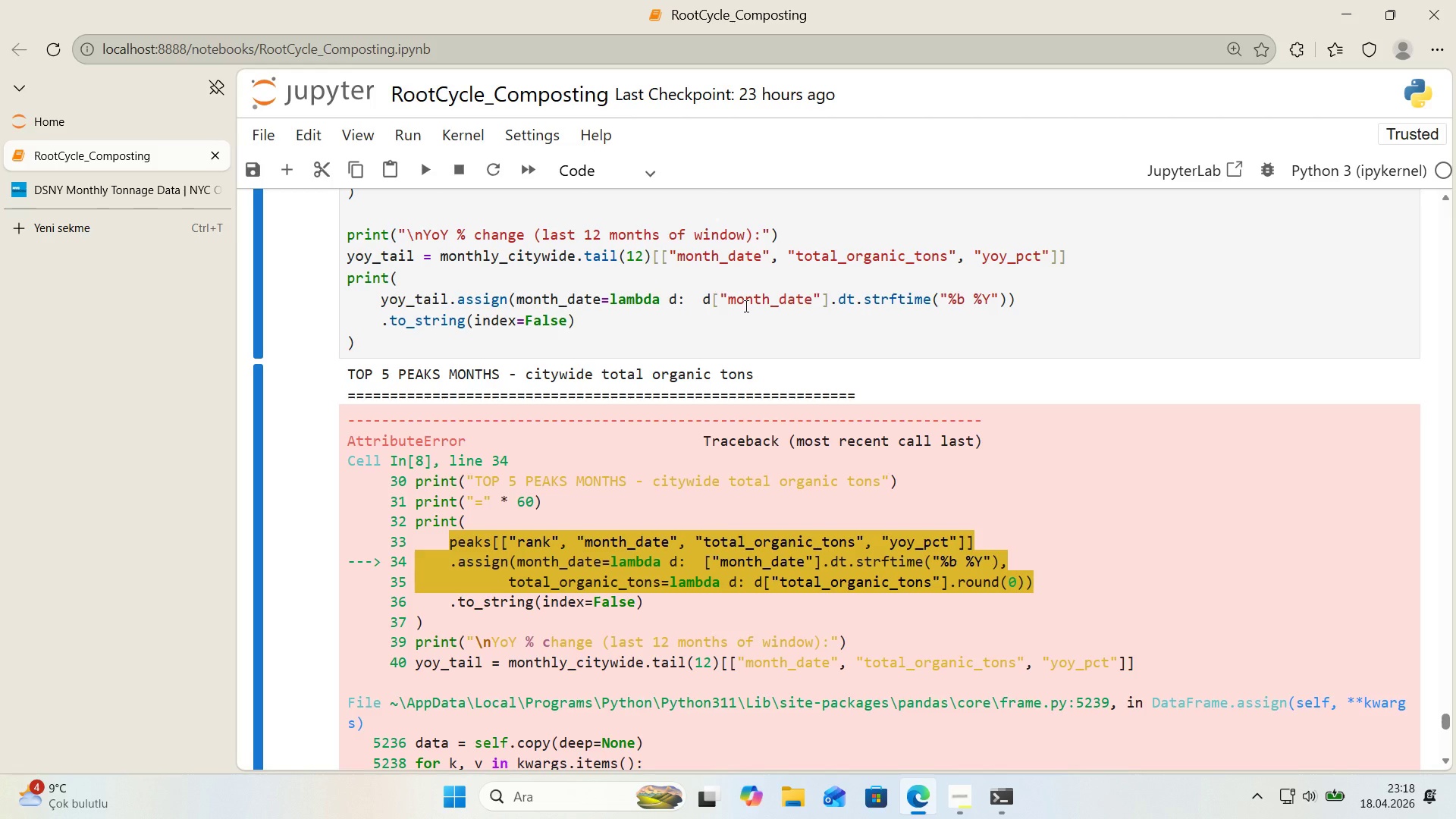 
wait(12.16)
 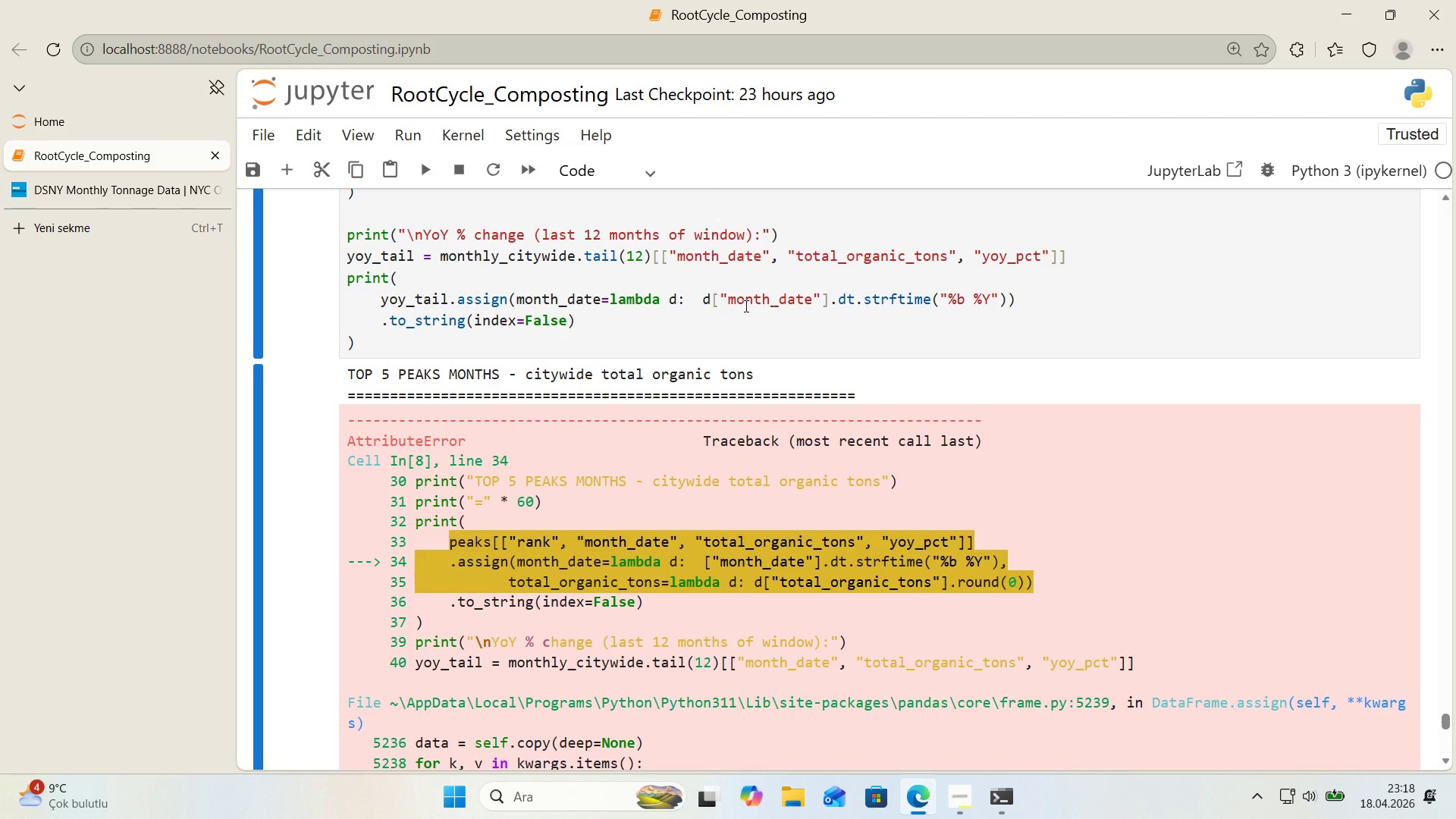 
scroll: coordinate [742, 304], scroll_direction: down, amount: 7.0
 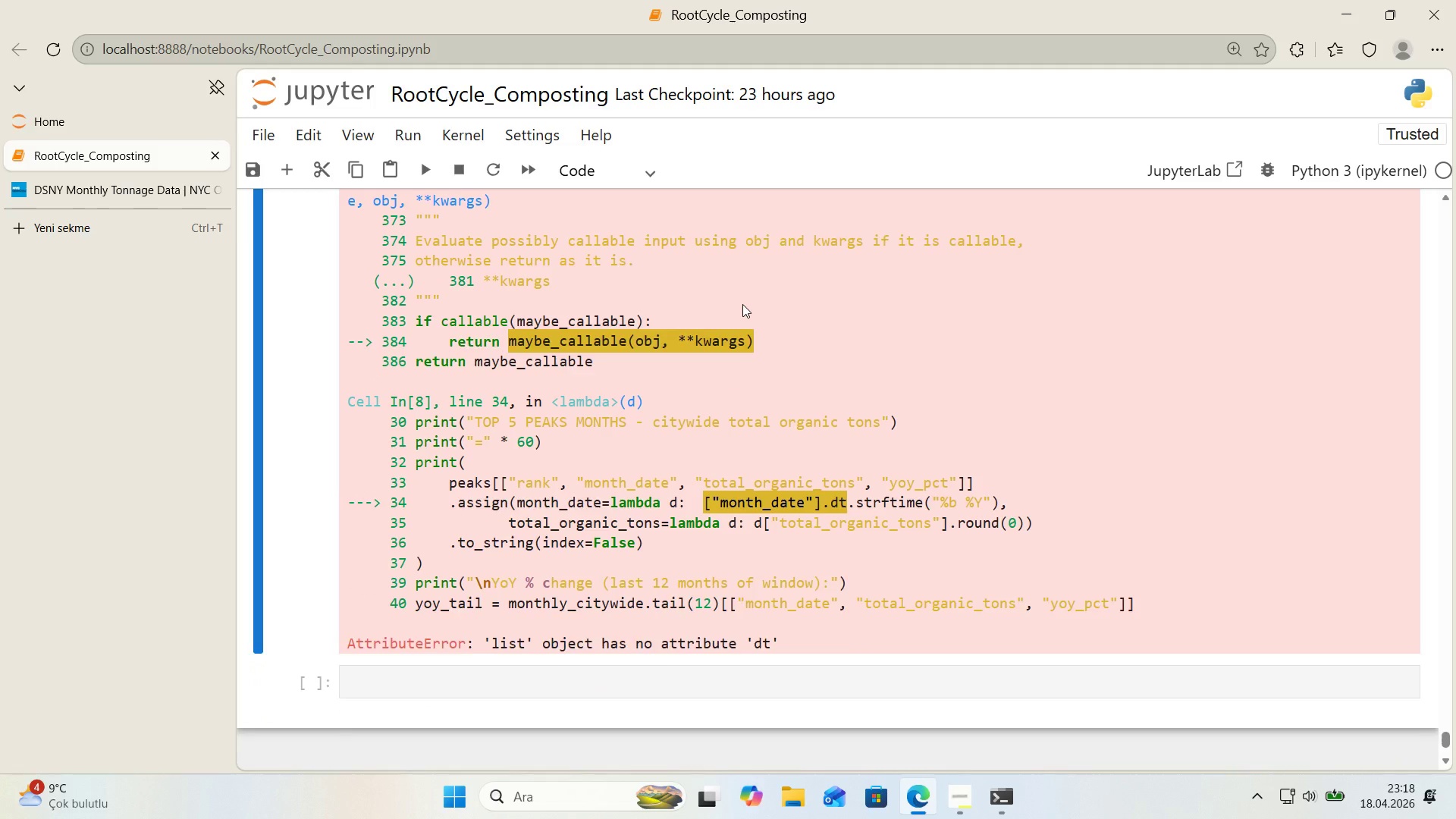 
scroll: coordinate [742, 304], scroll_direction: up, amount: 7.0
 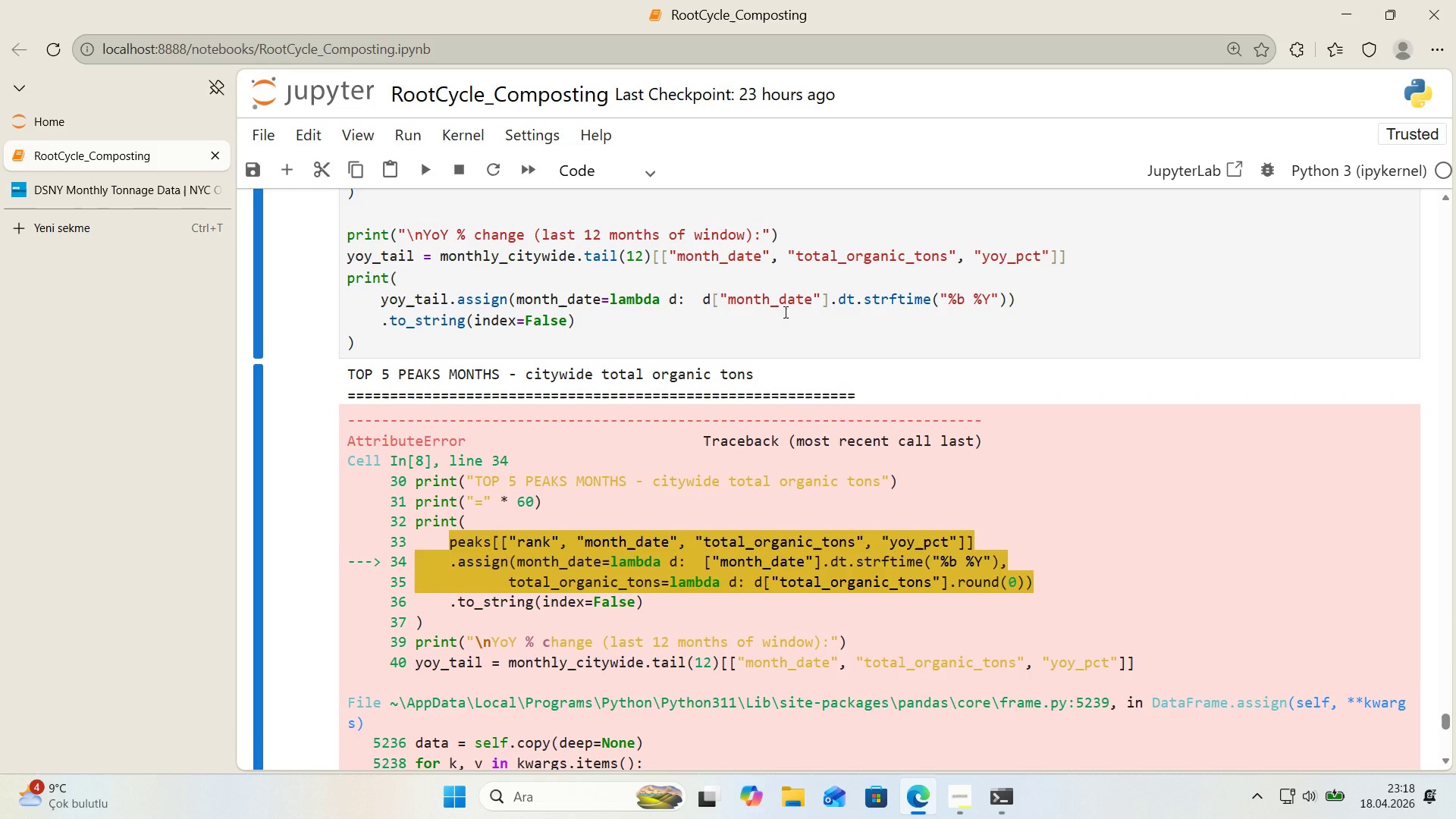 
scroll: coordinate [787, 313], scroll_direction: down, amount: 9.0
 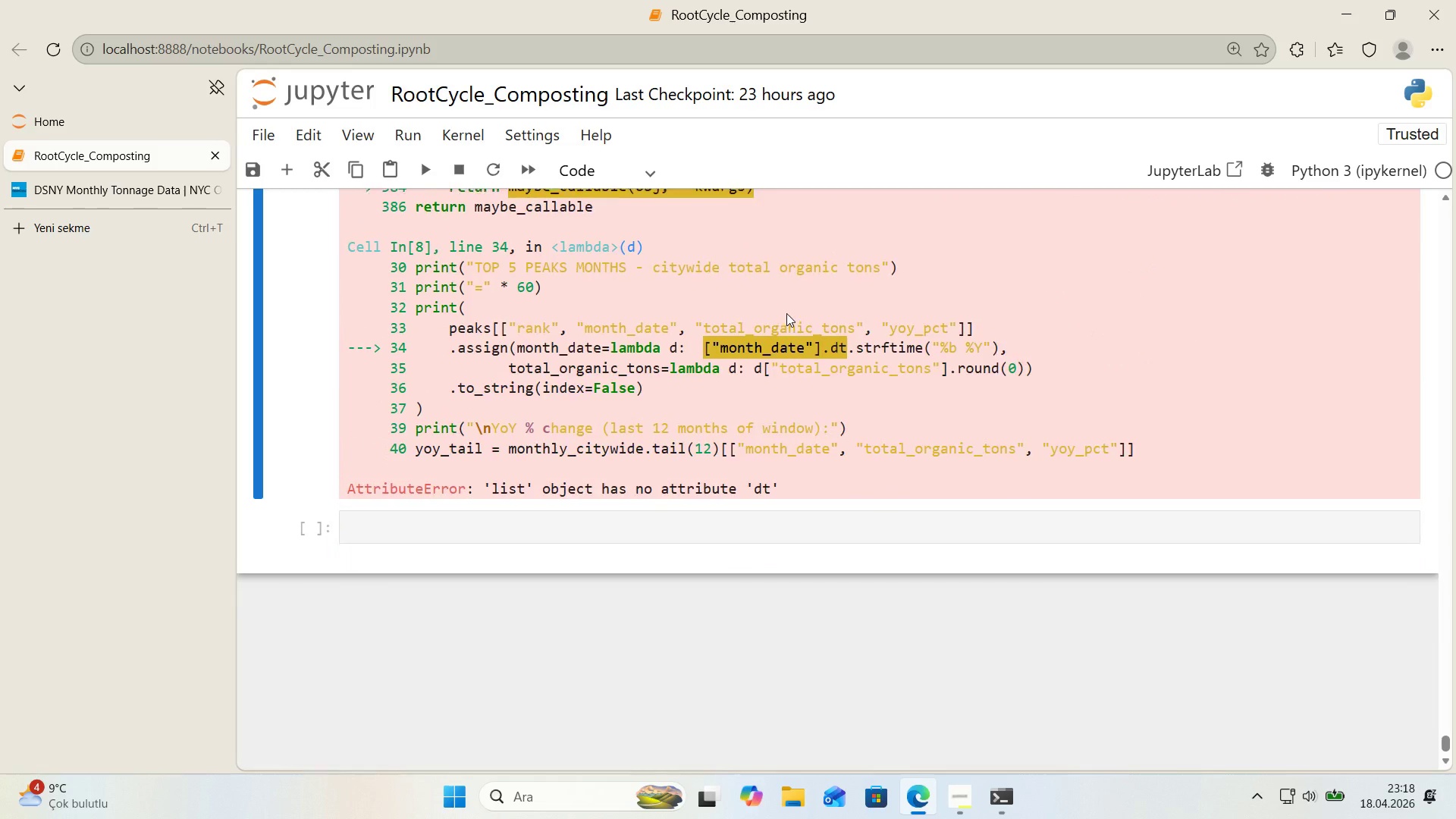 
scroll: coordinate [786, 313], scroll_direction: up, amount: 9.0
 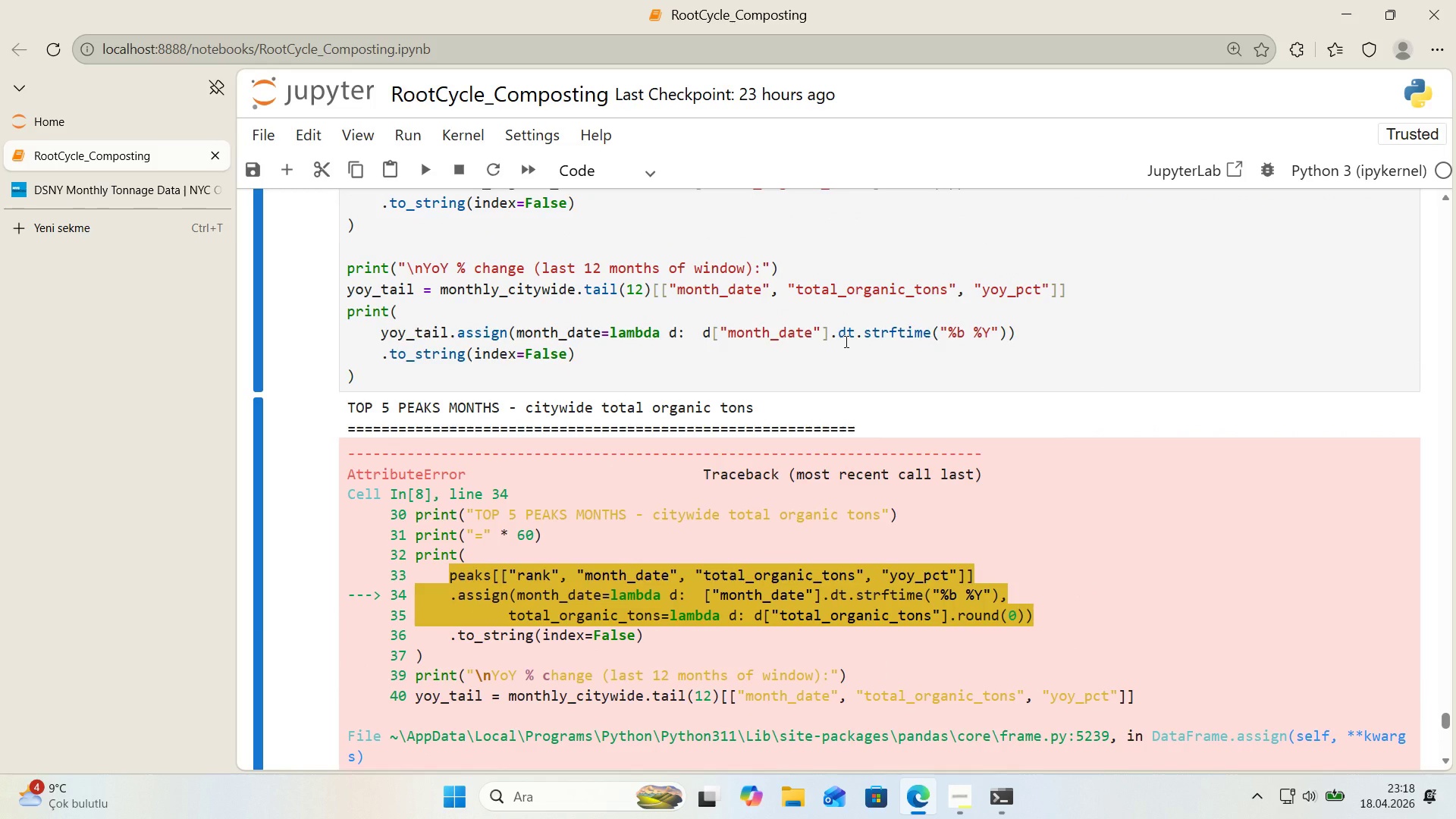 
wait(7.54)
 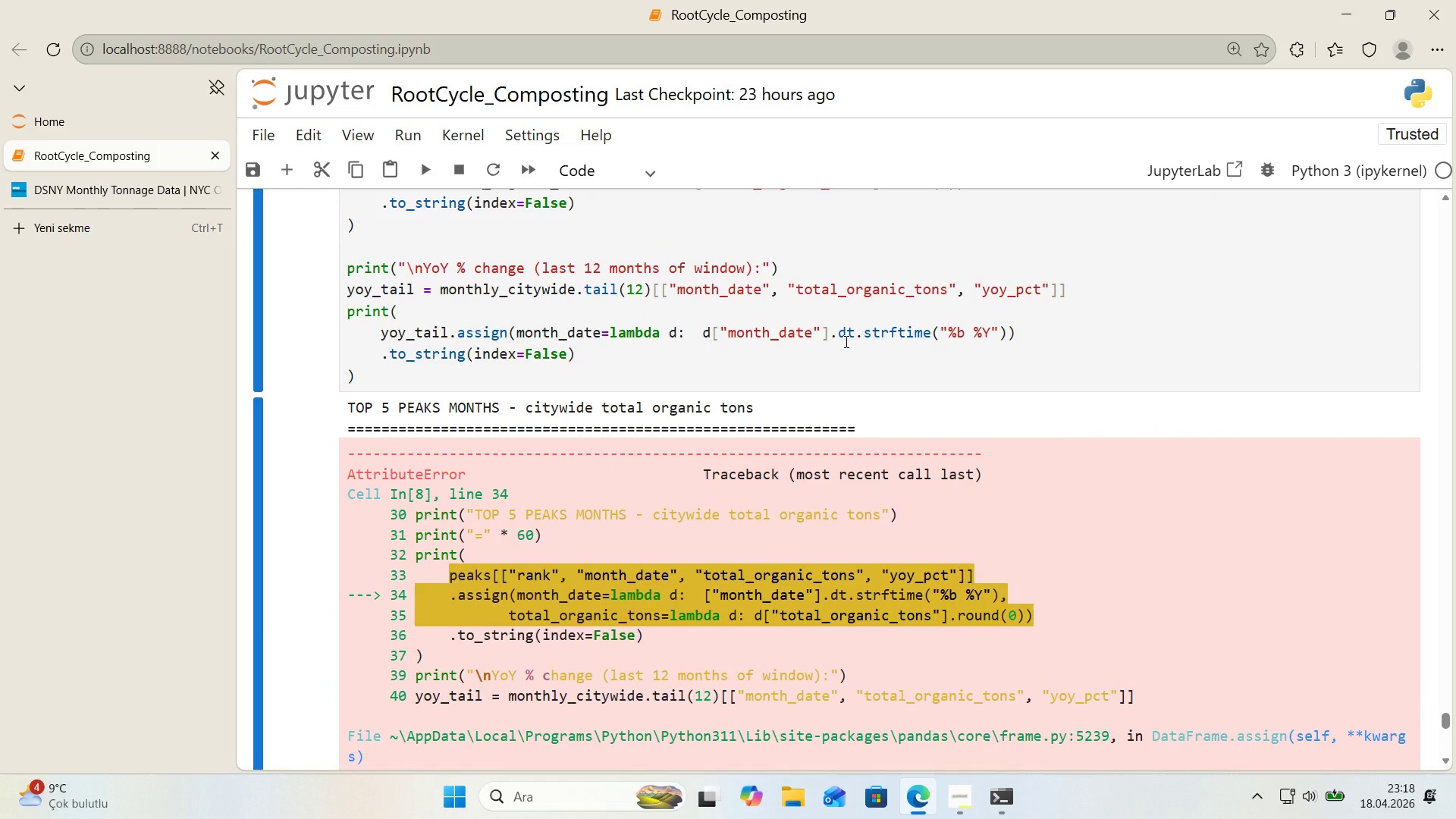 
scroll: coordinate [844, 347], scroll_direction: down, amount: 8.0
 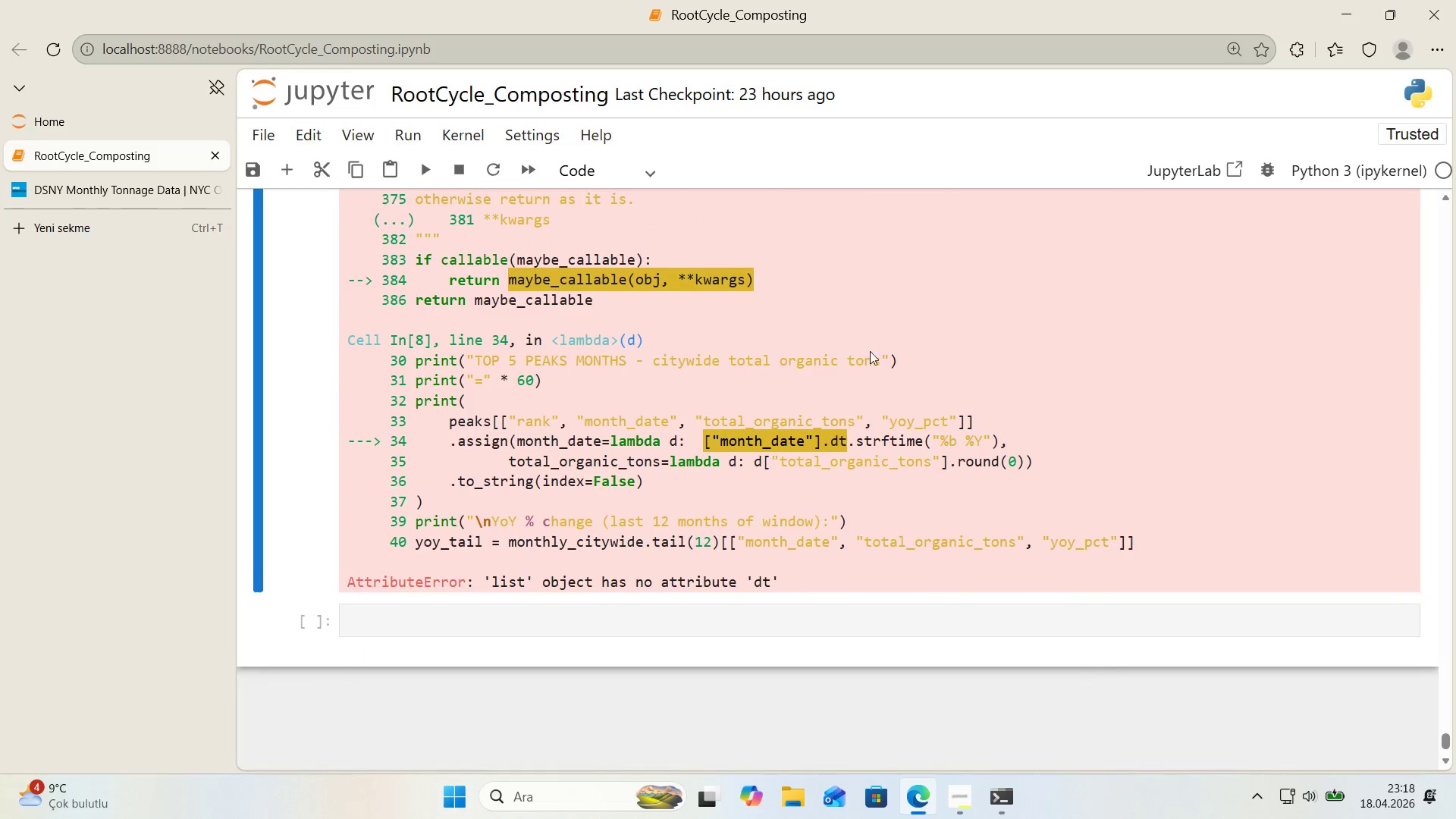 
scroll: coordinate [903, 361], scroll_direction: up, amount: 1.0
 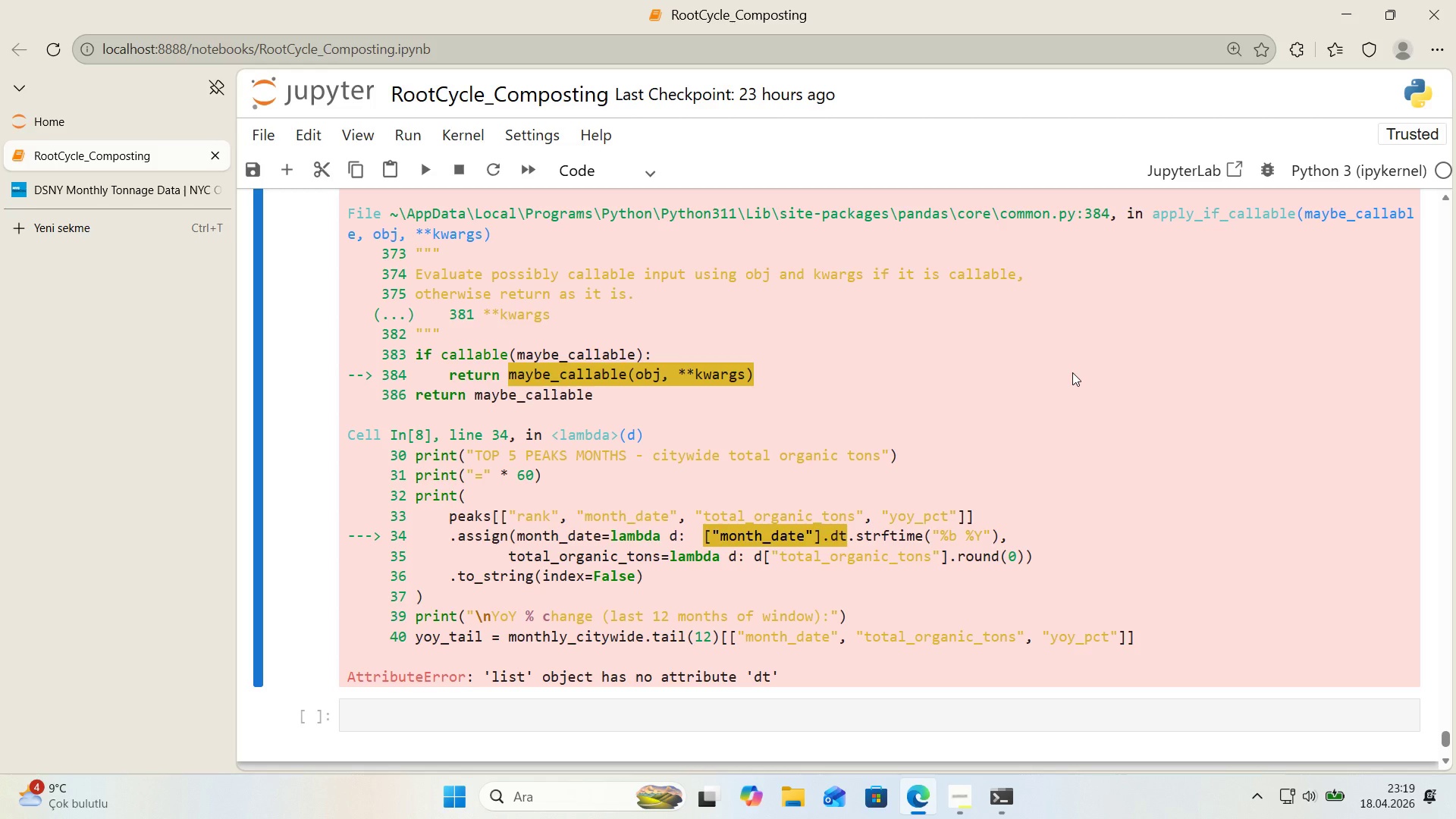 
wait(25.59)
 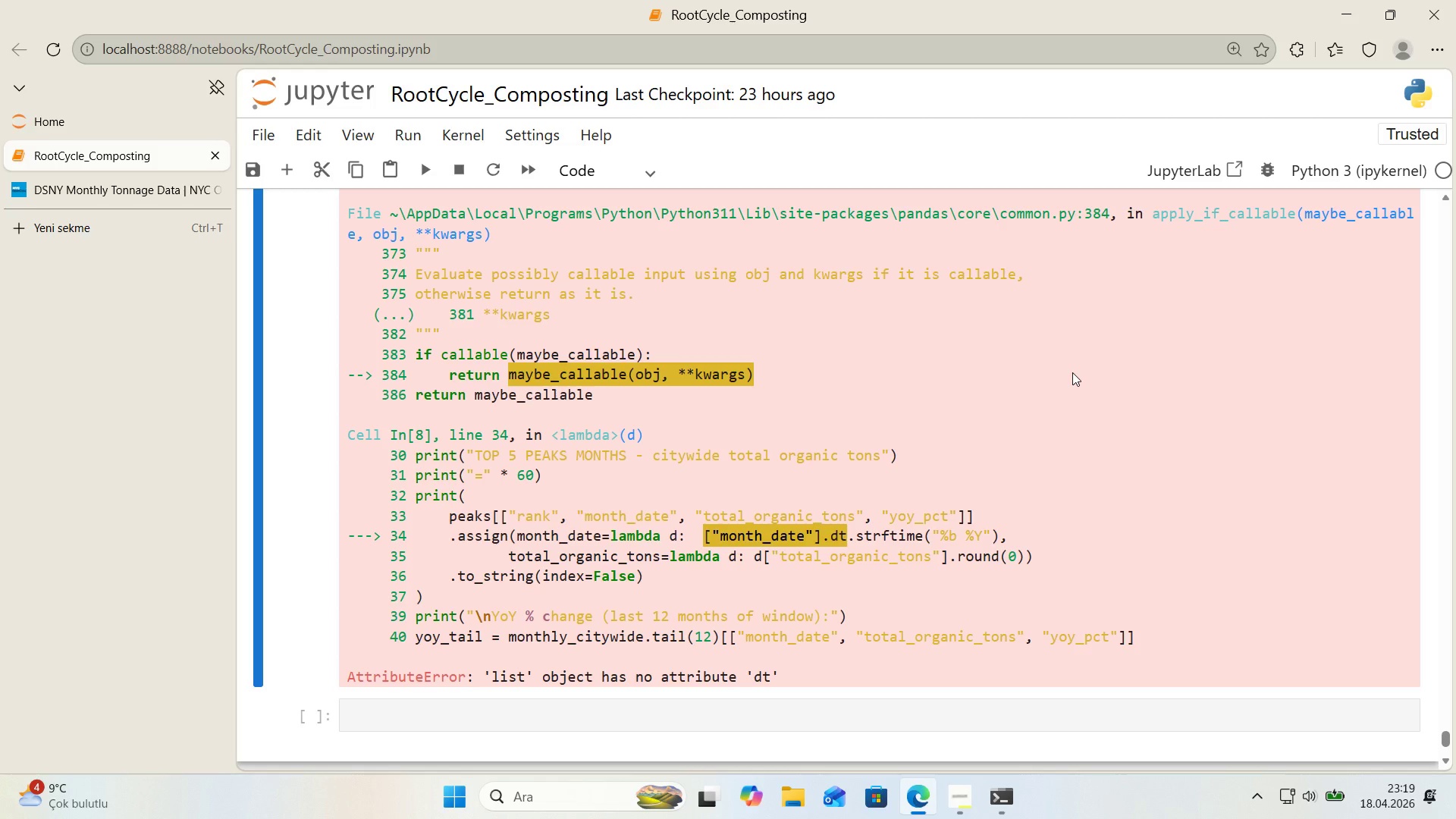 
scroll: coordinate [980, 367], scroll_direction: up, amount: 8.0
 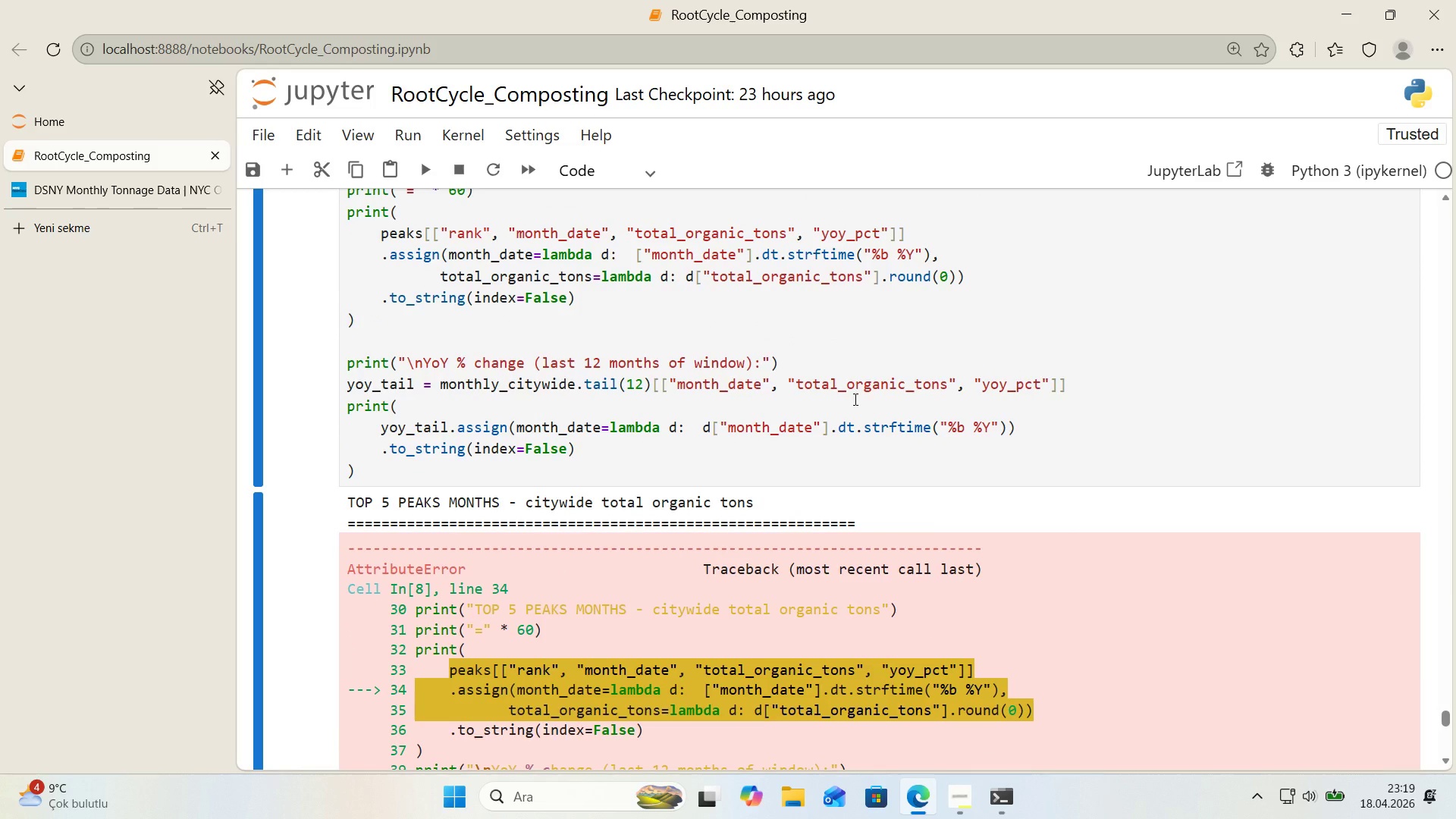 
wait(8.29)
 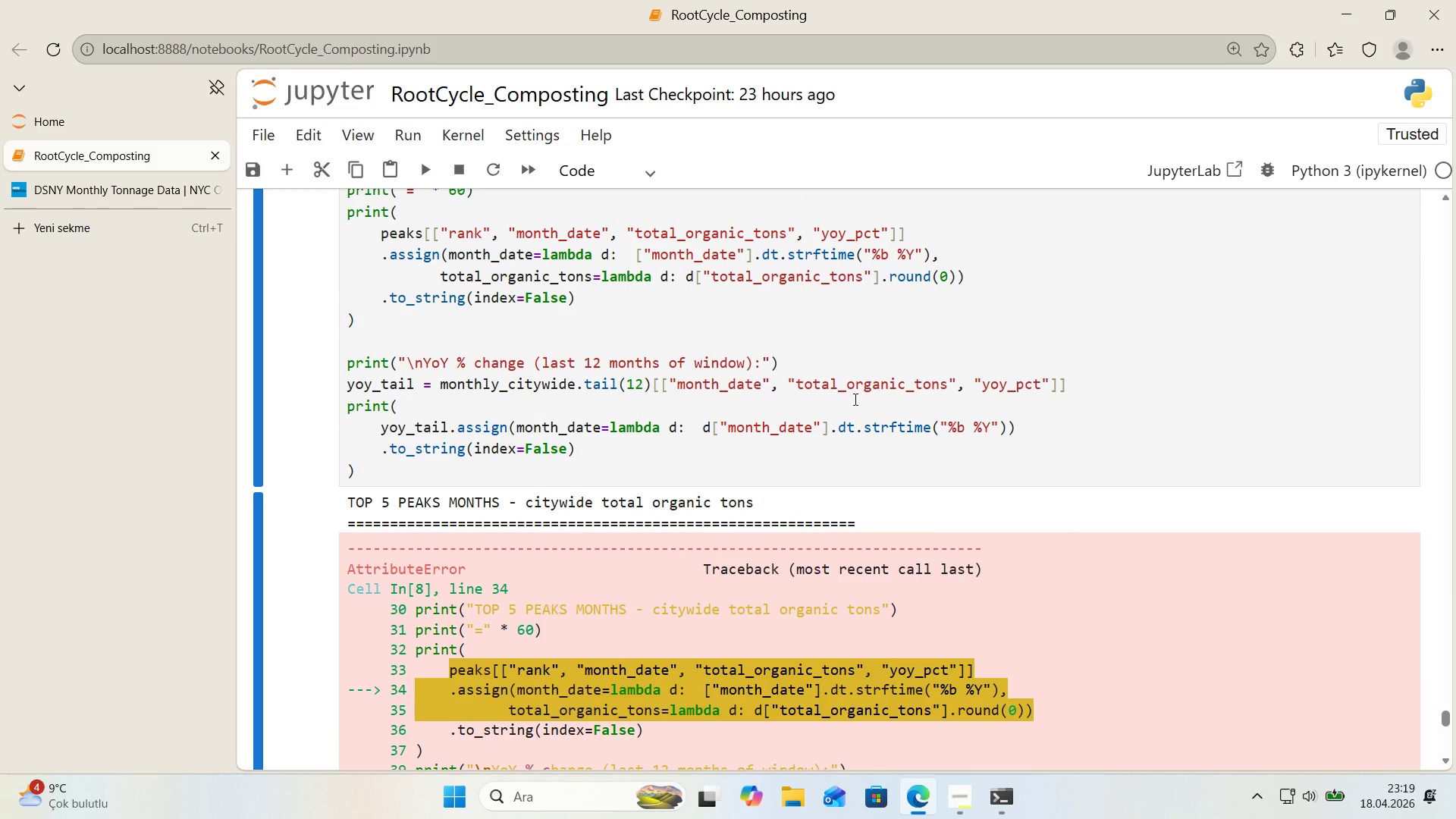 
double_click([714, 426])
 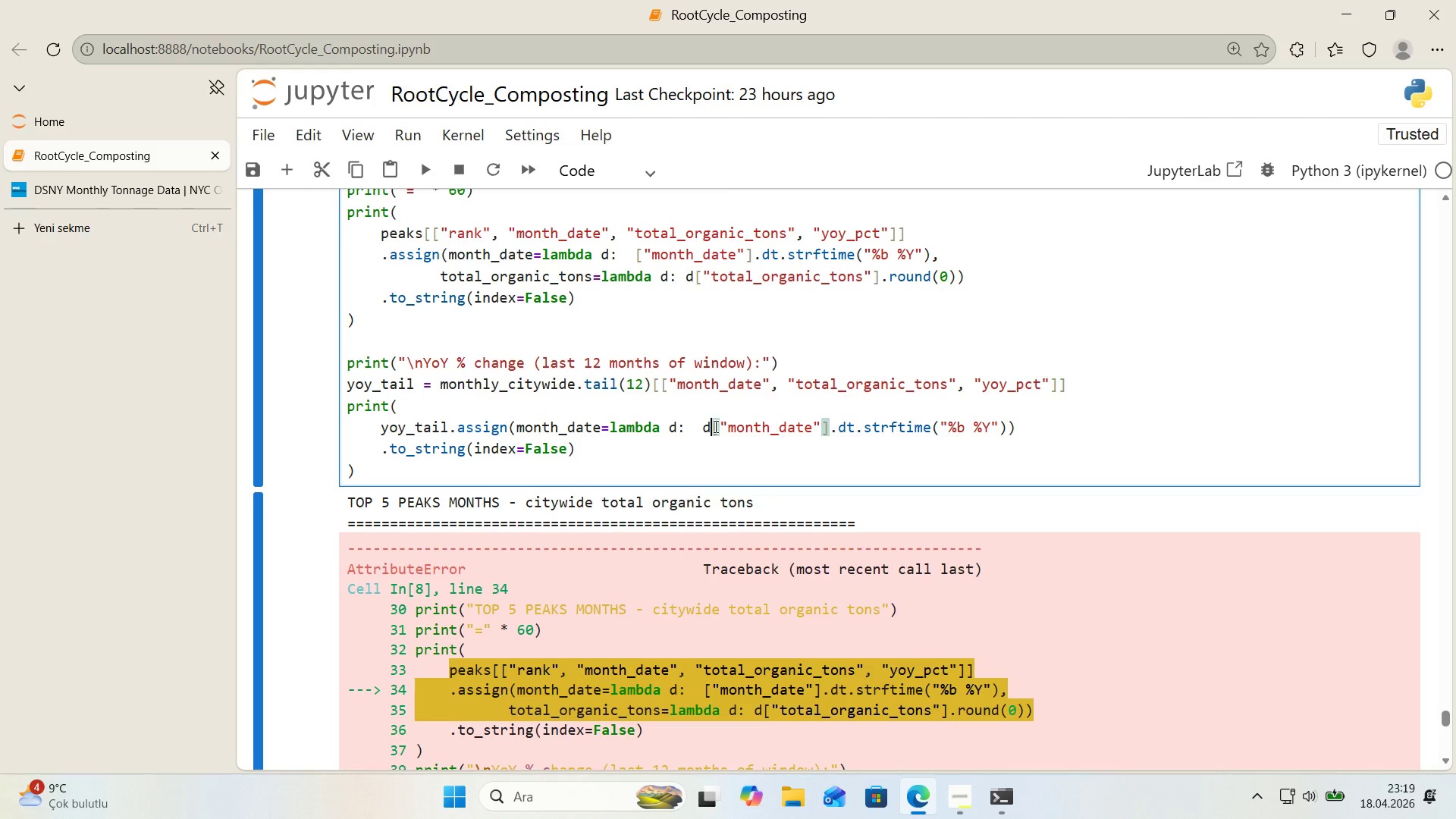 
wait(28.17)
 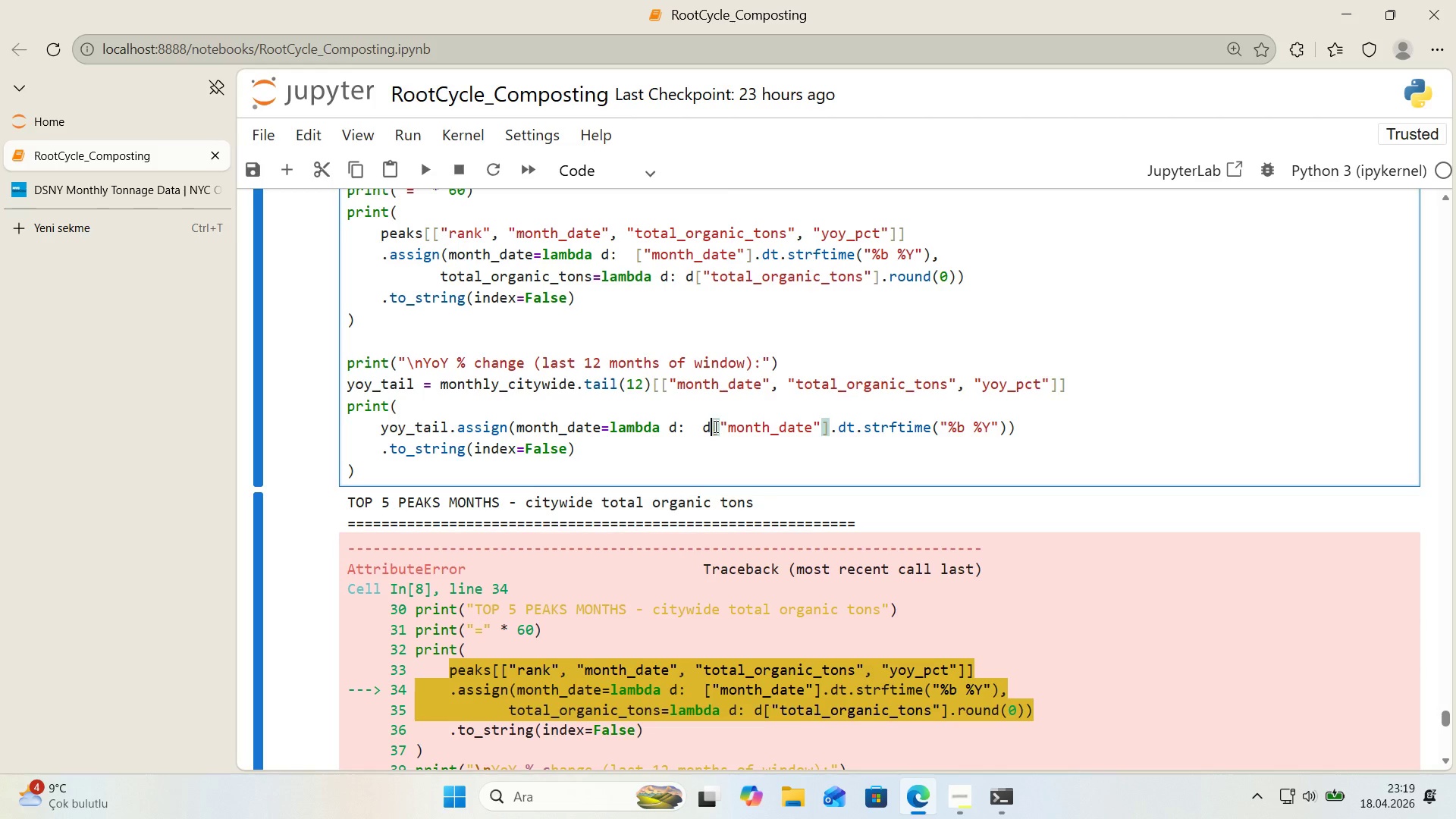 
left_click([796, 431])
 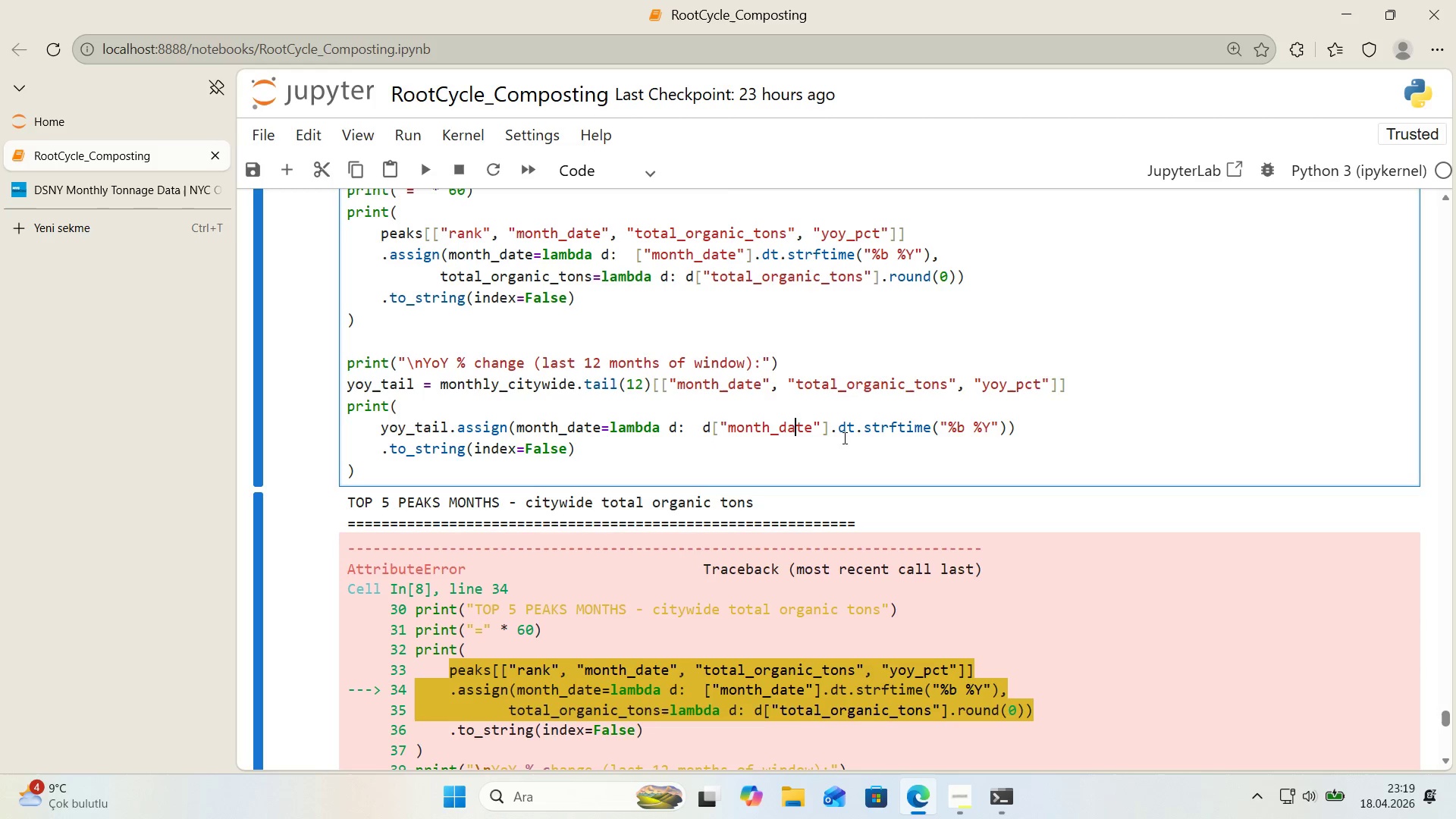 
left_click([844, 448])
 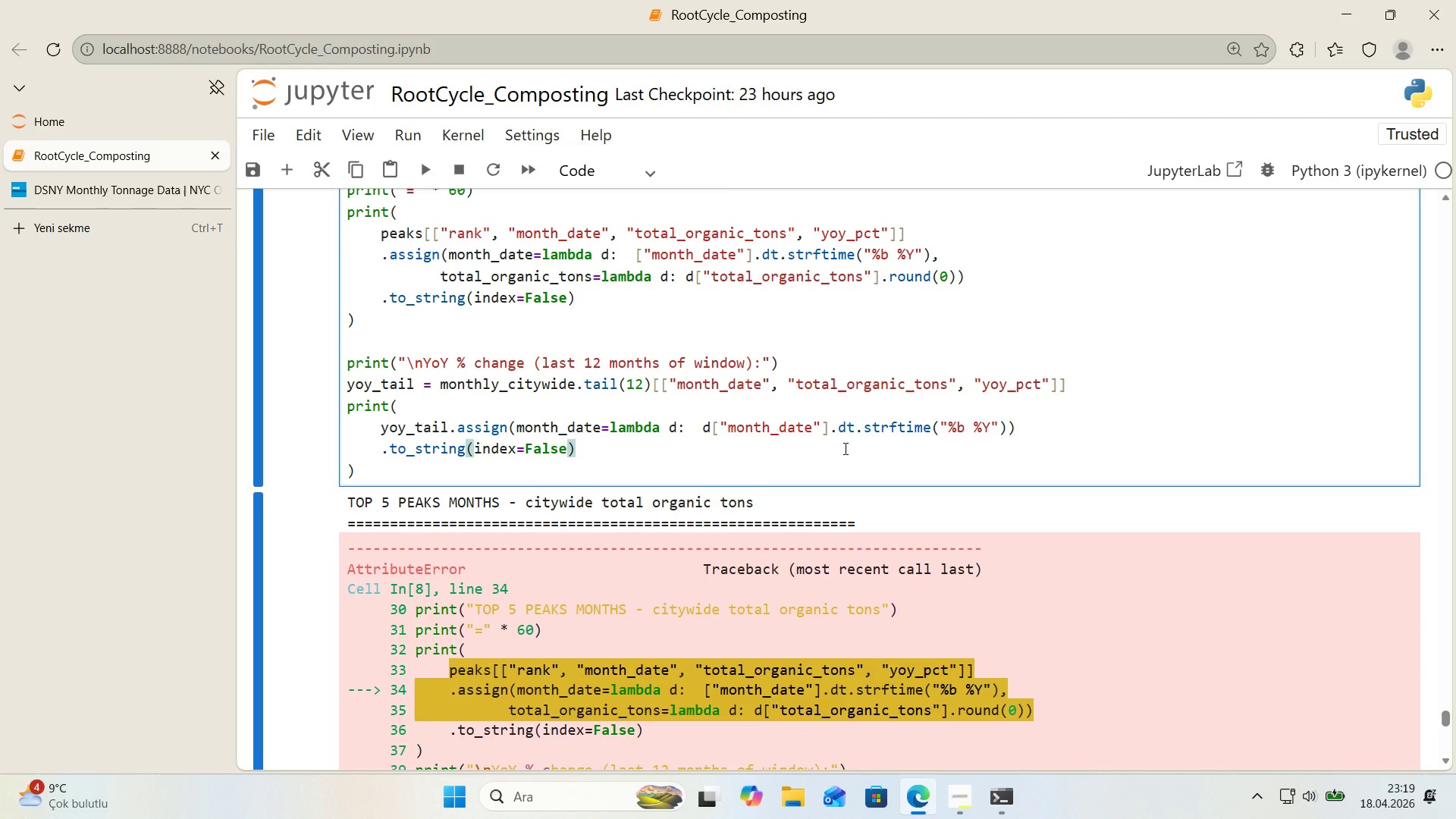 
wait(9.33)
 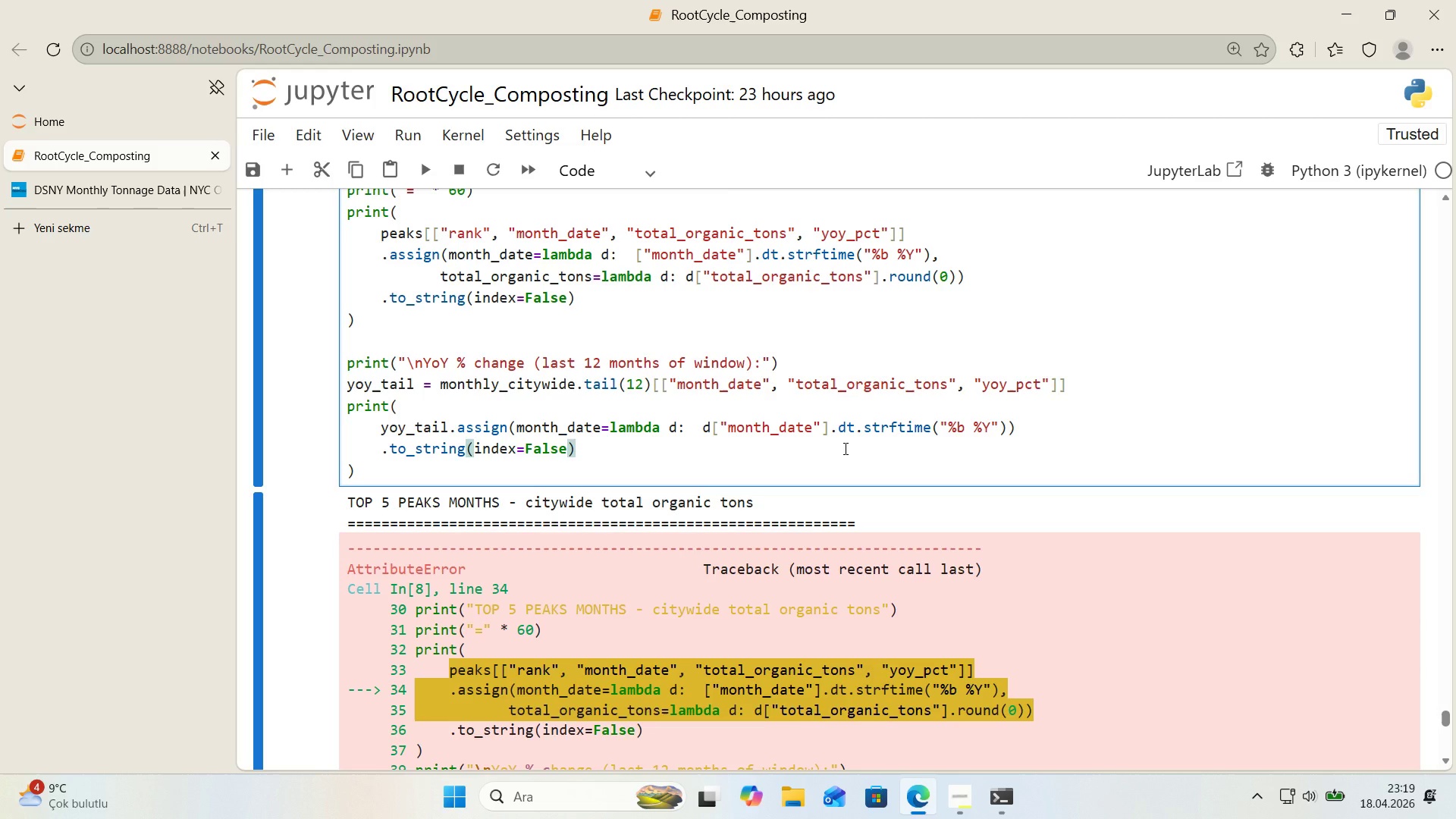 
scroll: coordinate [844, 448], scroll_direction: up, amount: 1.0
 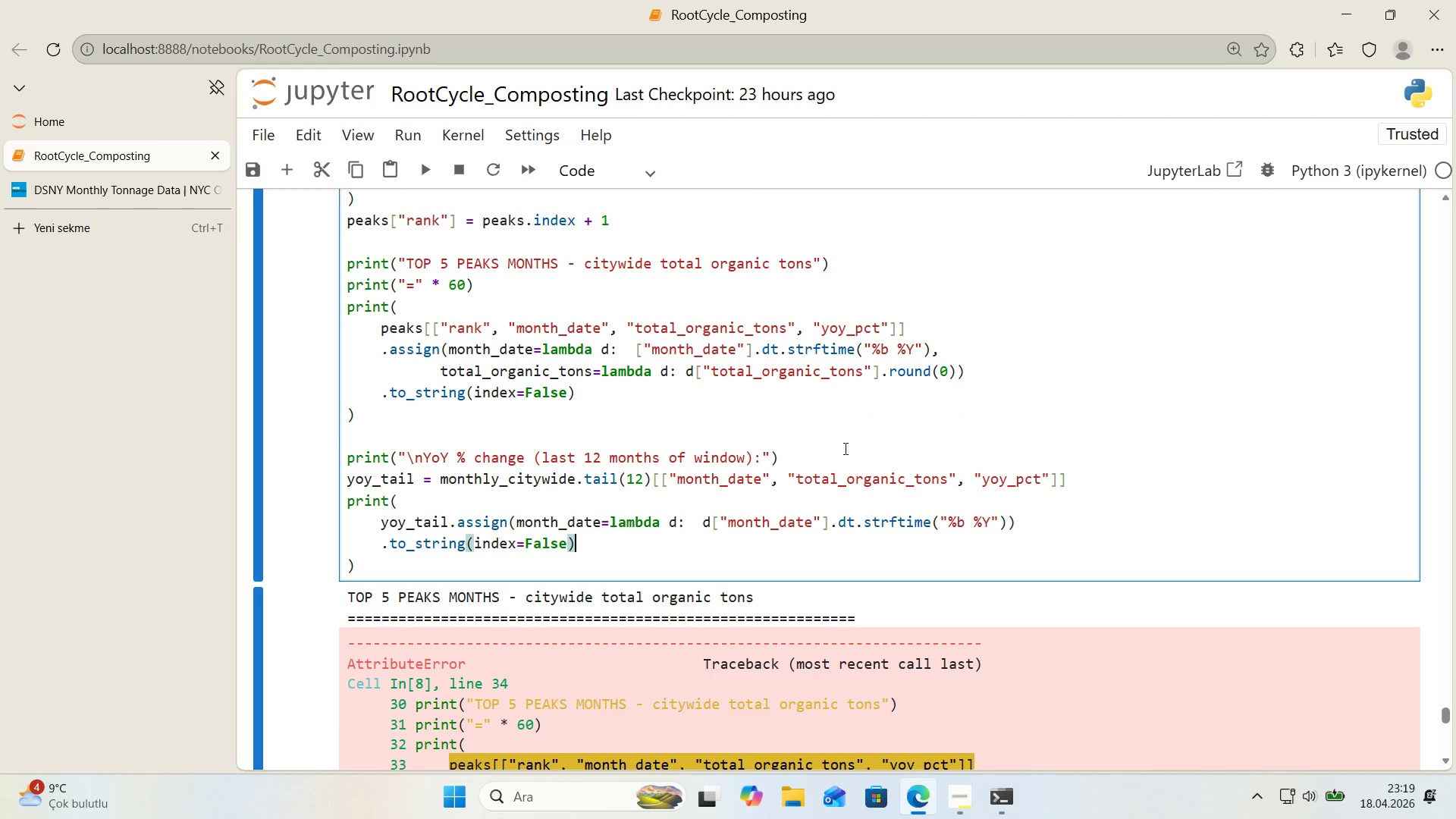 
left_click([675, 378])
 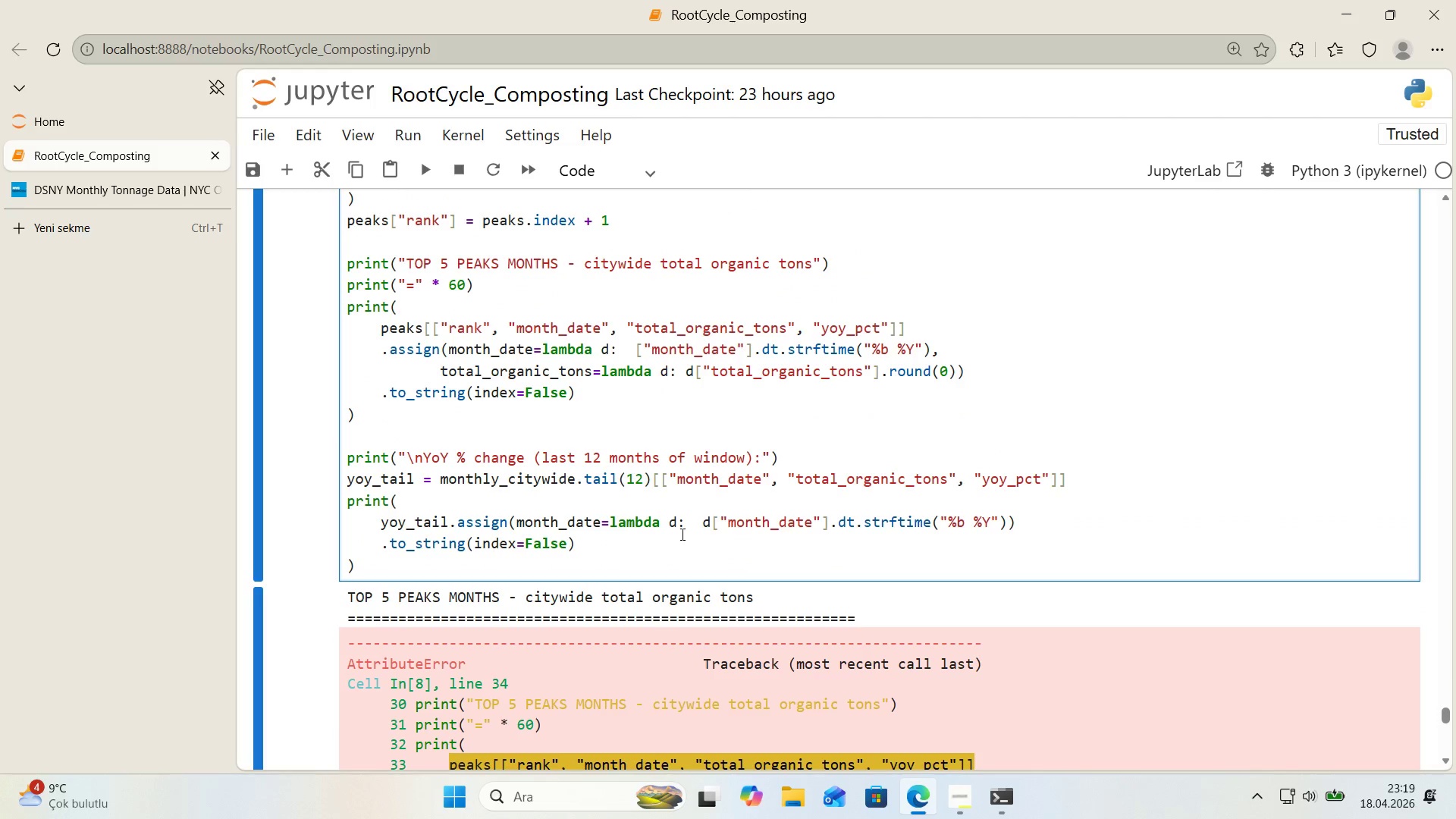 
left_click([687, 529])
 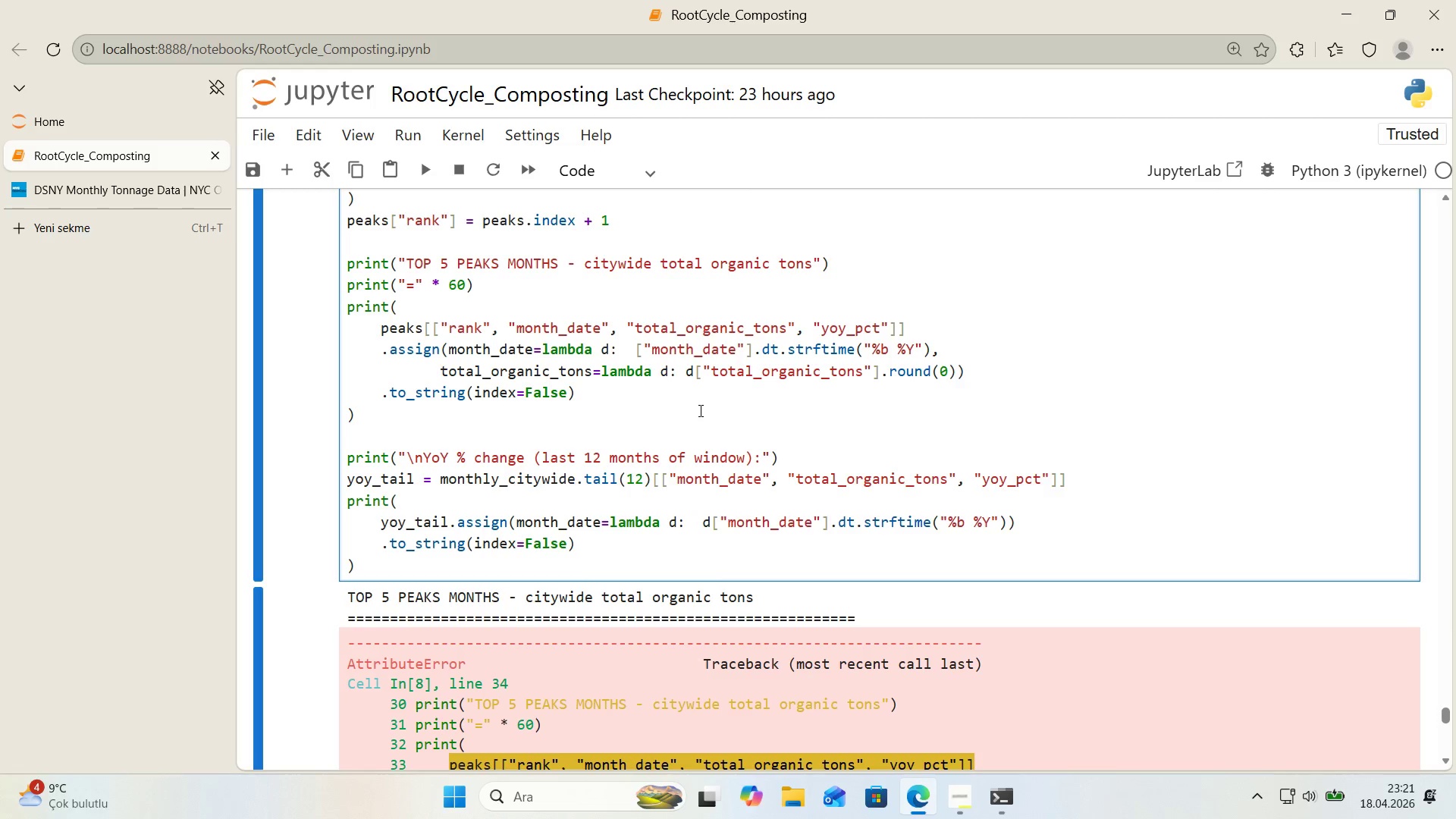 
wait(74.06)
 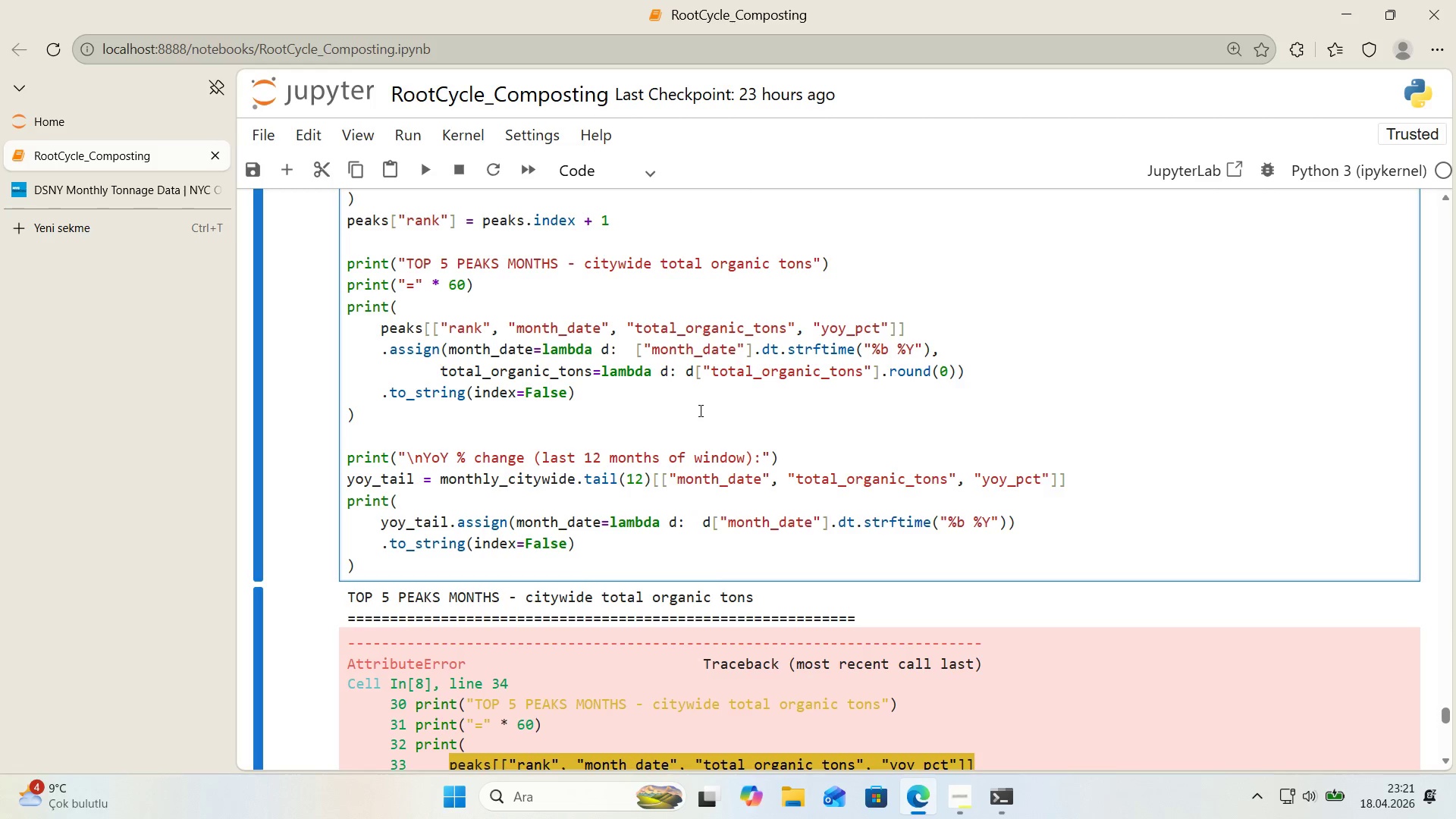 
left_click([693, 374])
 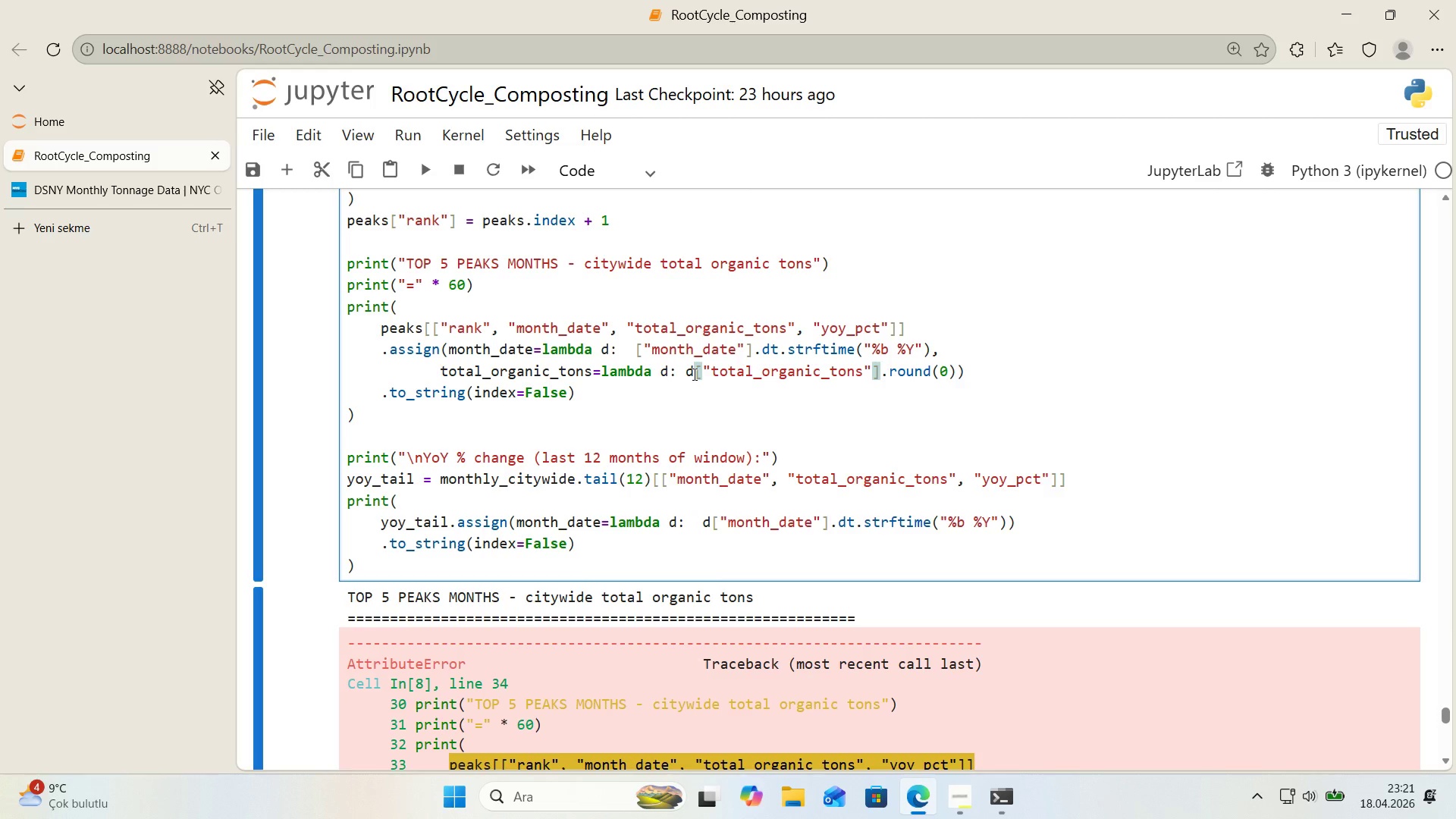 
left_click([701, 532])
 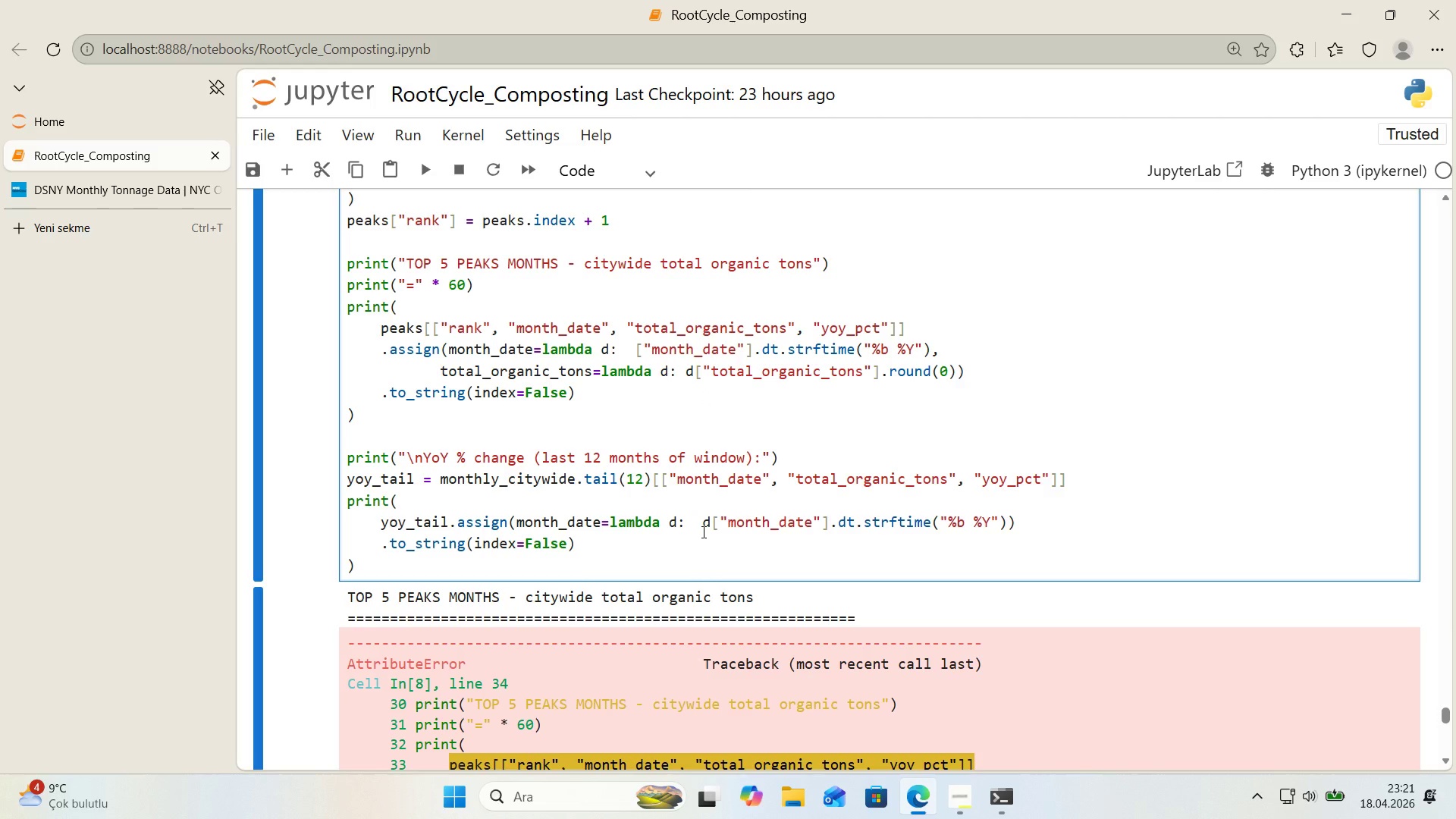 
key(Backspace)
 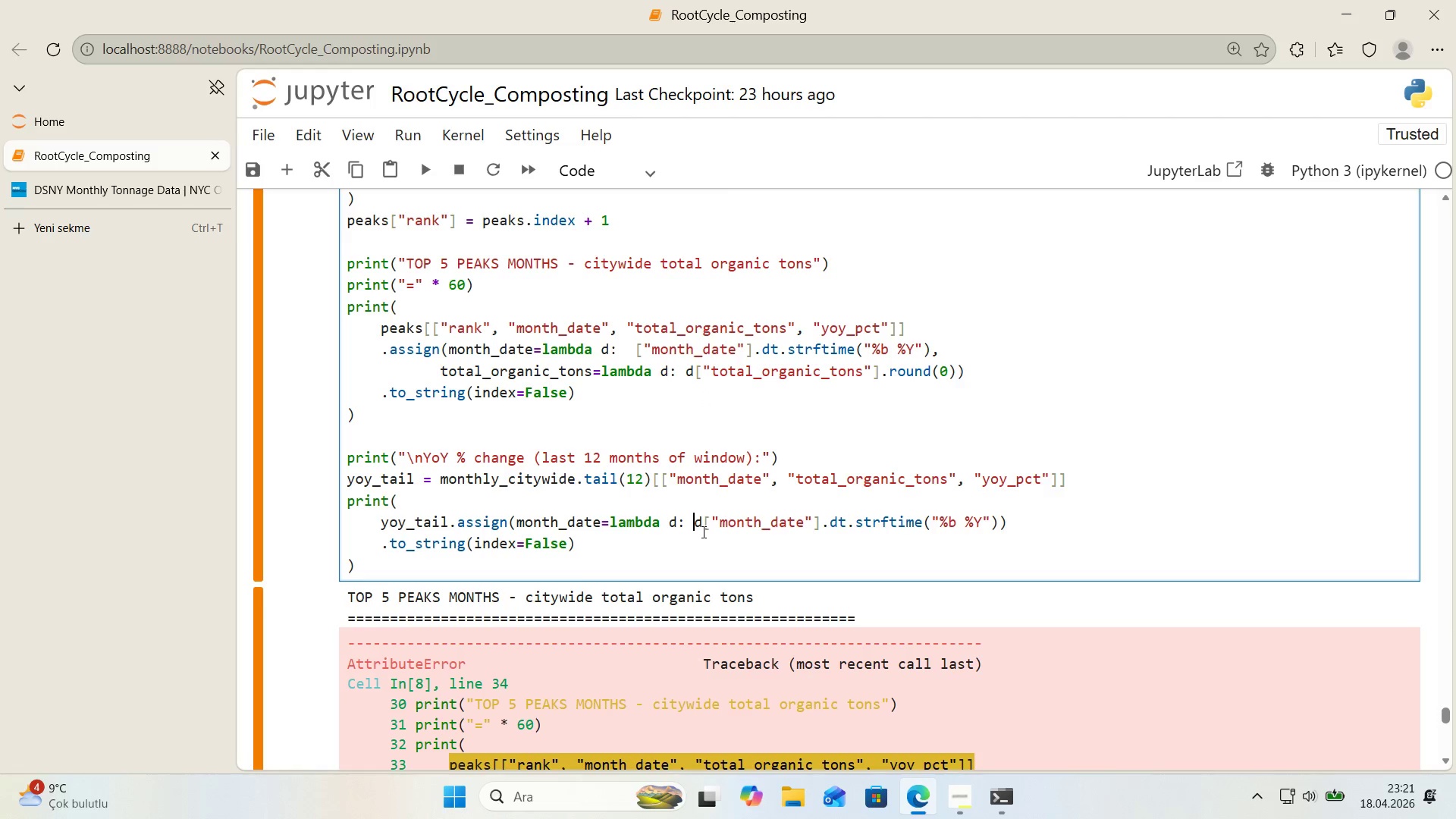 
key(Backspace)
 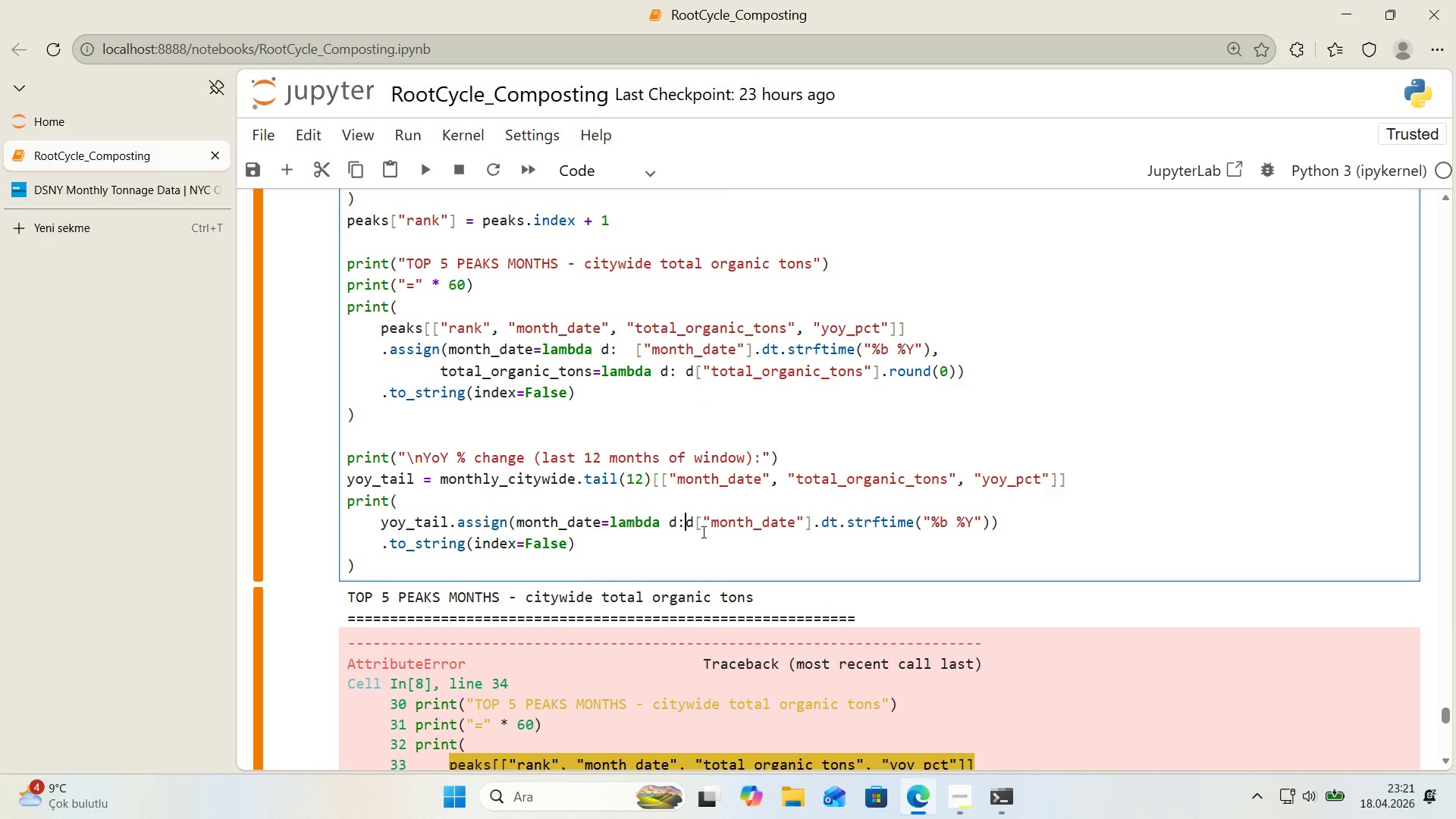 
key(Space)
 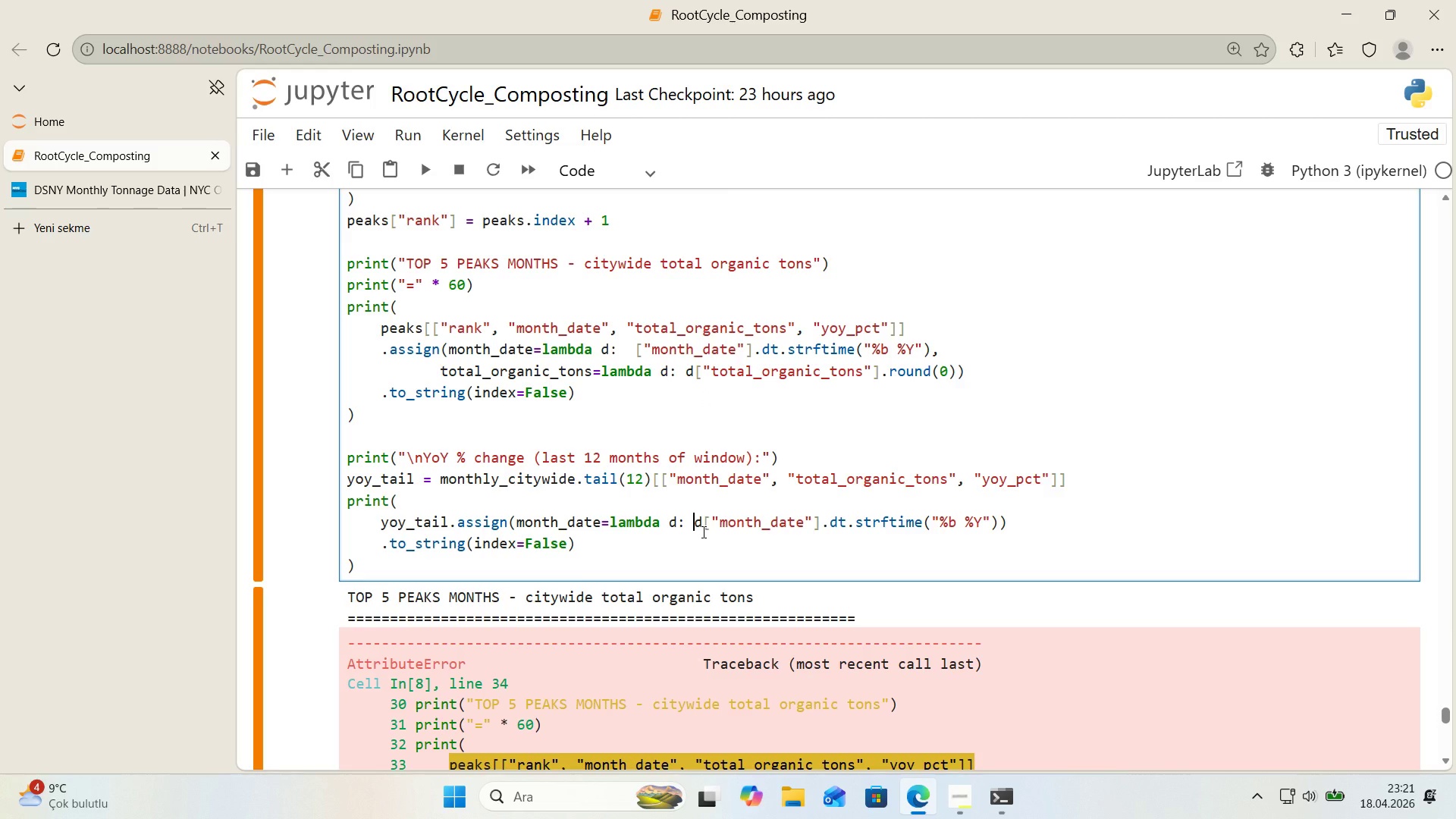 
key(Shift+Enter)
 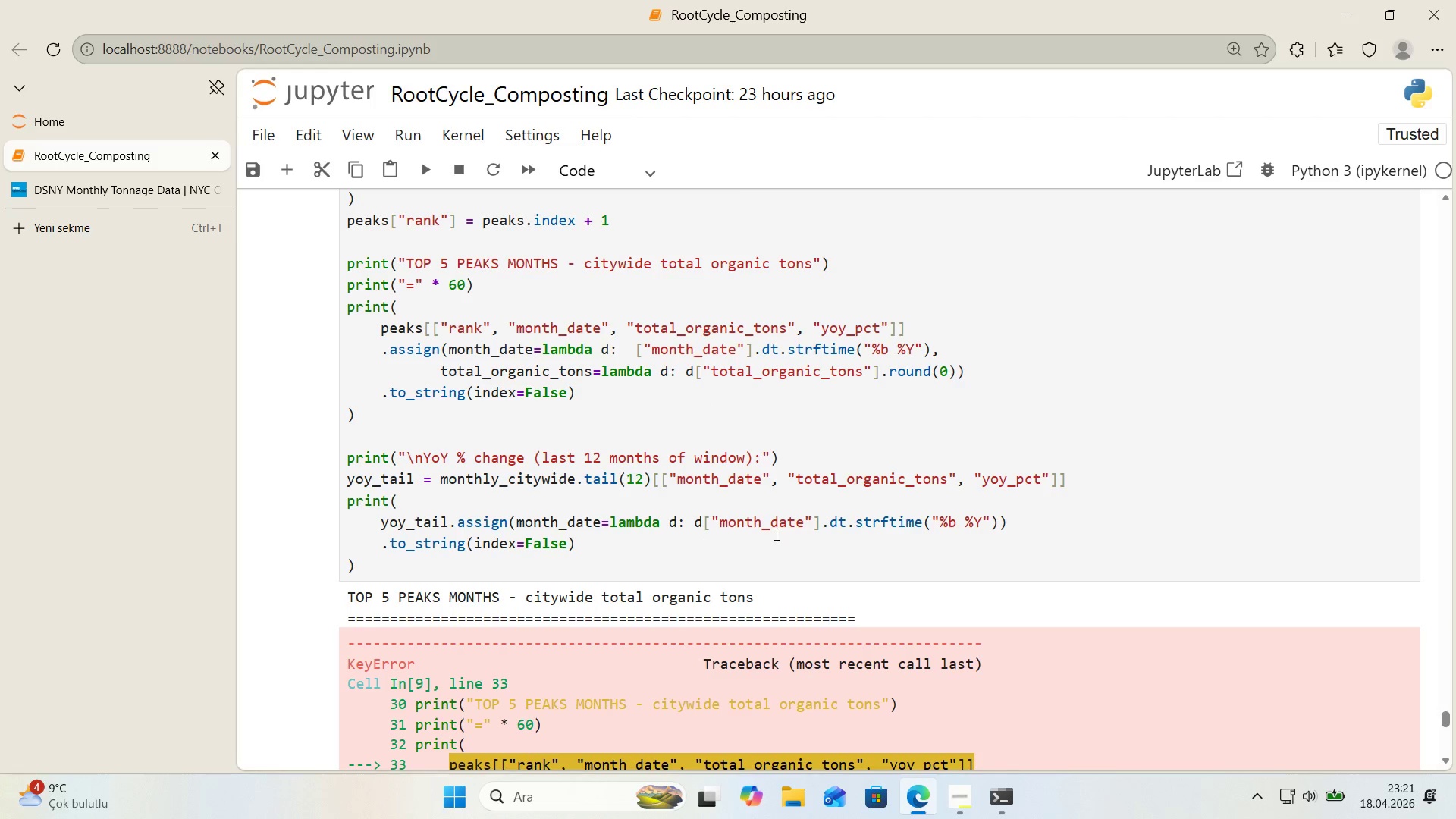 
scroll: coordinate [766, 510], scroll_direction: down, amount: 9.0
 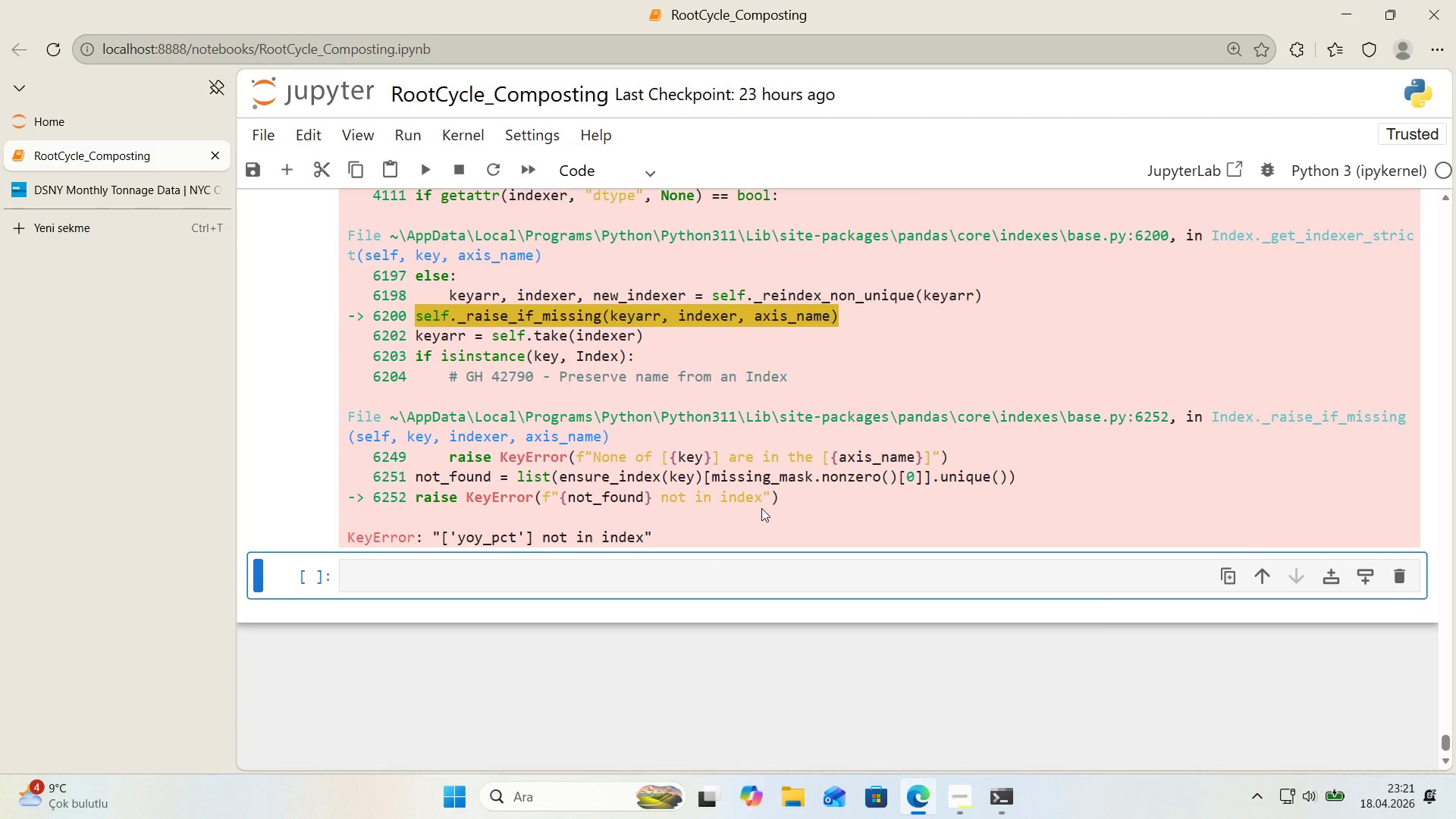 
scroll: coordinate [761, 508], scroll_direction: up, amount: 9.0
 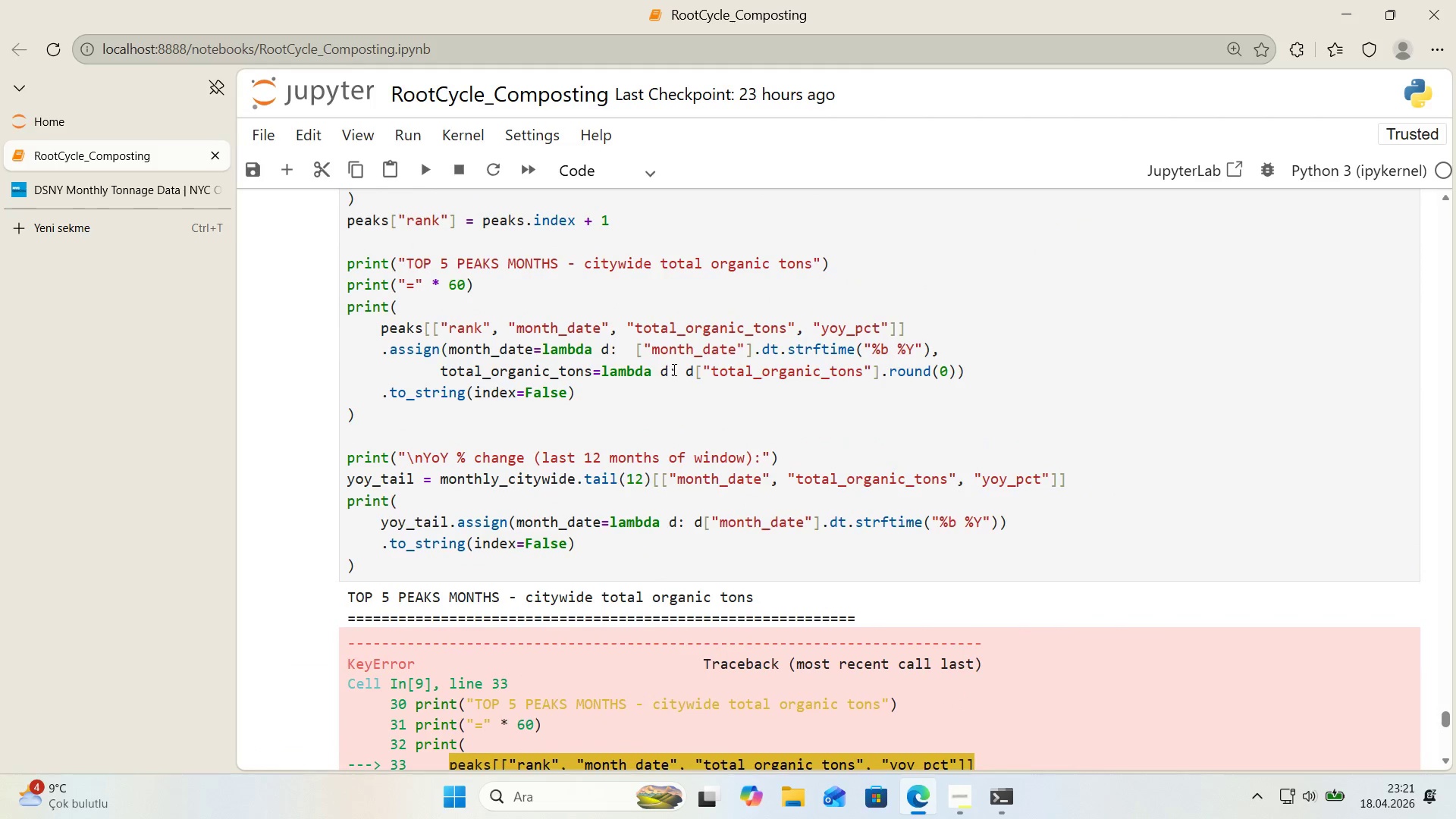 
left_click([685, 372])
 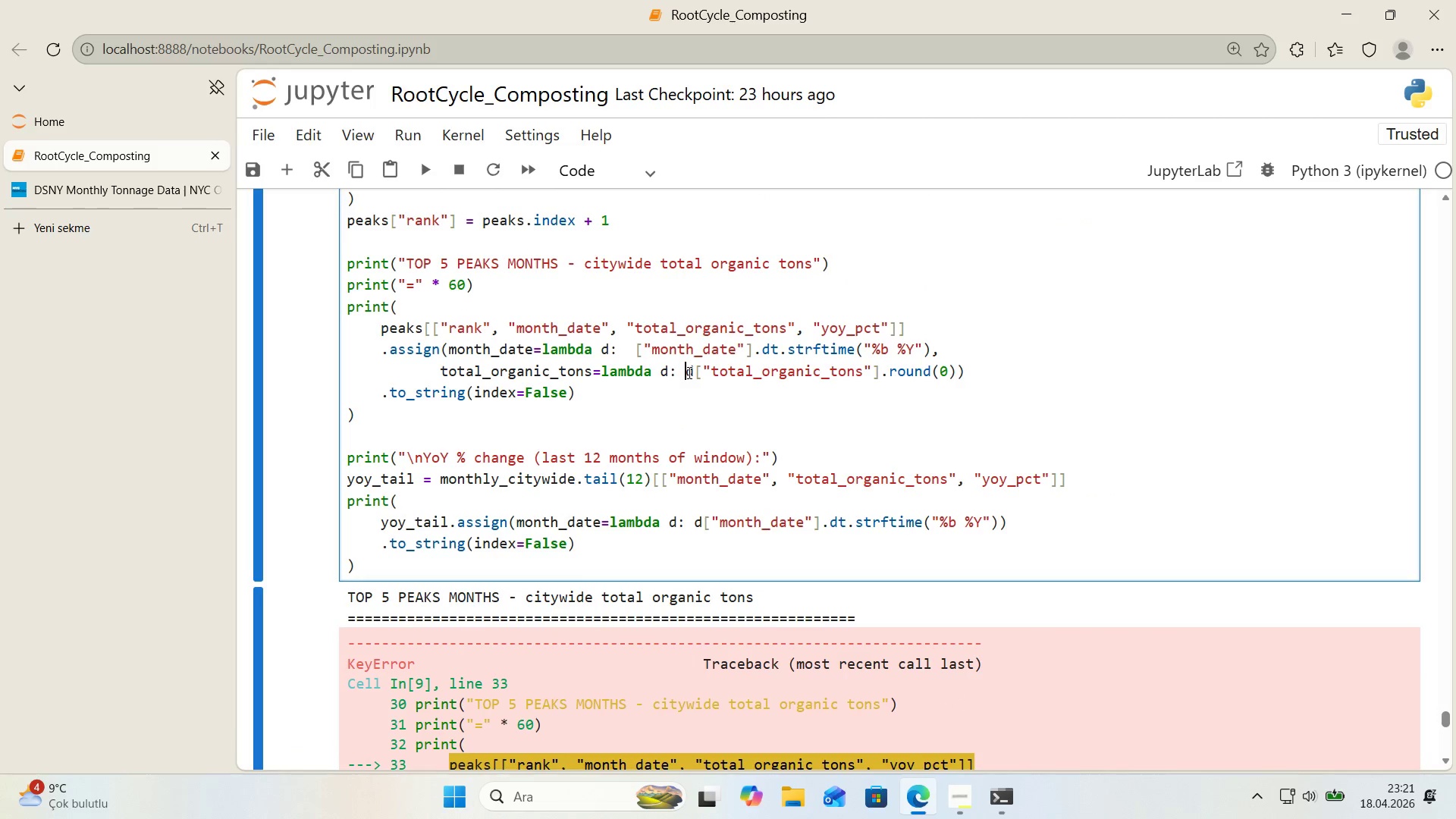 
key(Backspace)
 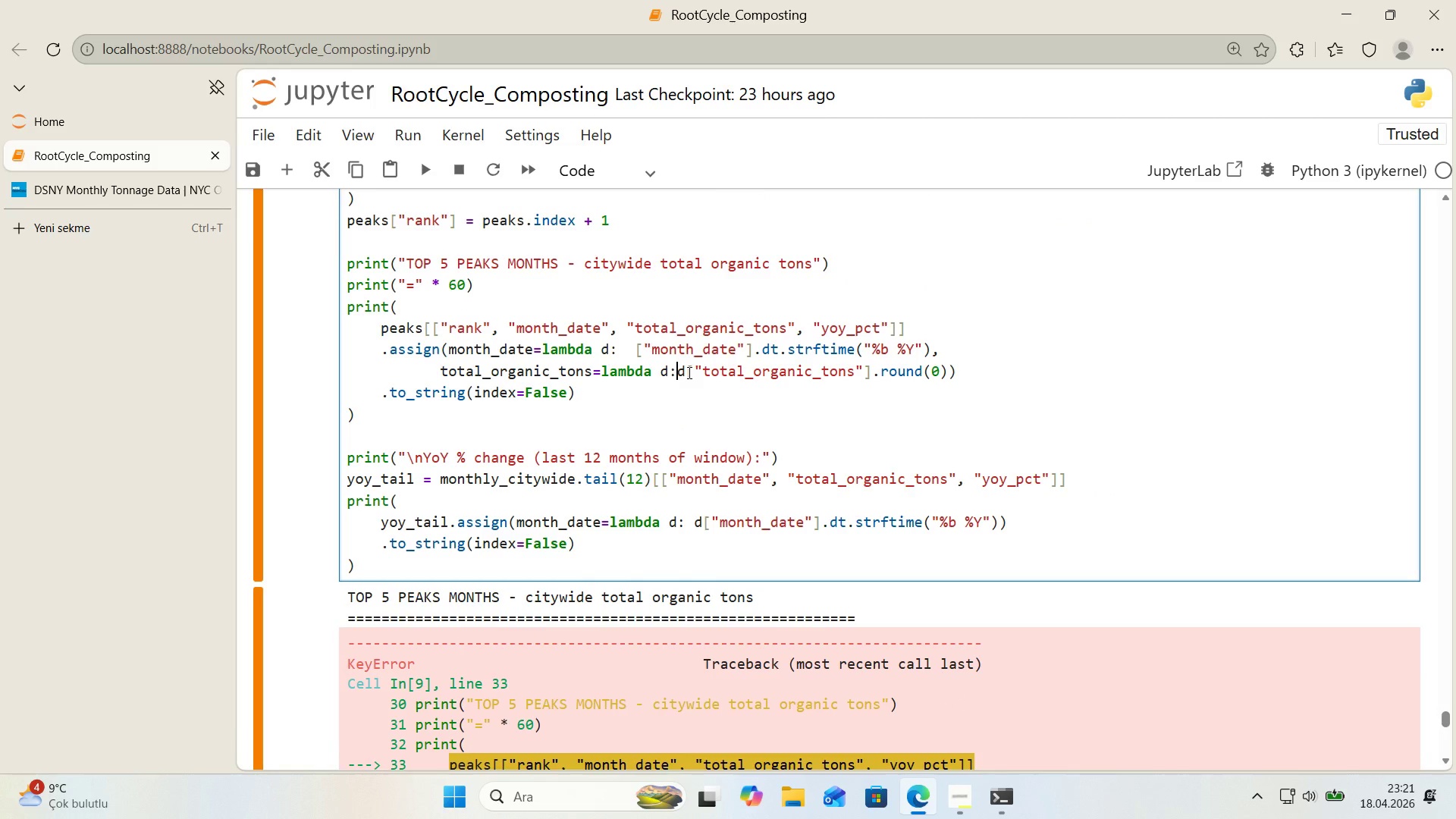 
key(Space)
 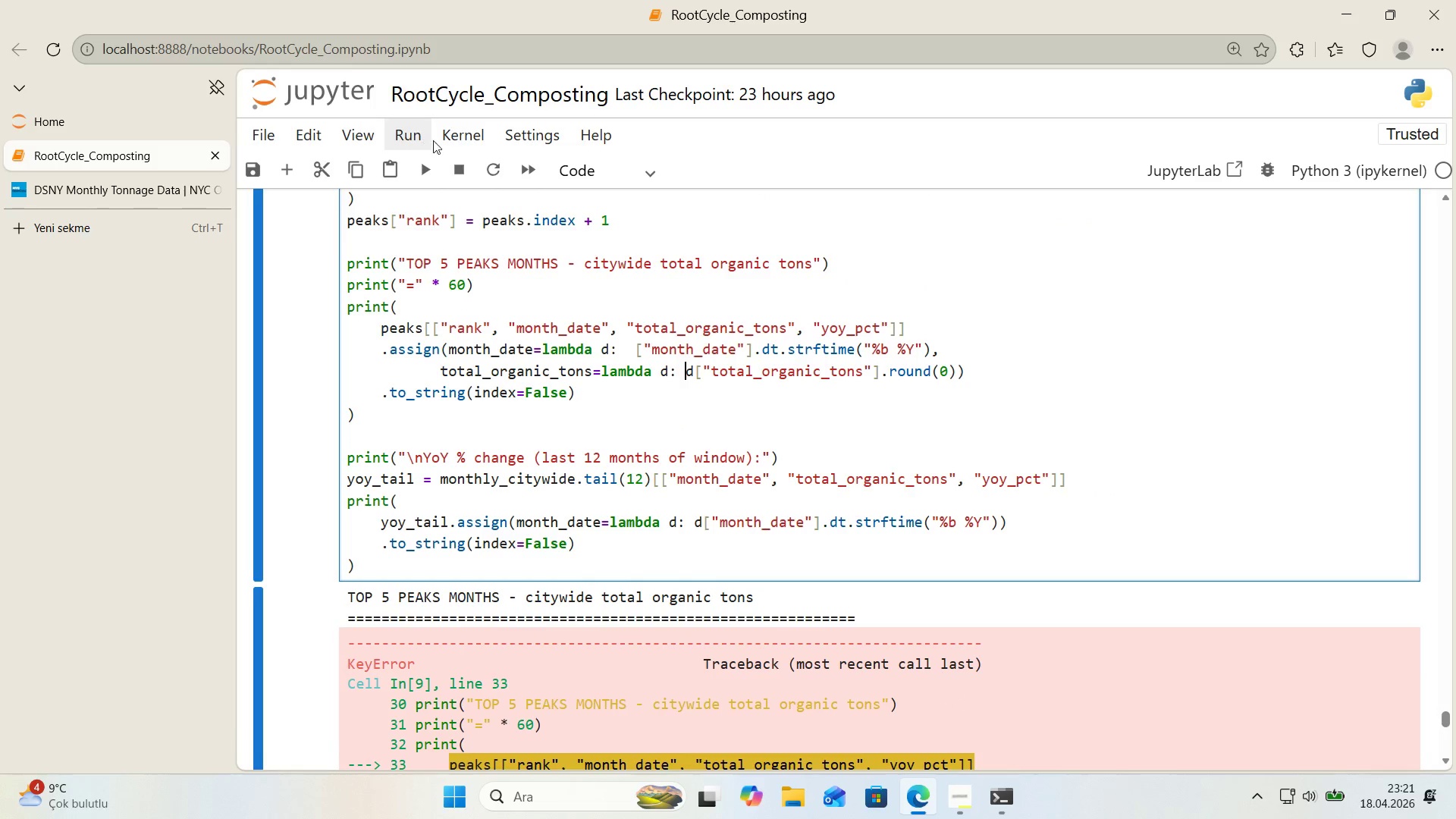 
left_click([453, 140])
 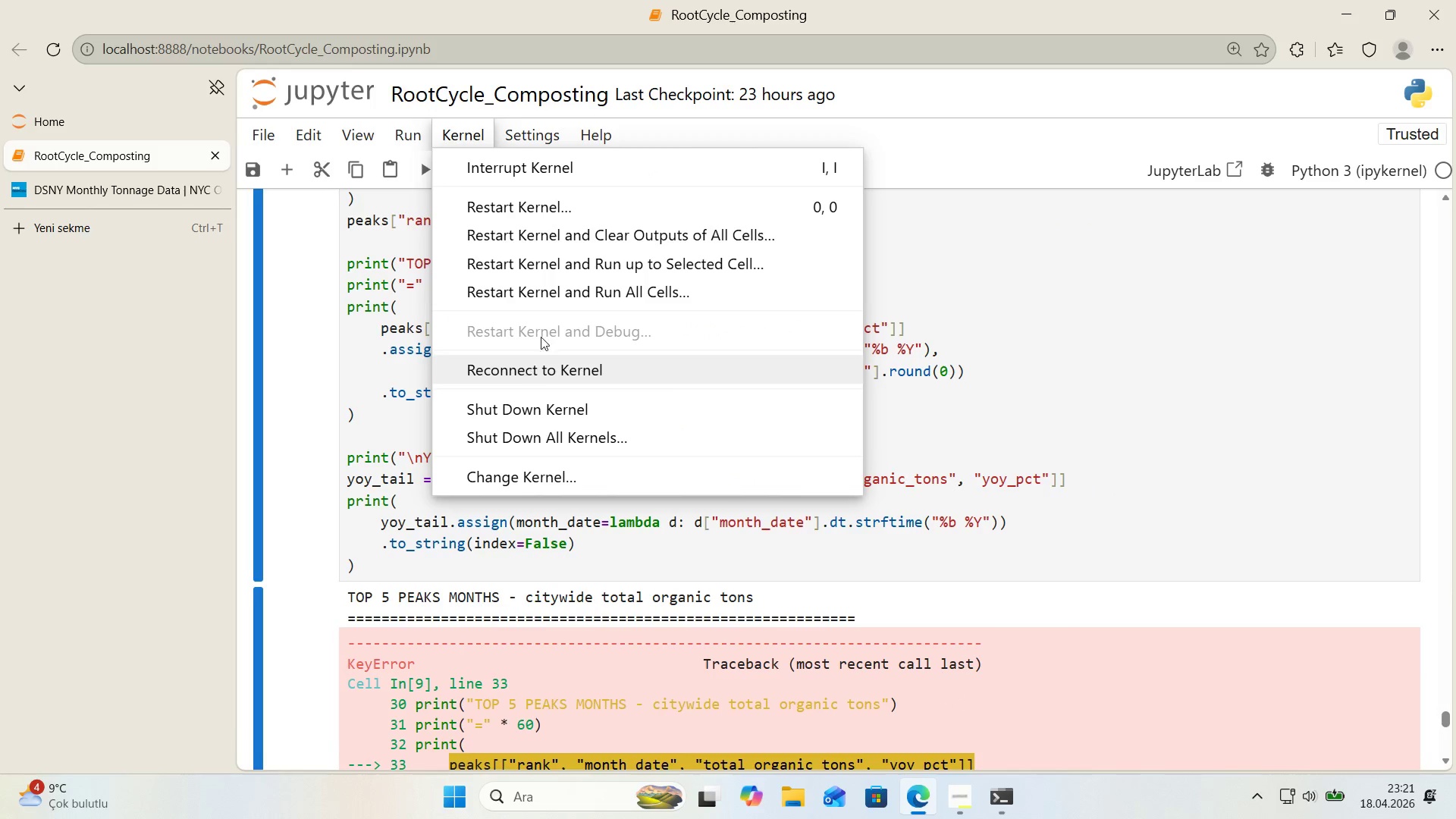 
left_click([566, 296])
 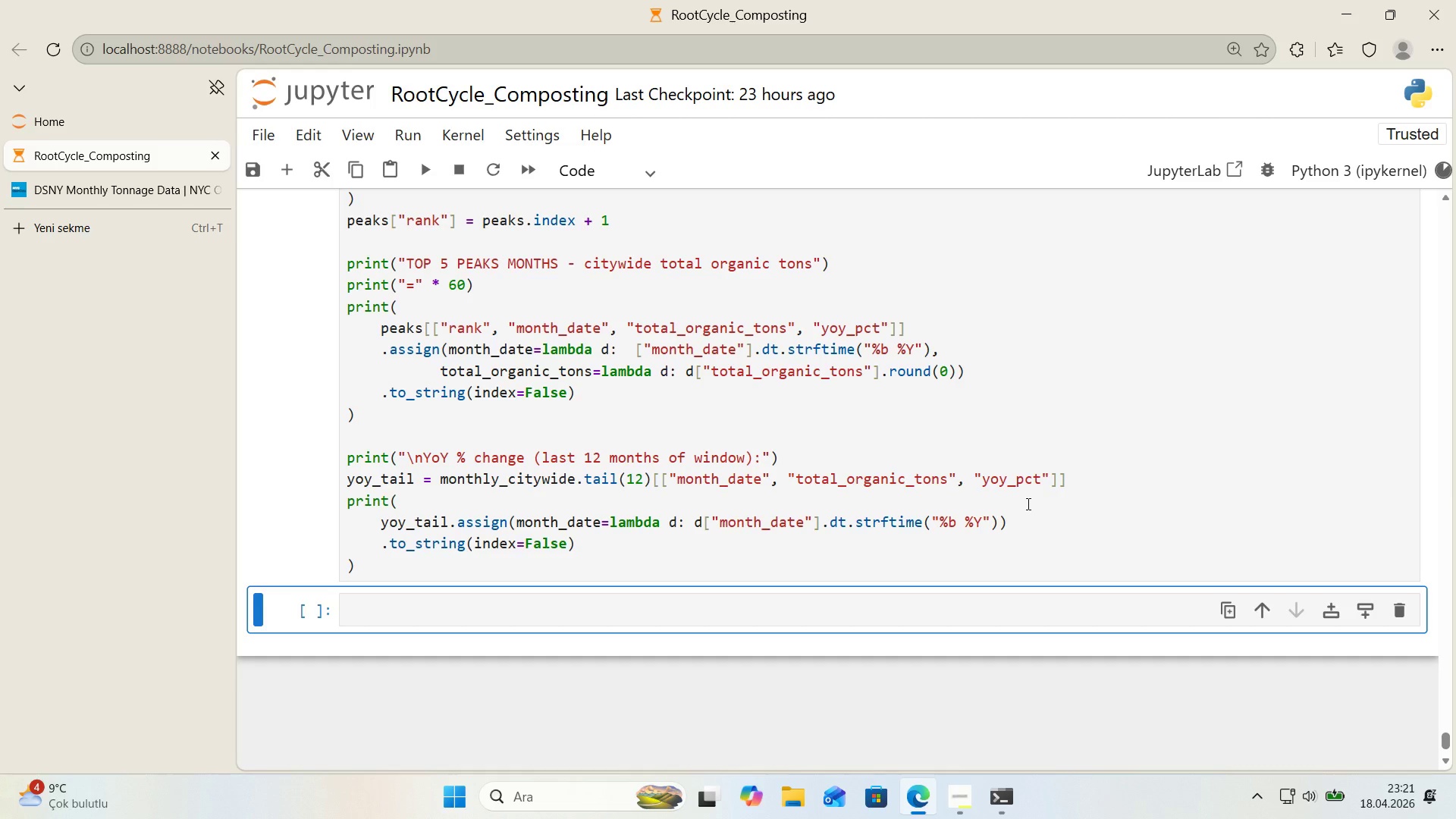 
wait(11.48)
 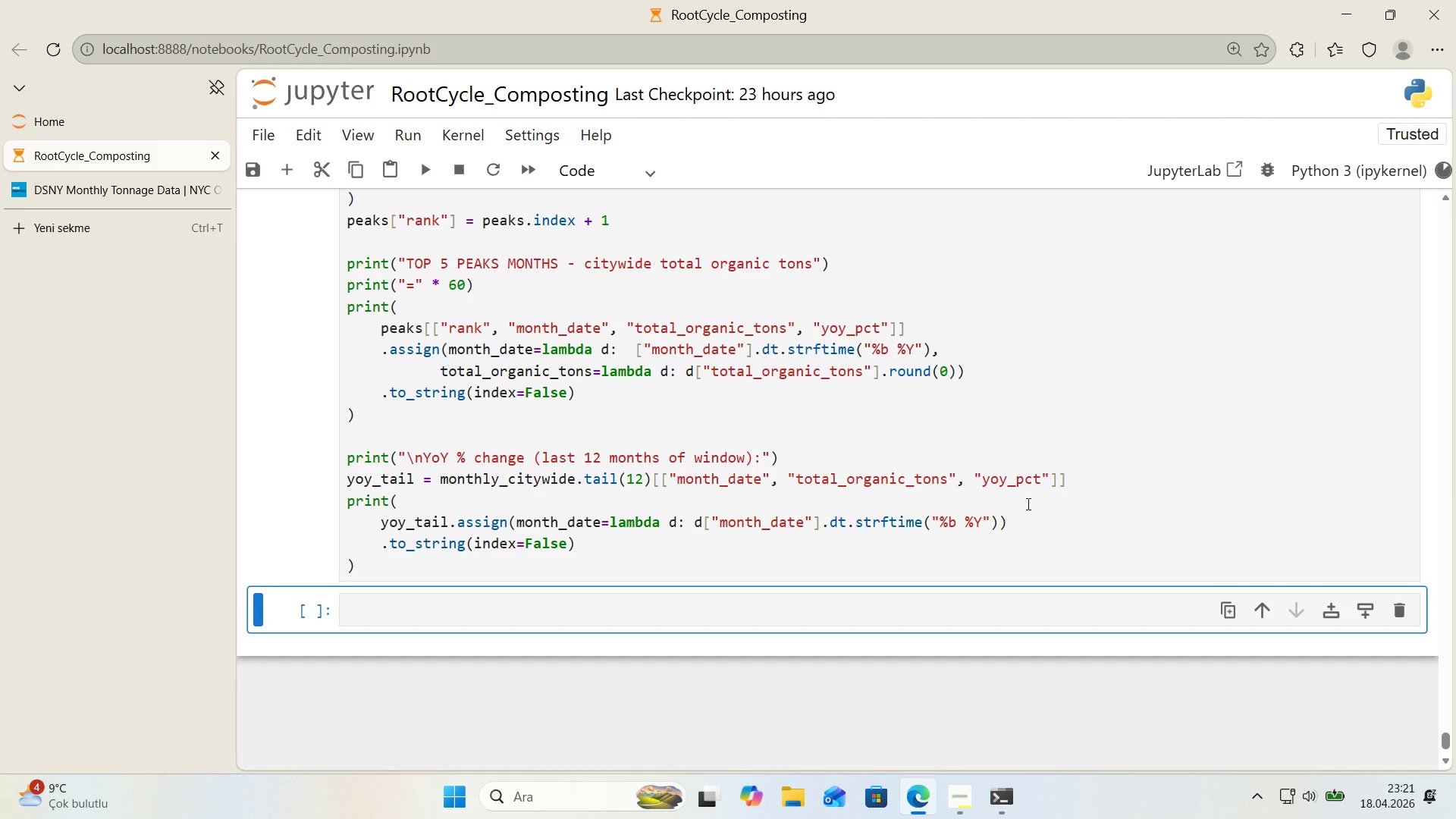 
scroll: coordinate [1012, 496], scroll_direction: down, amount: 10.0
 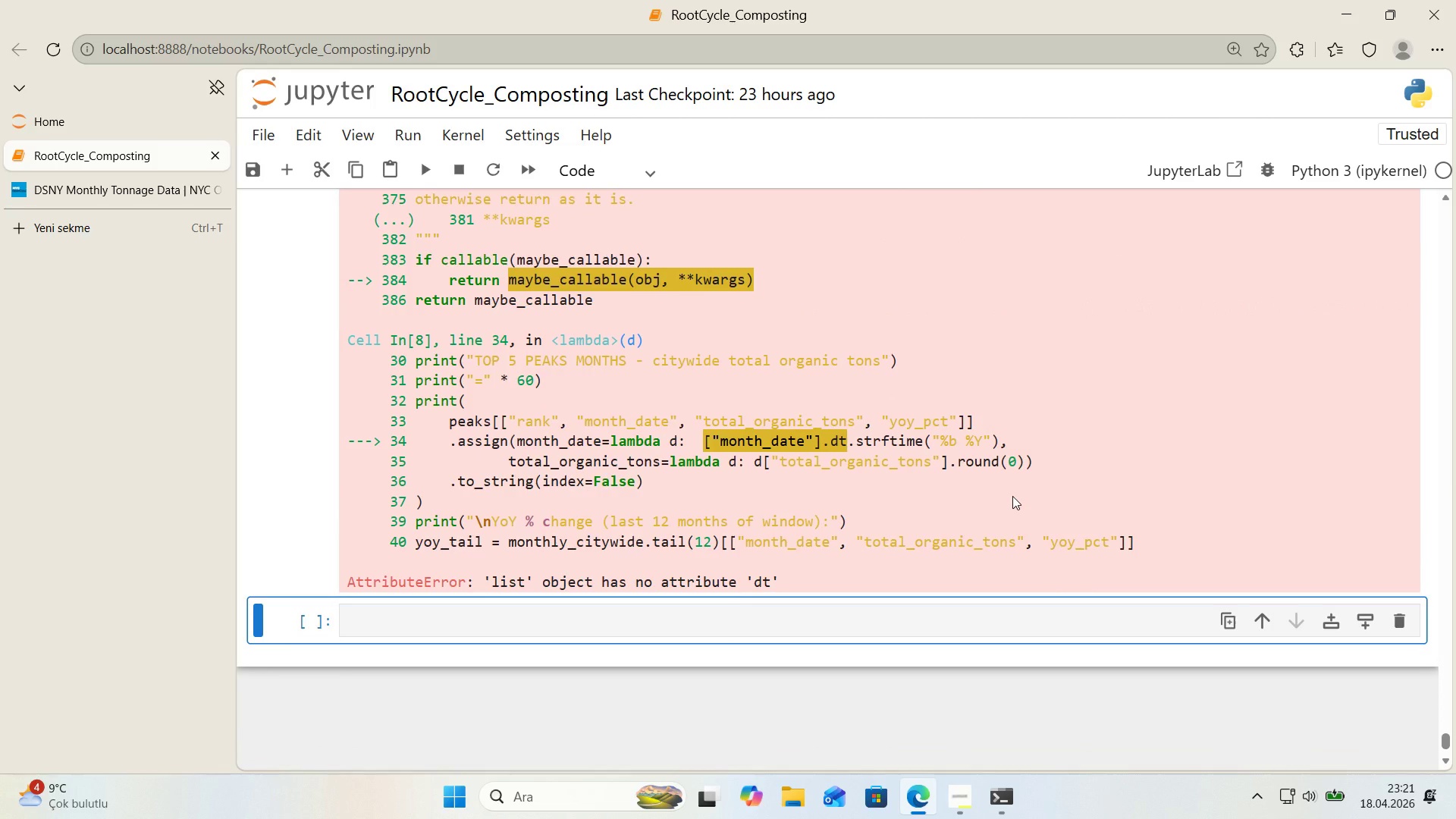 
scroll: coordinate [1012, 496], scroll_direction: up, amount: 1.0
 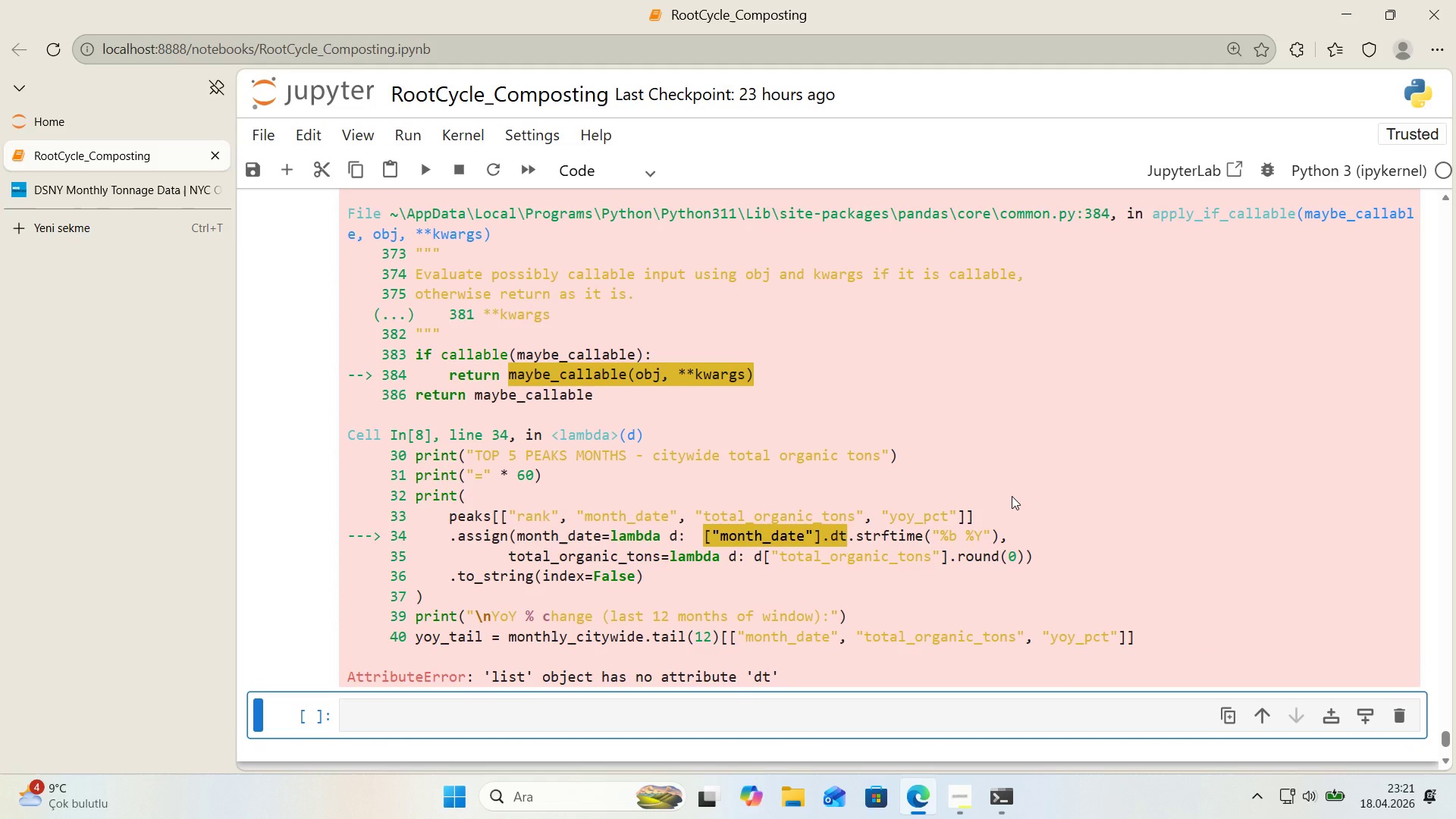 
wait(12.61)
 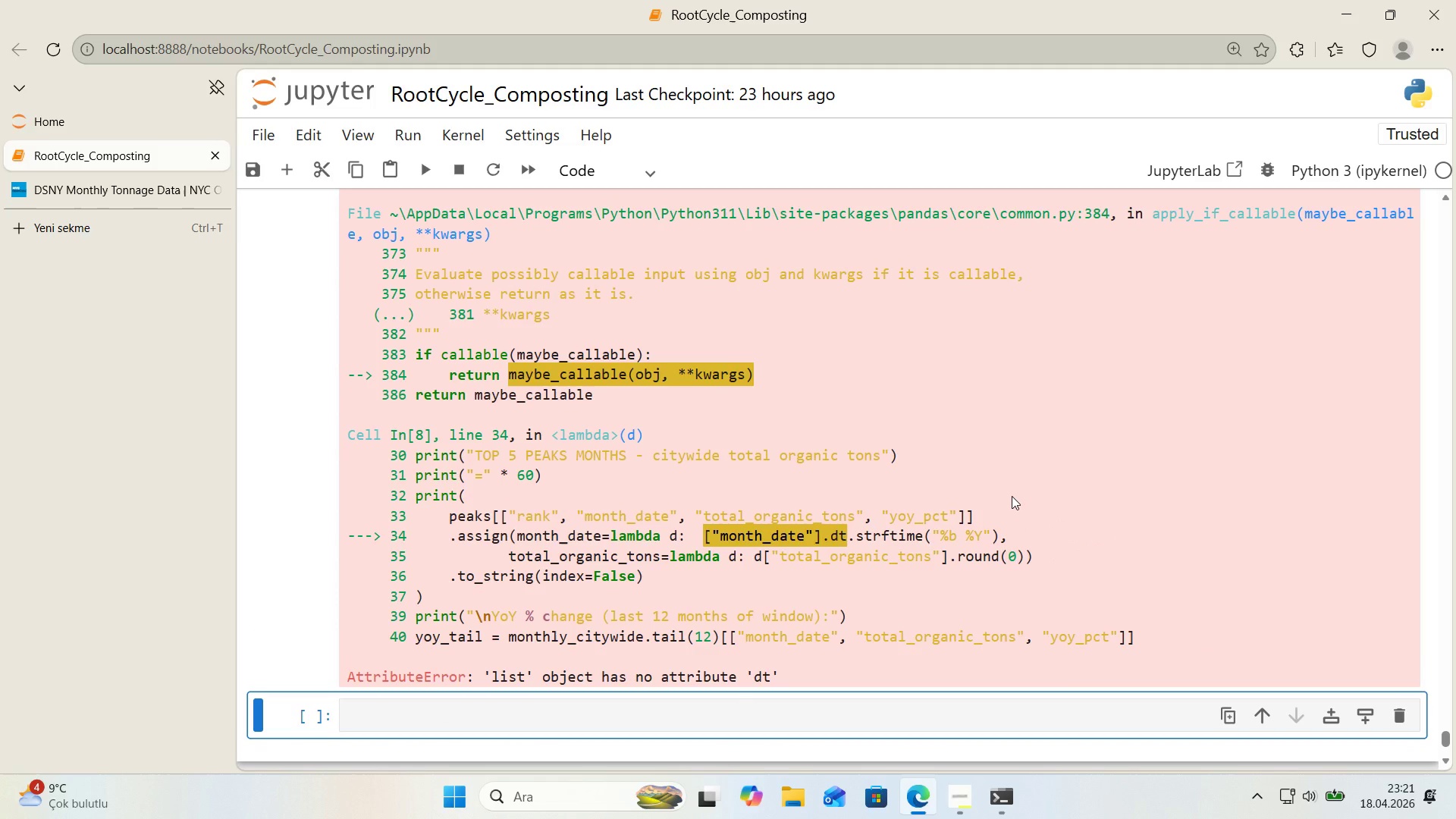 
scroll: coordinate [1141, 467], scroll_direction: up, amount: 11.0
 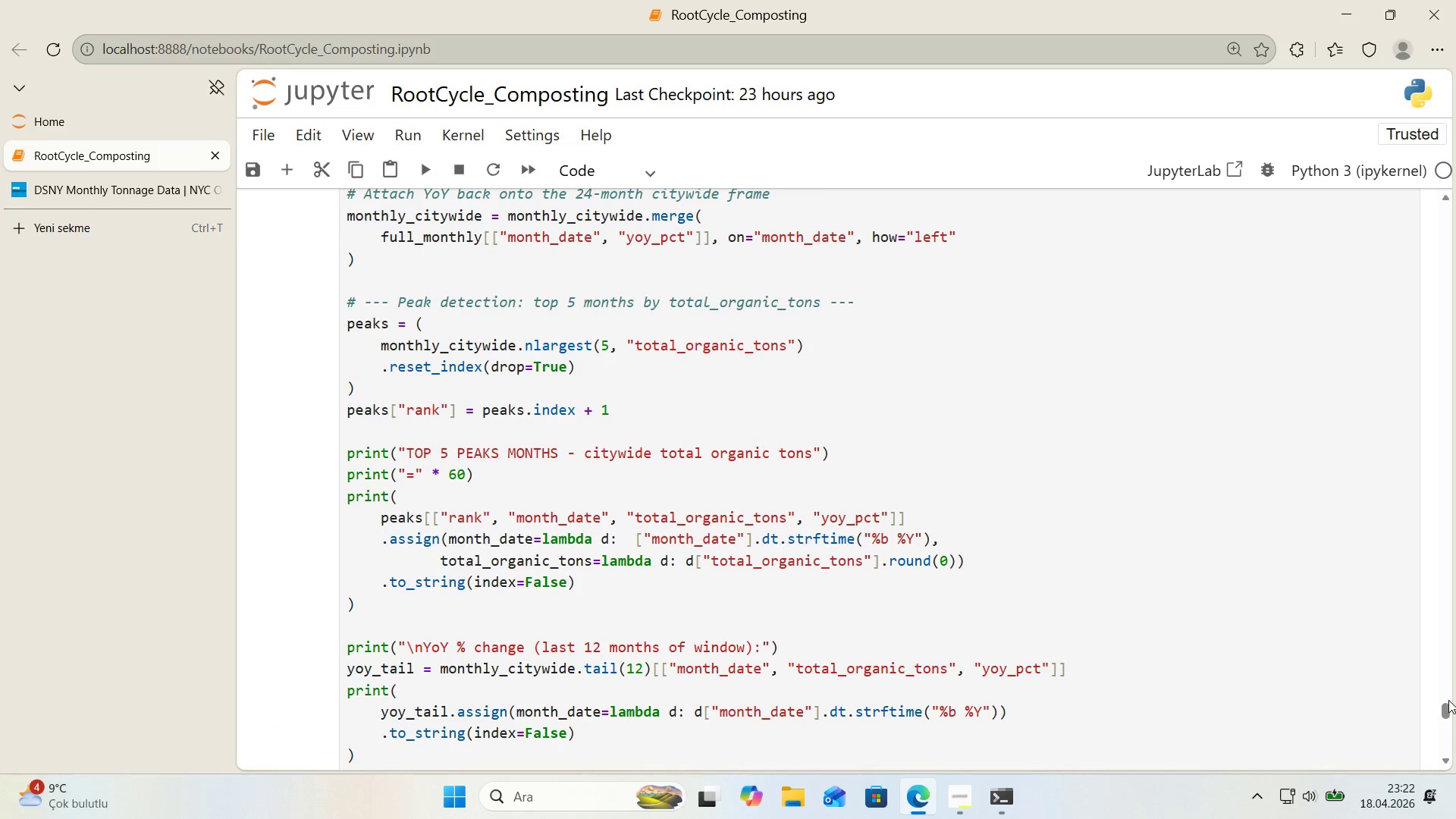 
left_click_drag(start_coordinate=[1446, 704], to_coordinate=[1450, 705])
 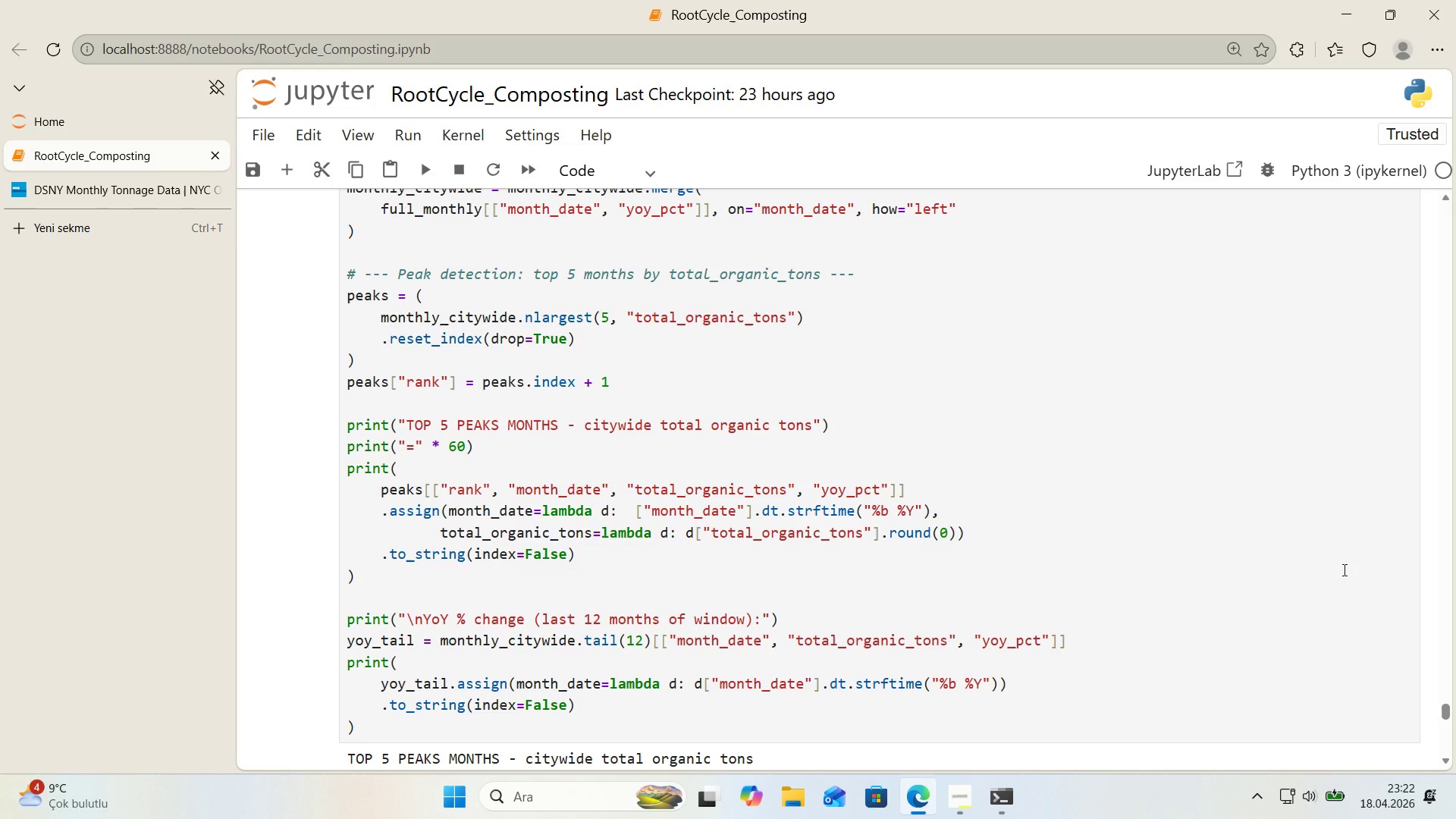 
wait(38.7)
 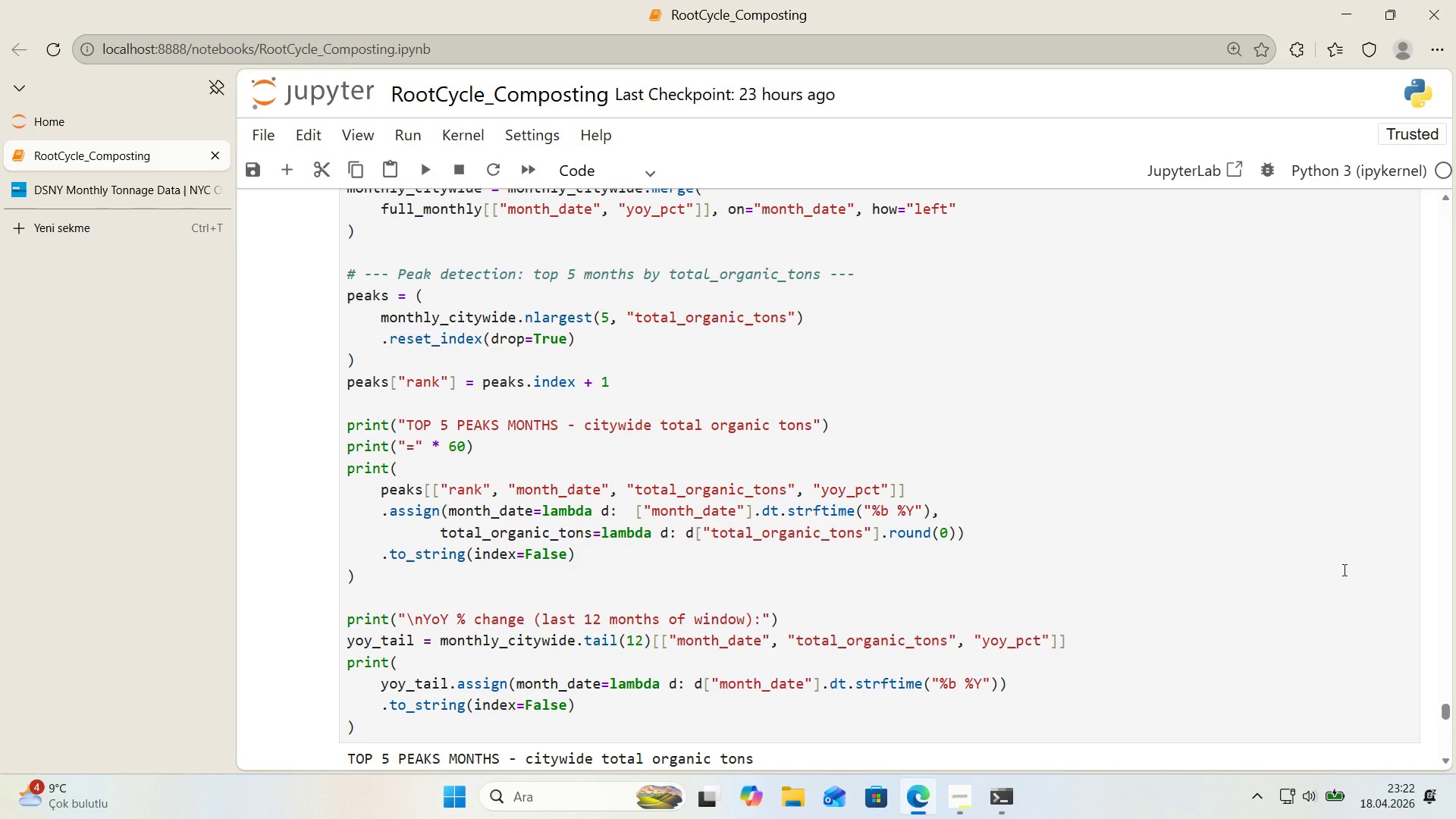 
scroll: coordinate [1304, 570], scroll_direction: down, amount: 4.0
 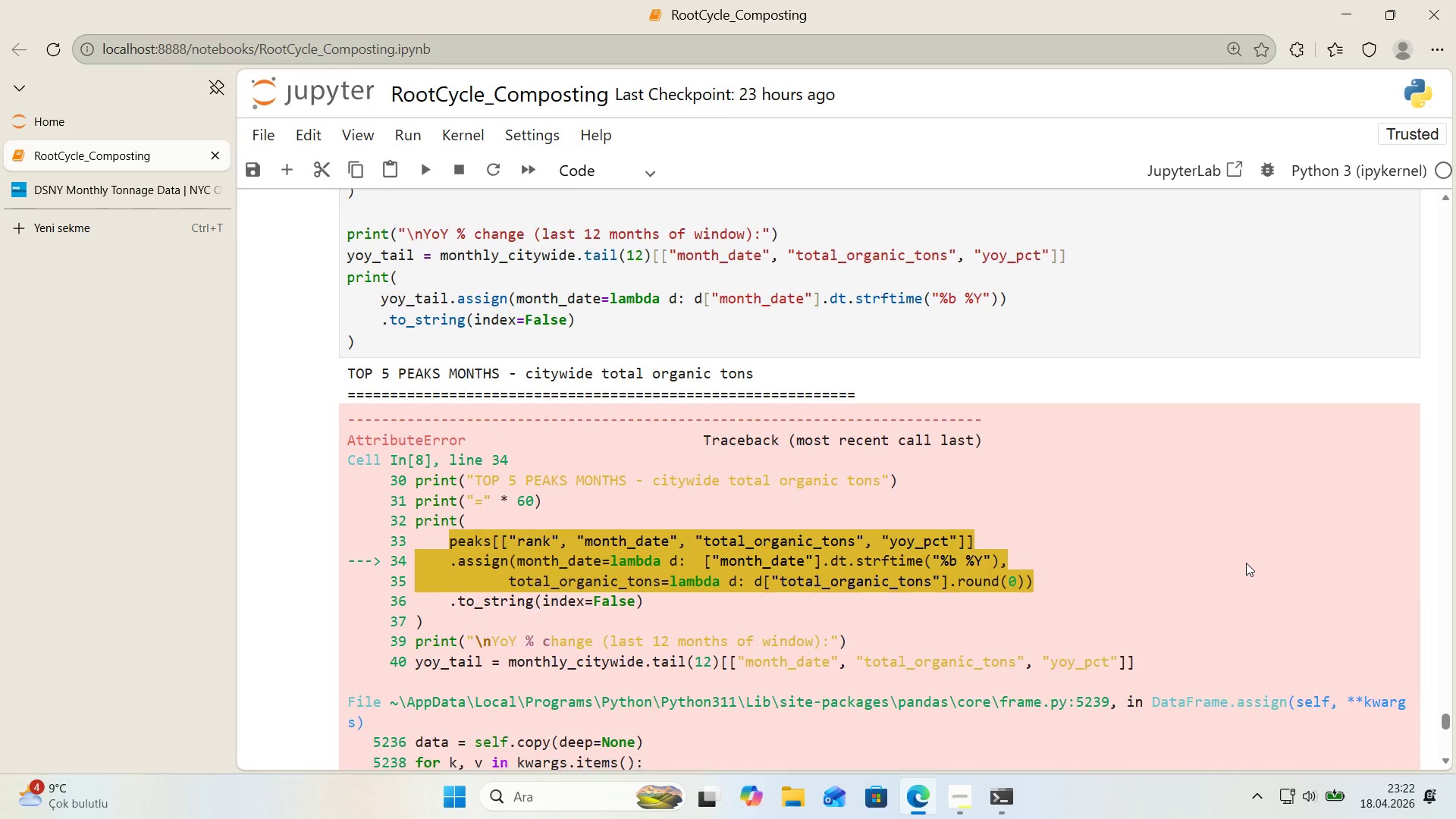 
scroll: coordinate [1212, 554], scroll_direction: up, amount: 2.0
 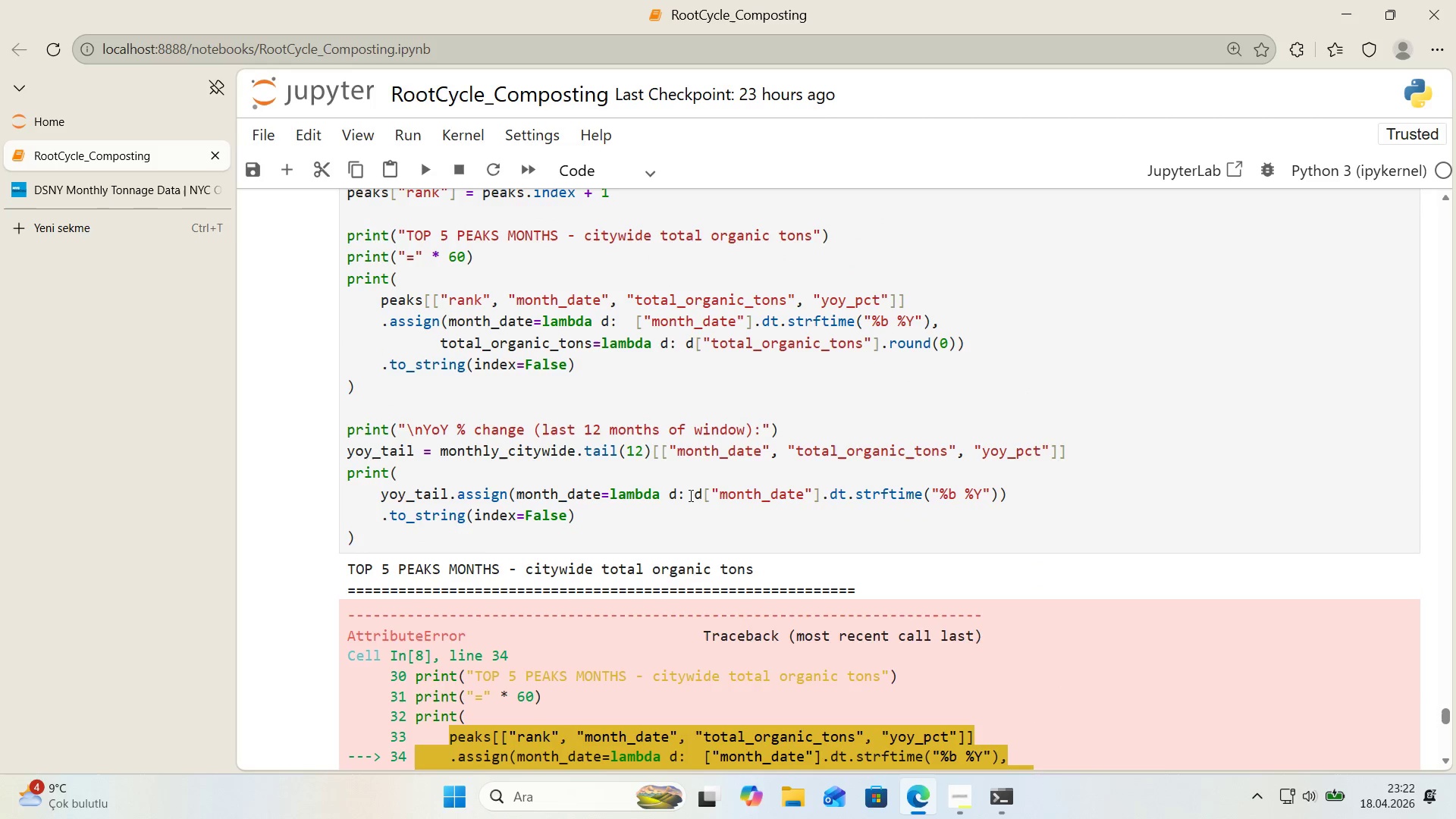 
left_click([695, 496])
 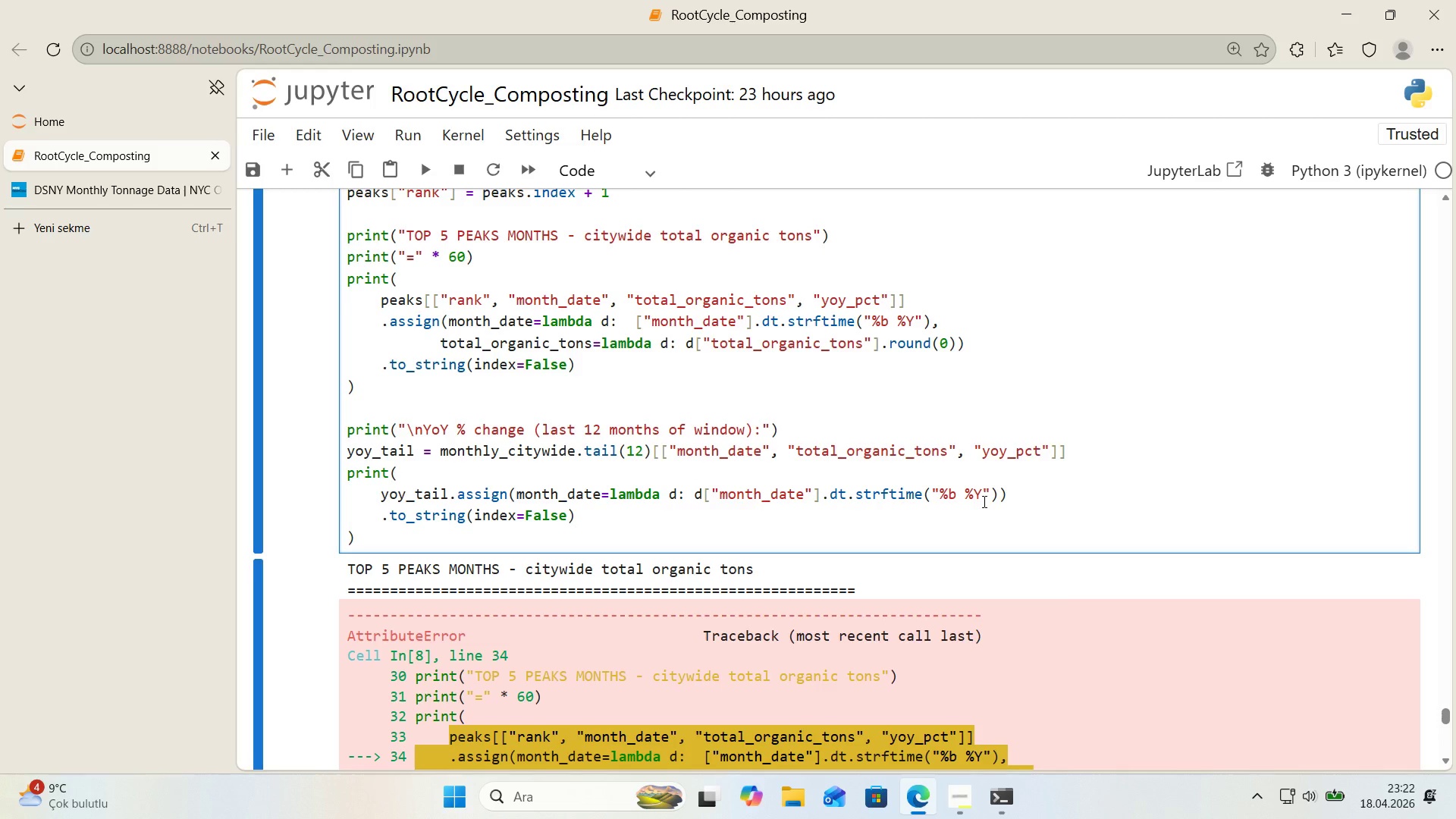 
scroll: coordinate [933, 504], scroll_direction: down, amount: 10.0
 